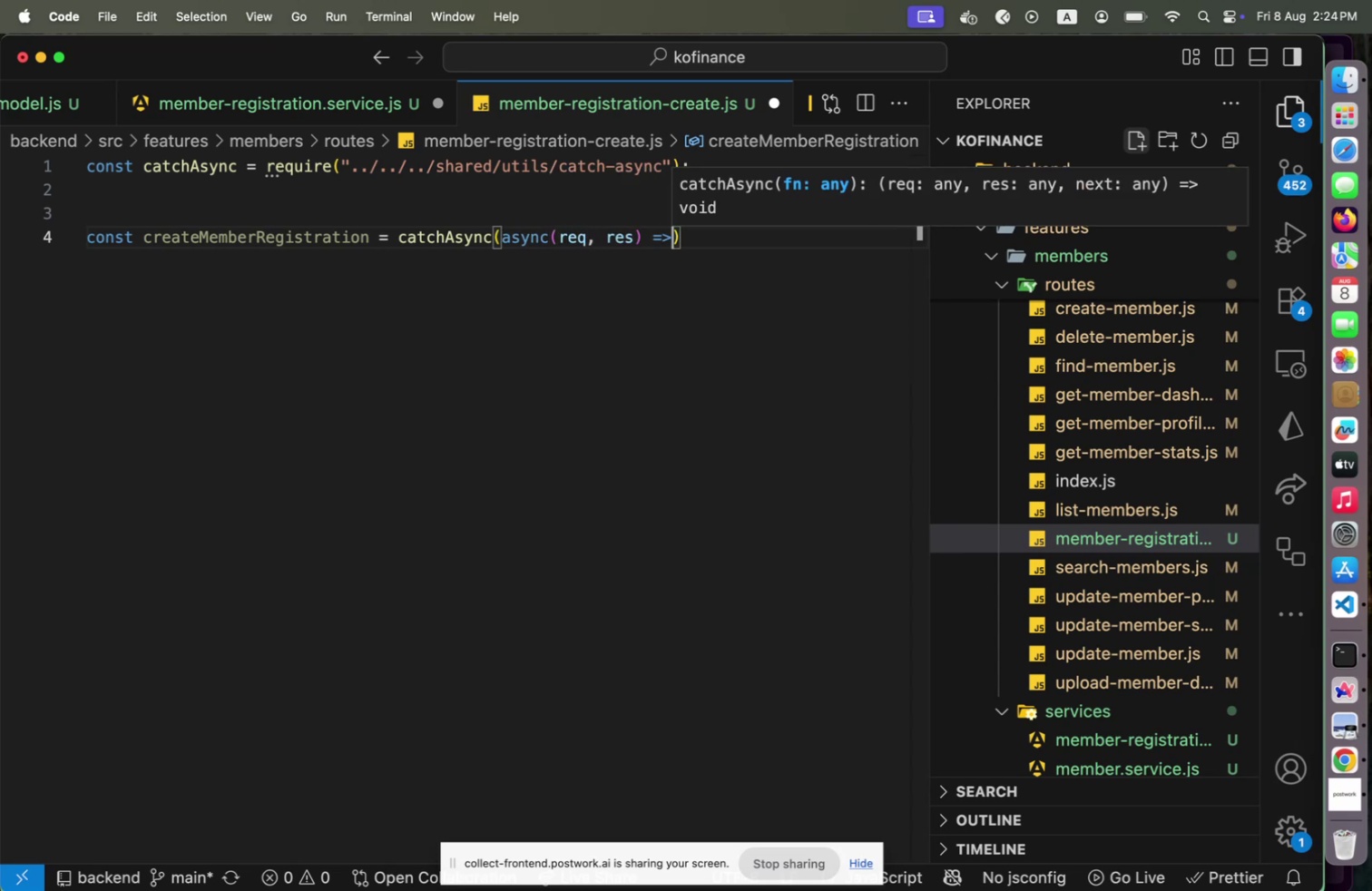 
key(Space)
 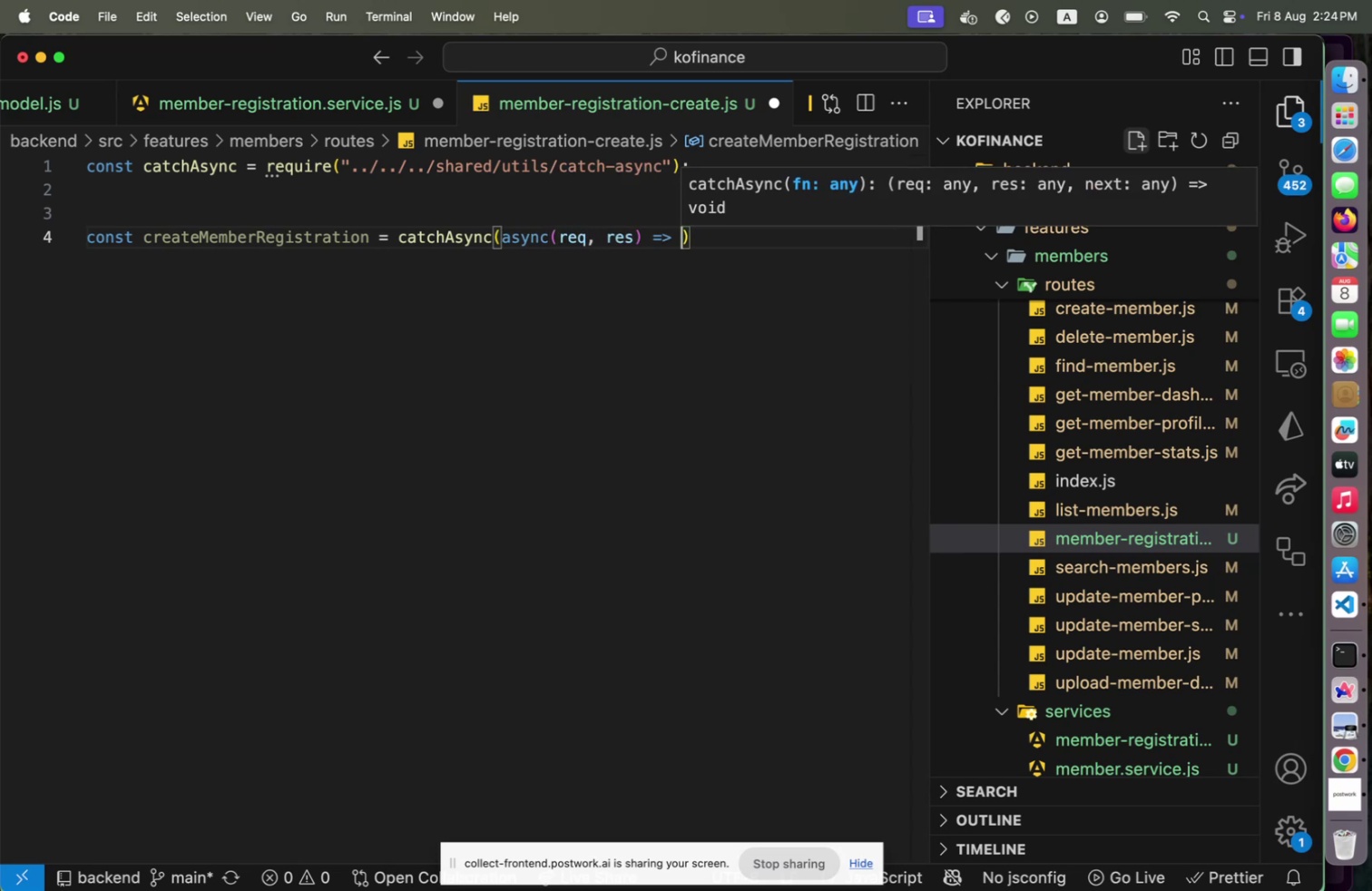 
key(Shift+BracketLeft)
 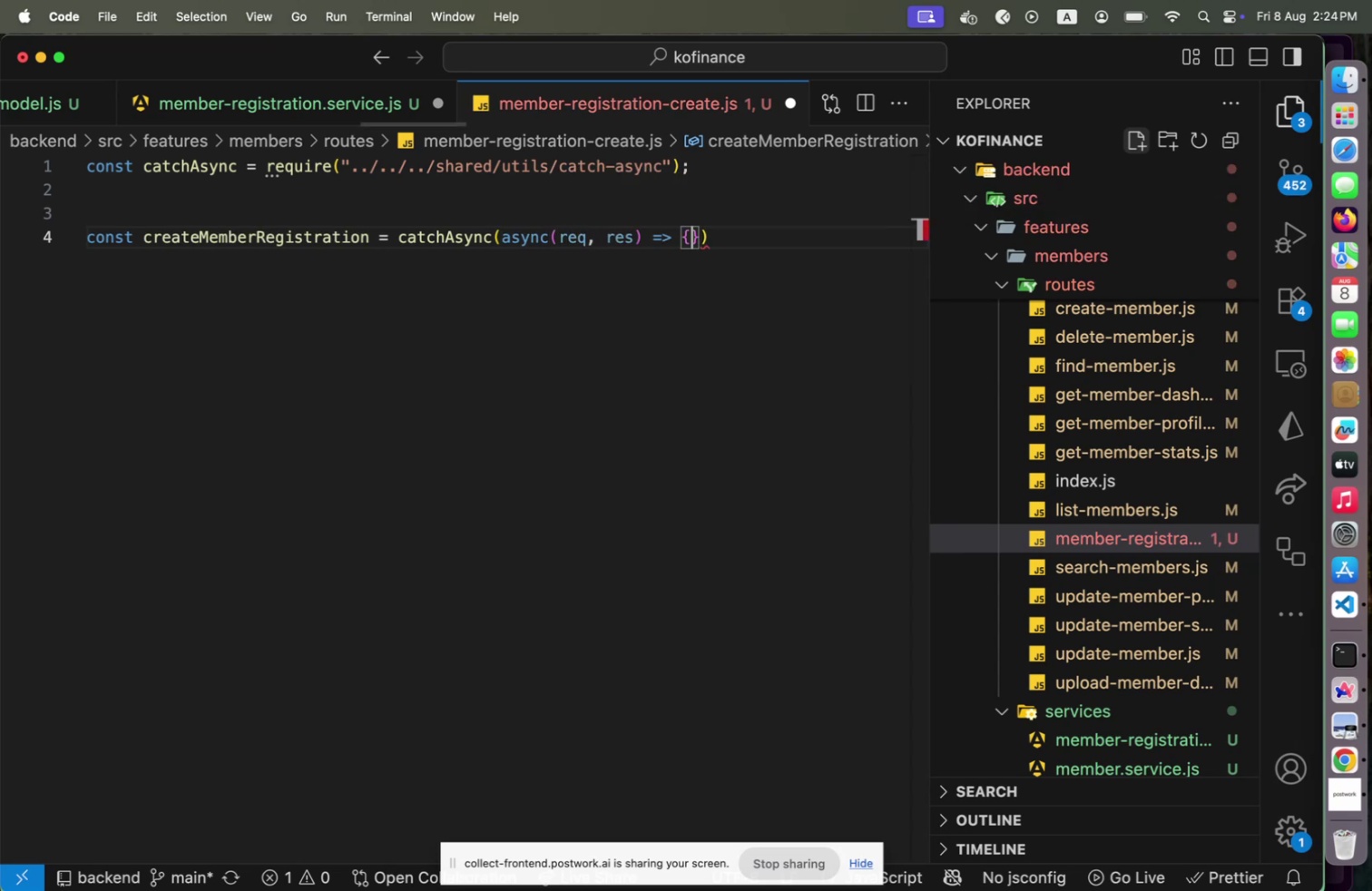 
key(Enter)
 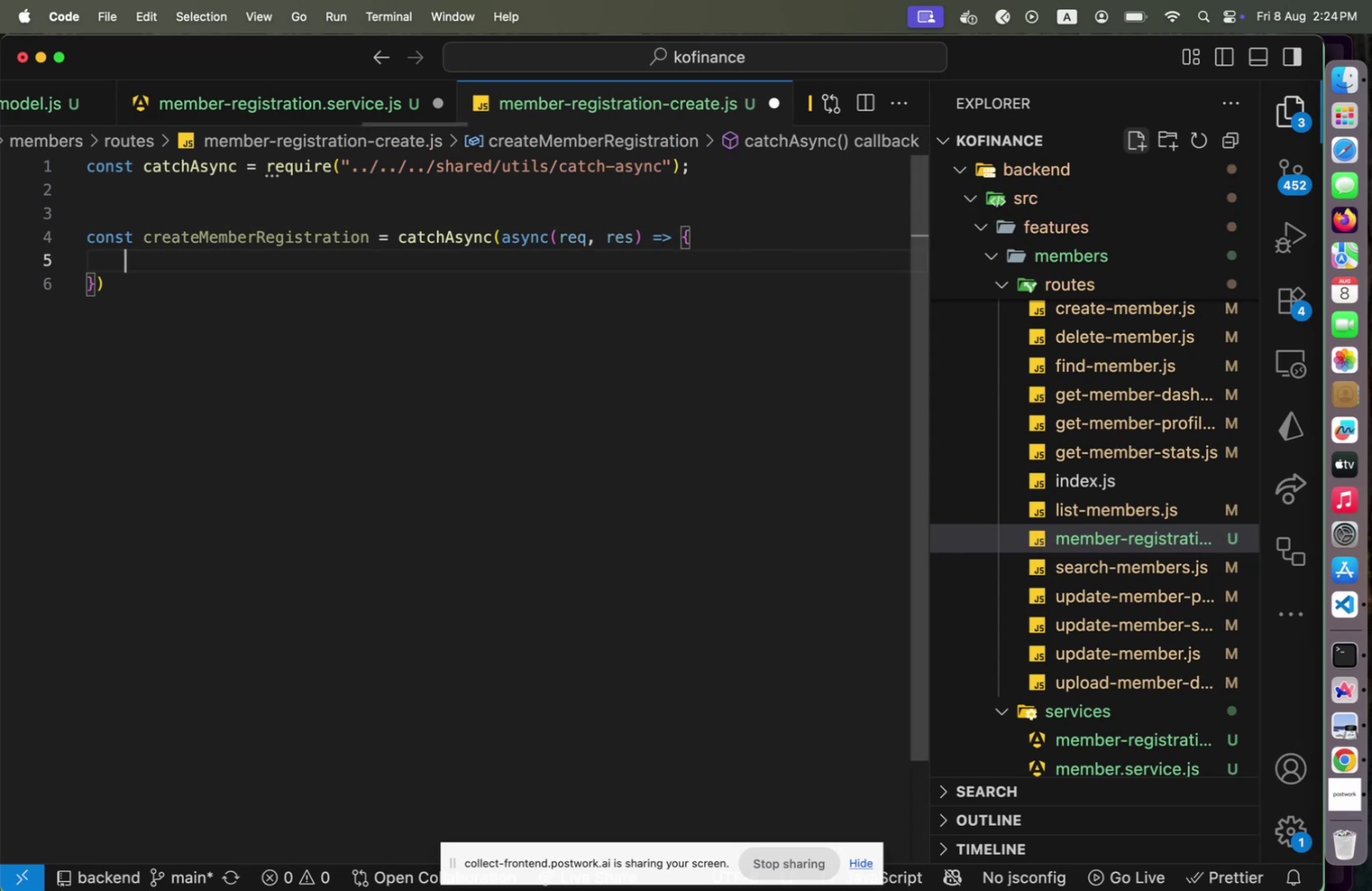 
type(logger)
 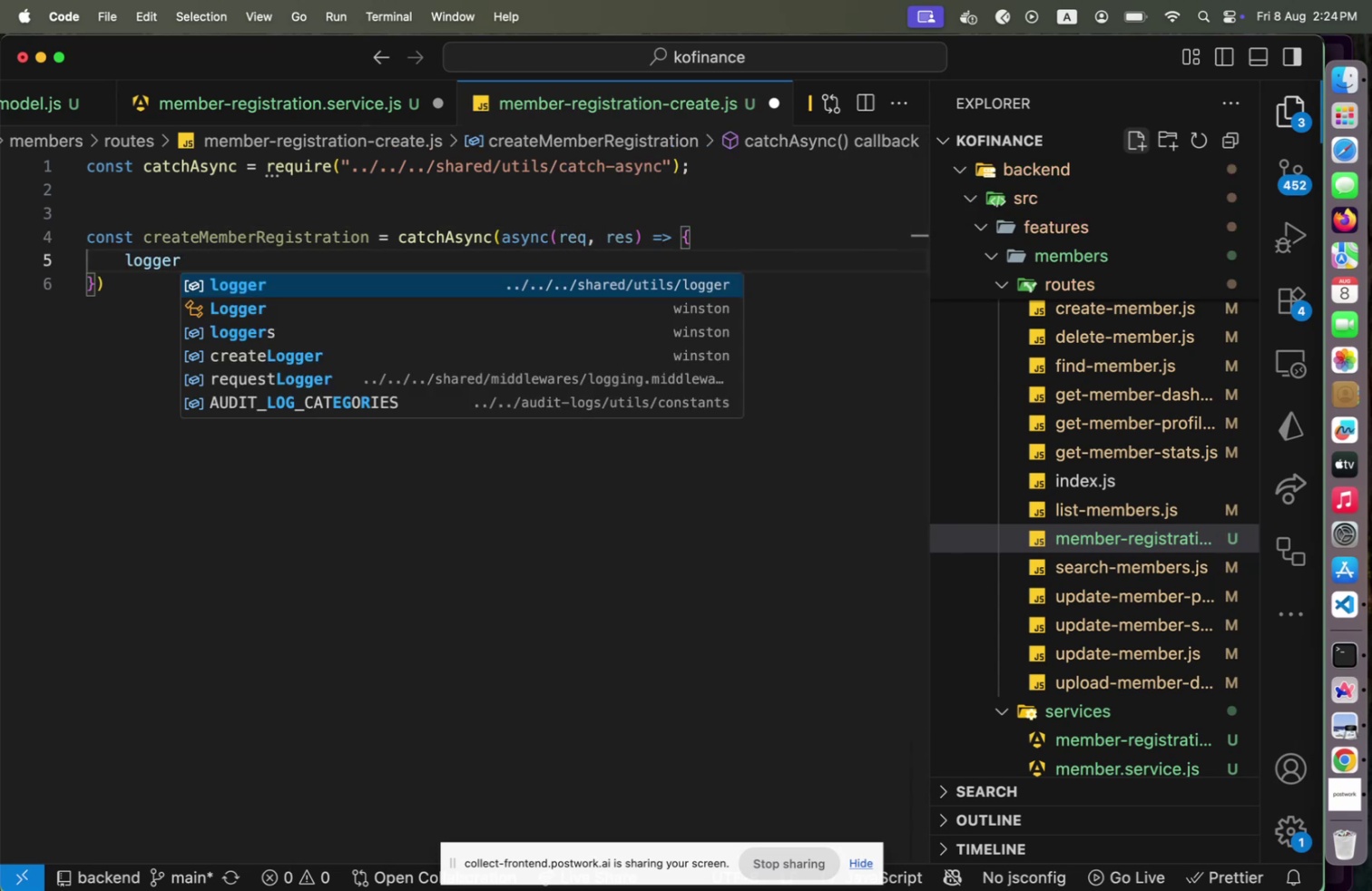 
key(Enter)
 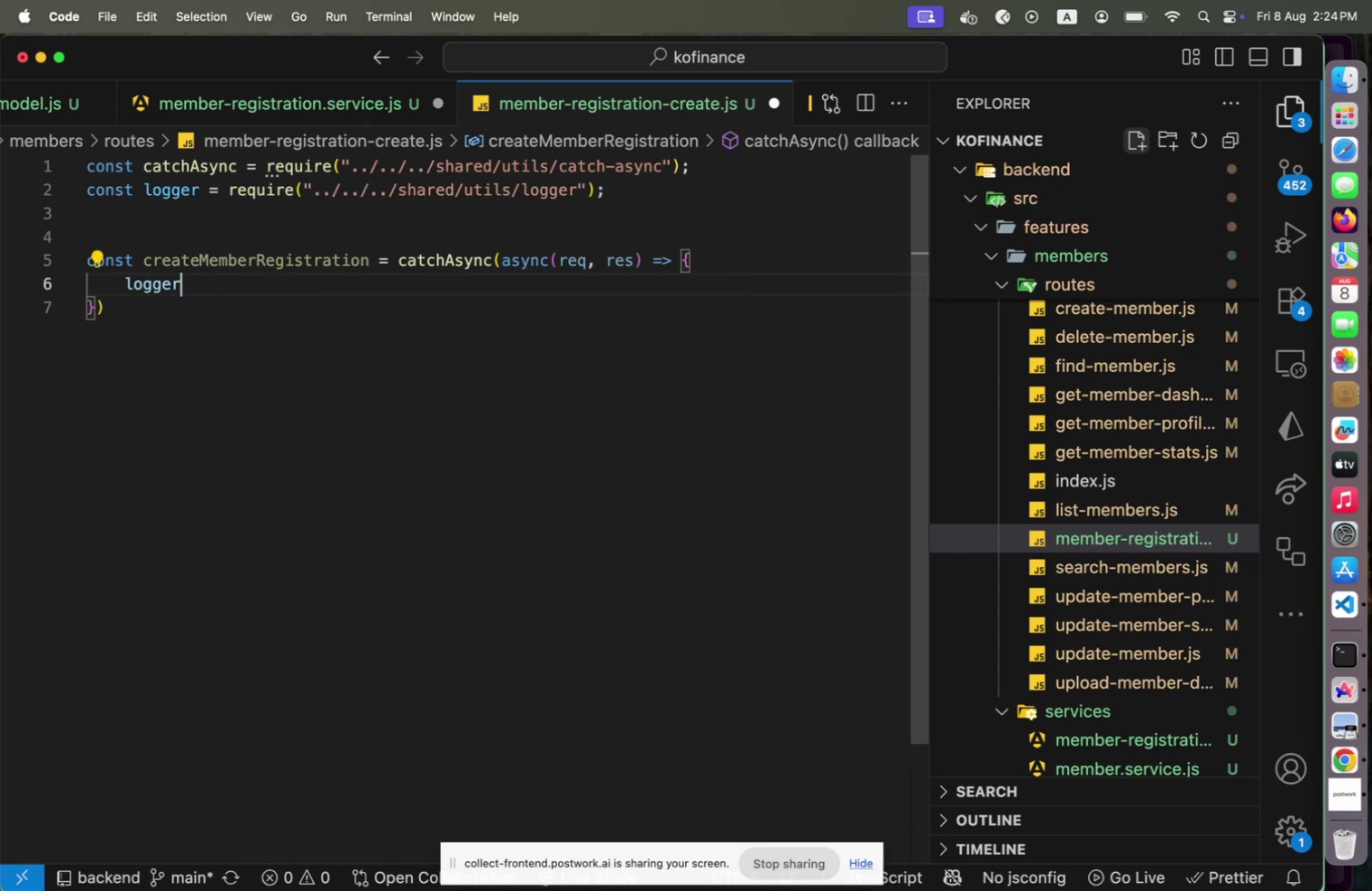 
type(.info('controller::createMemberRegistration)
 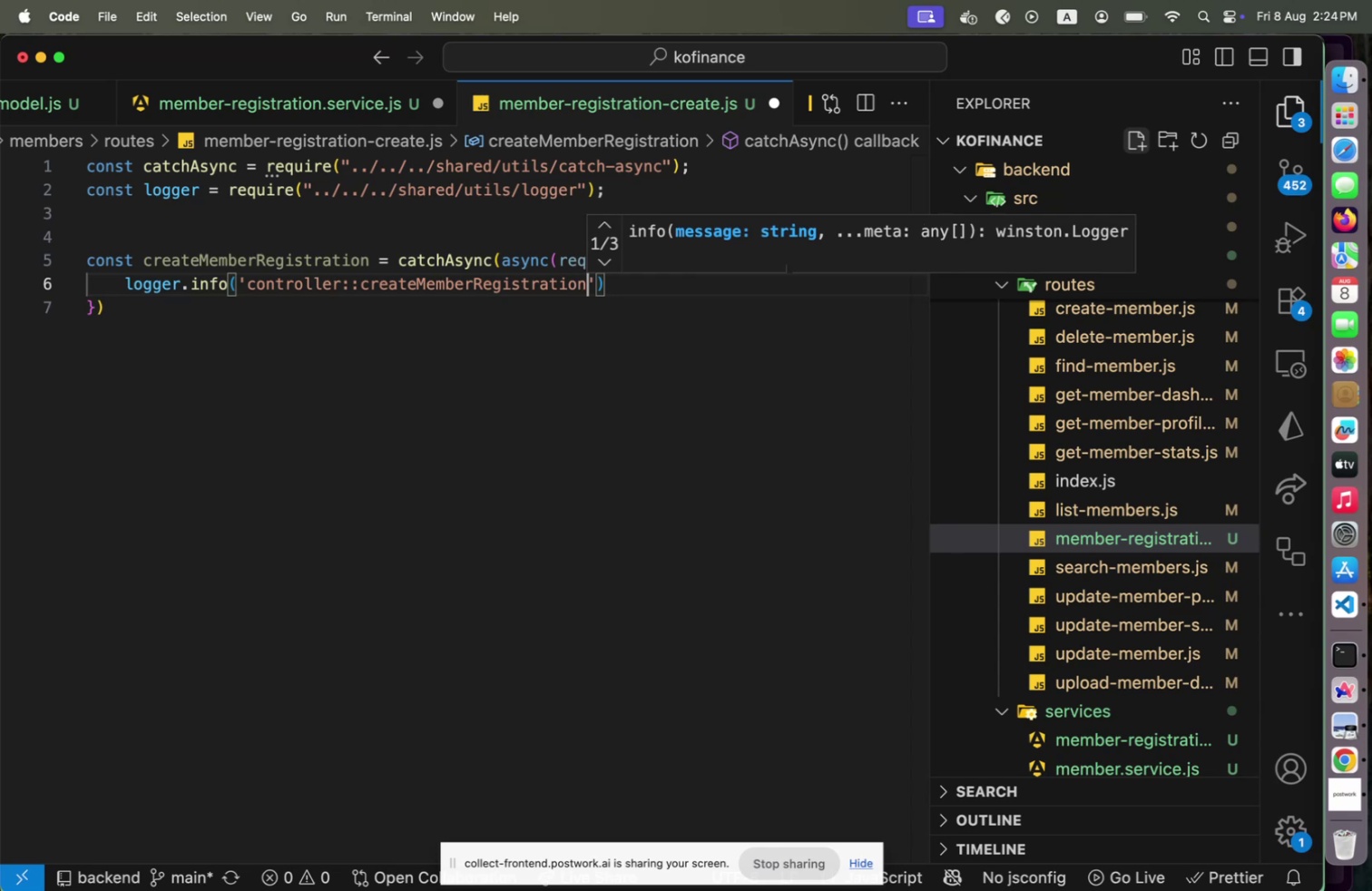 
 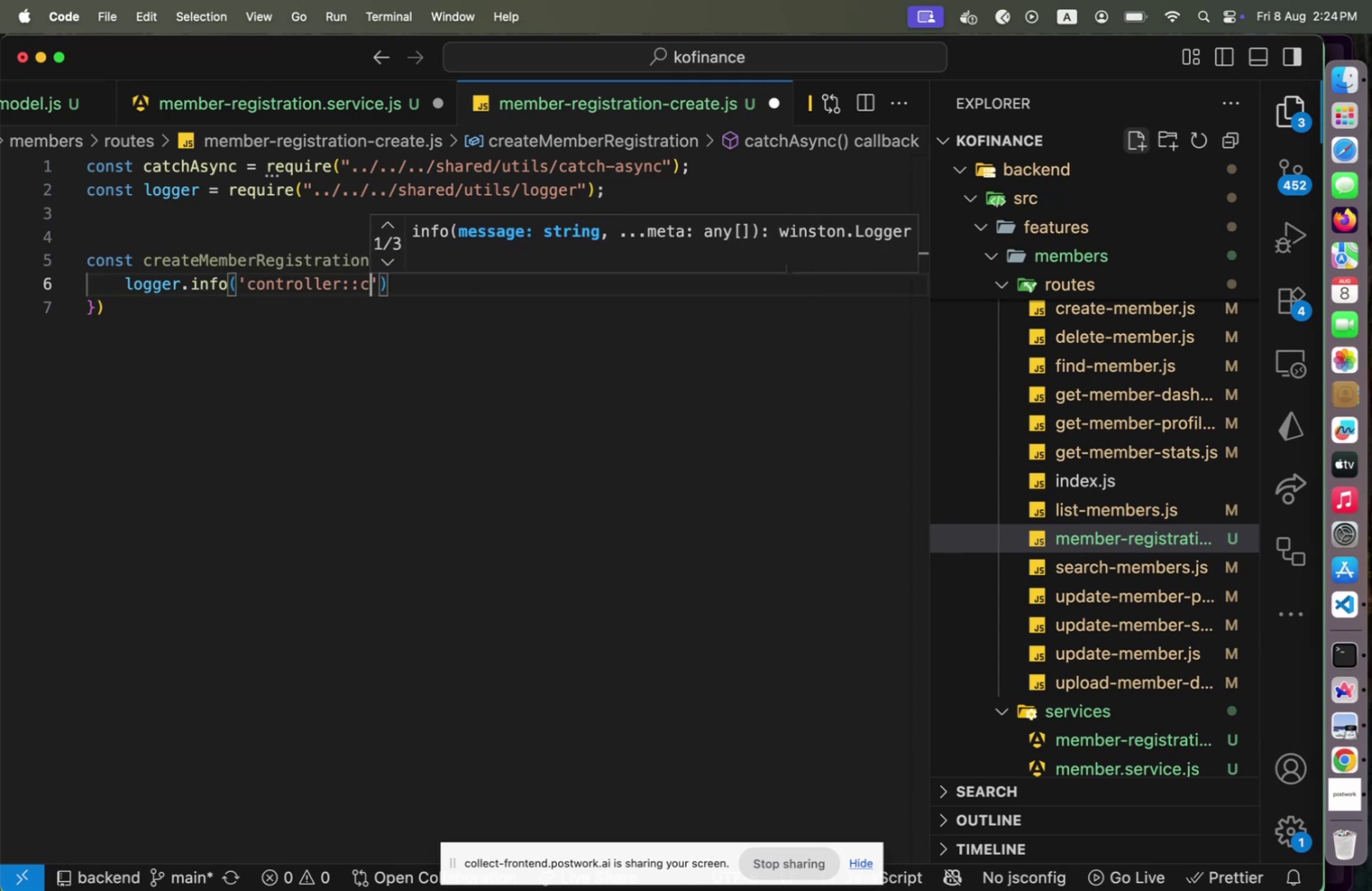 
key(ArrowRight)
 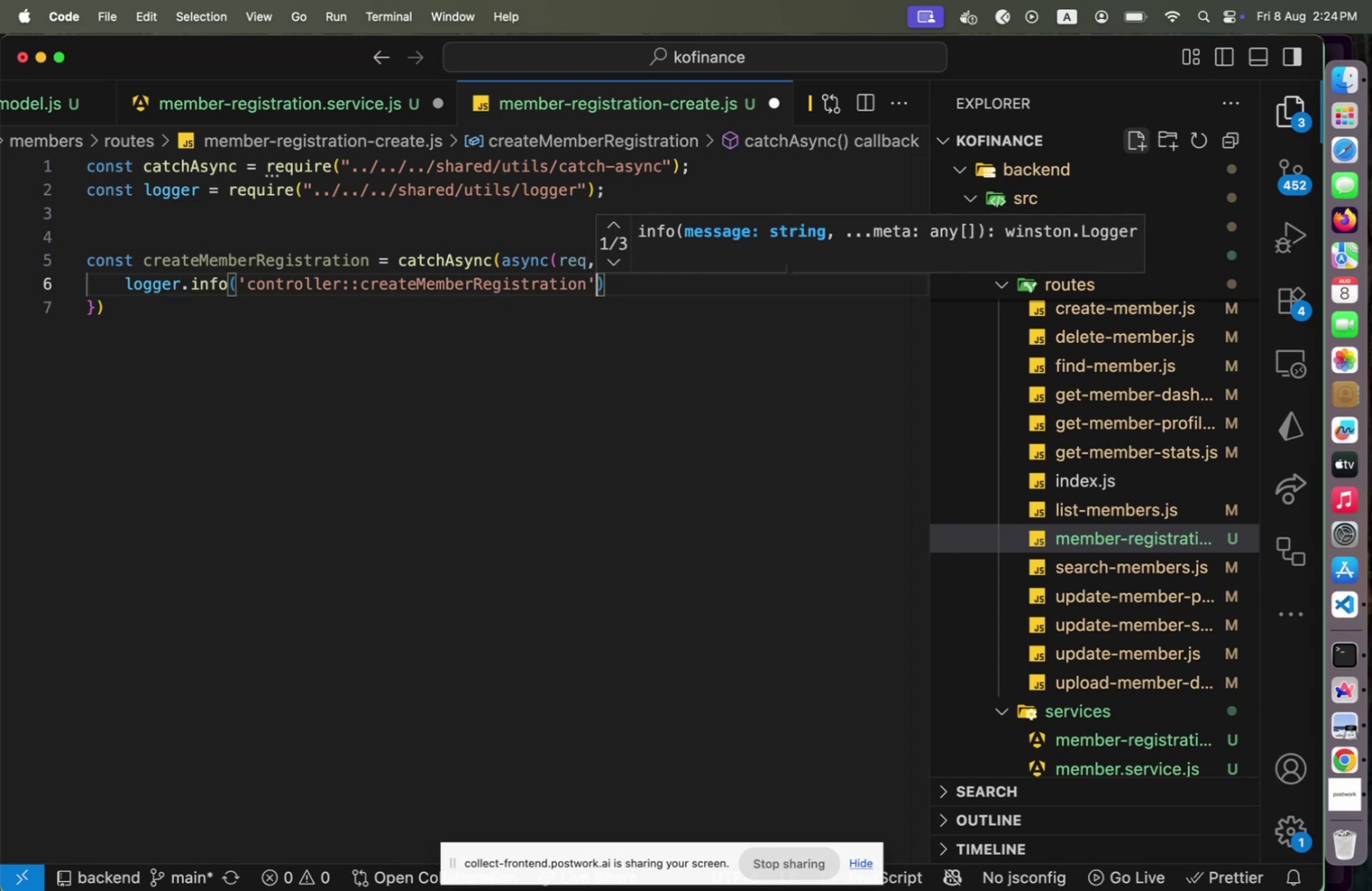 
key(ArrowRight)
 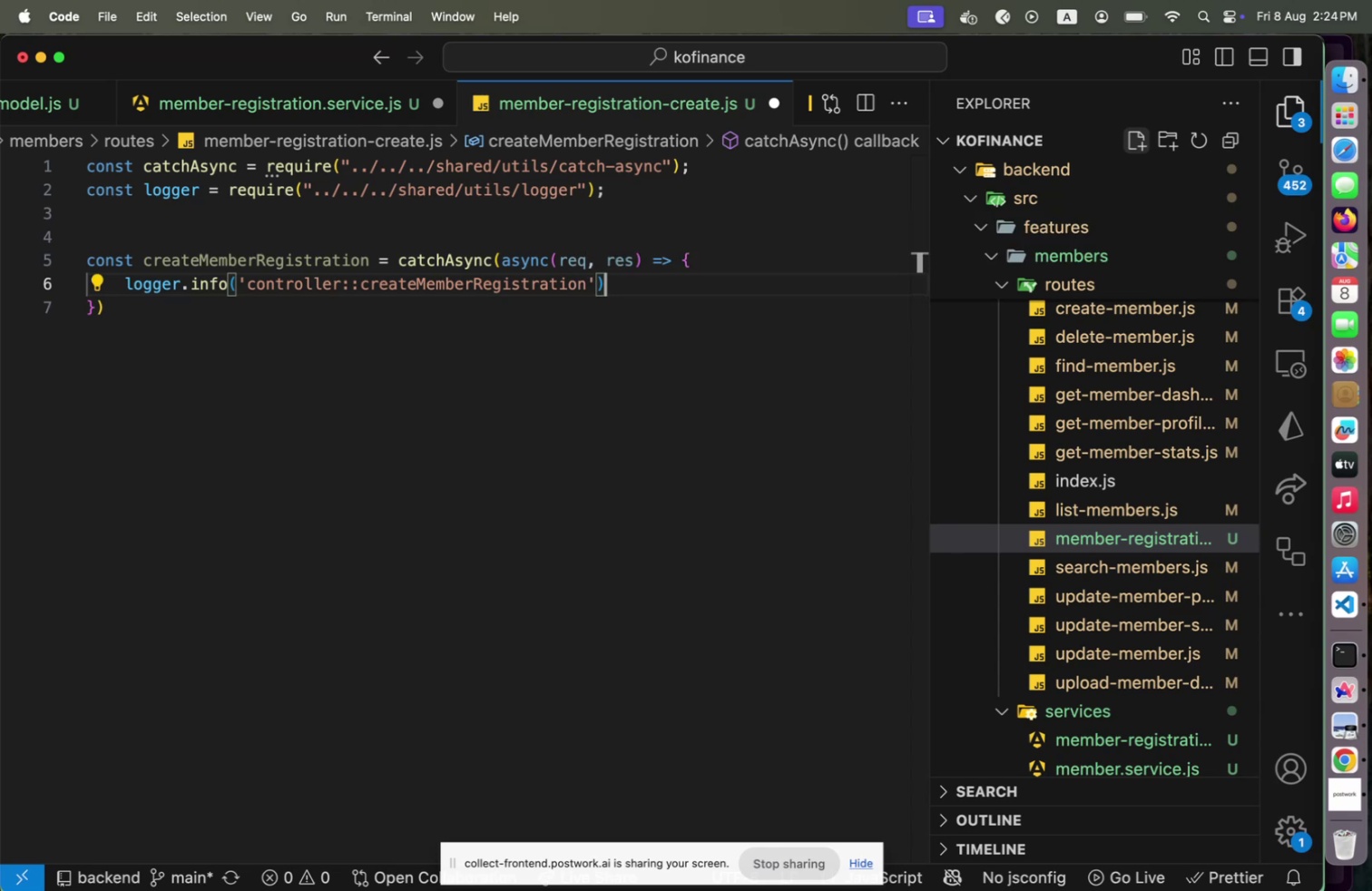 
key(Semicolon)
 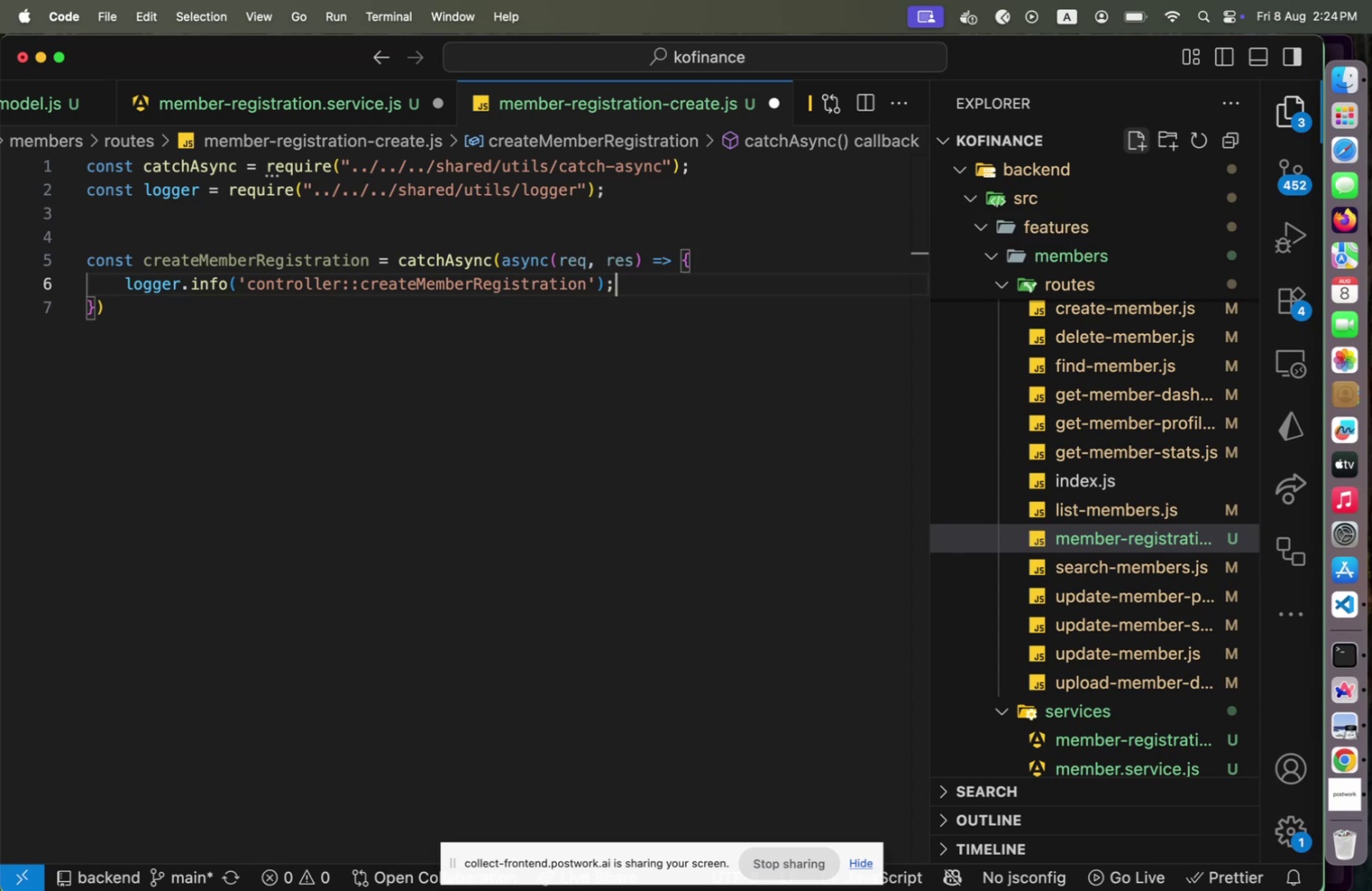 
key(Enter)
 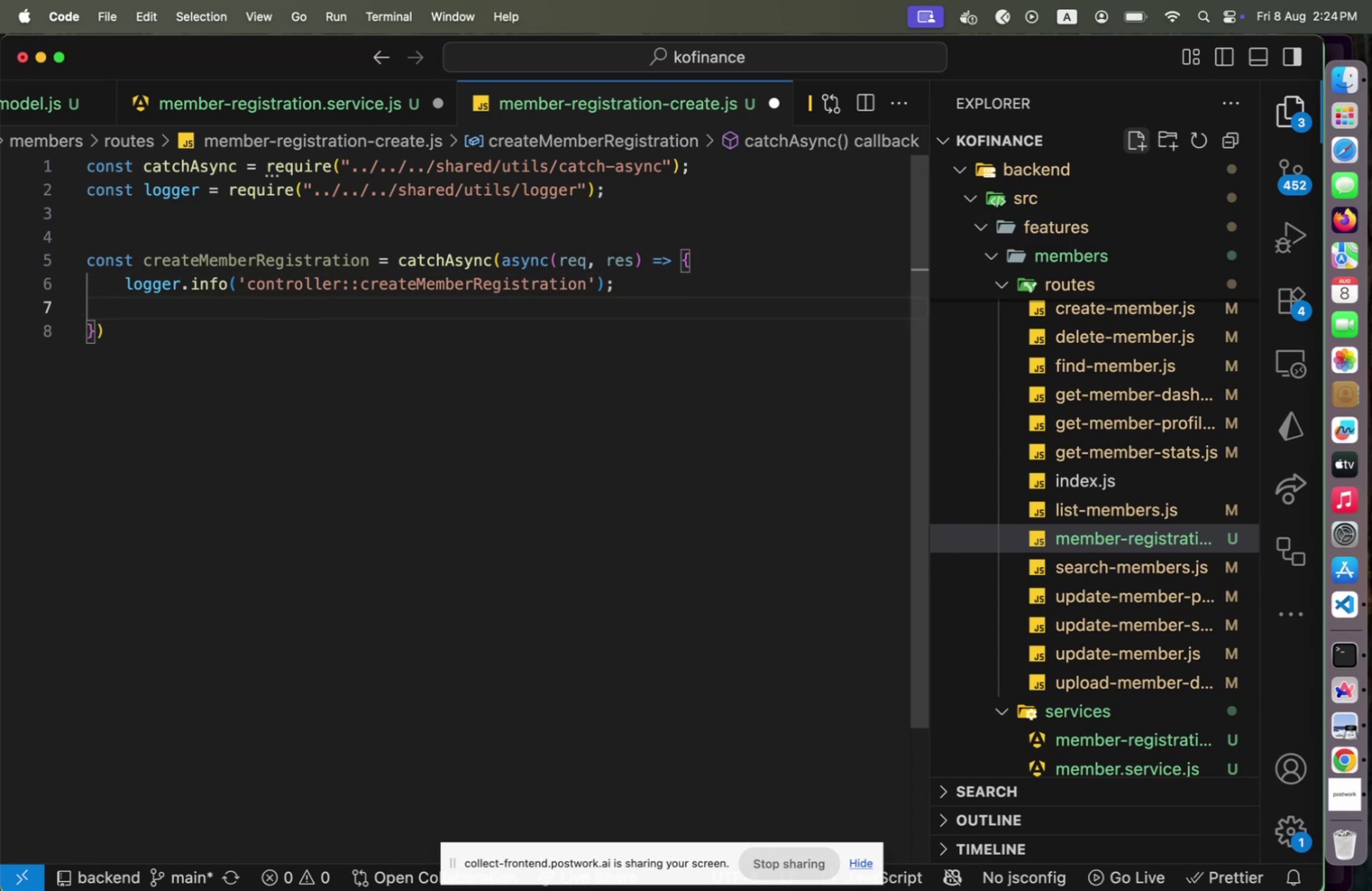 
type(const )
 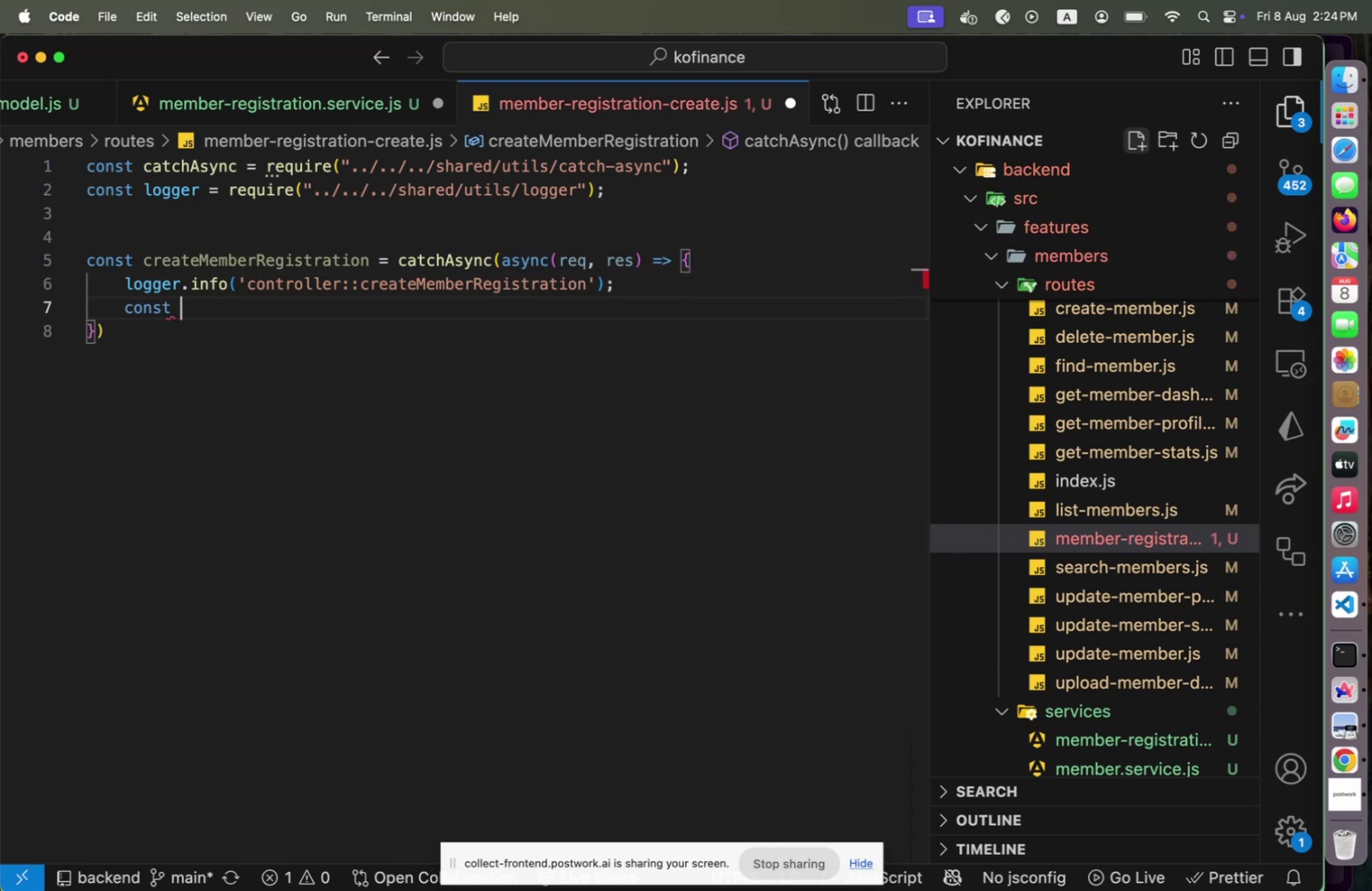 
wait(5.99)
 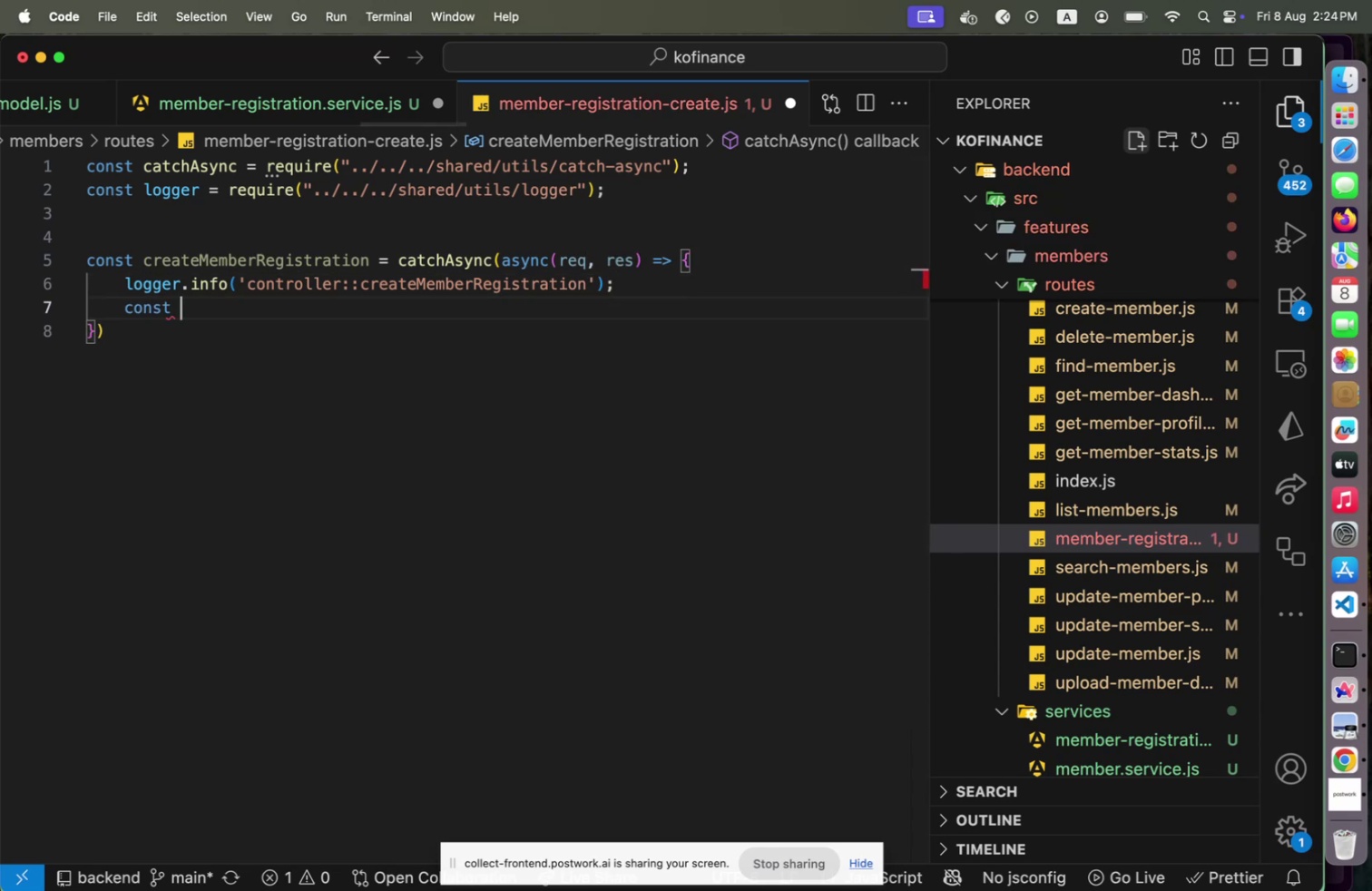 
type(memberRegistration = await memberRe)
 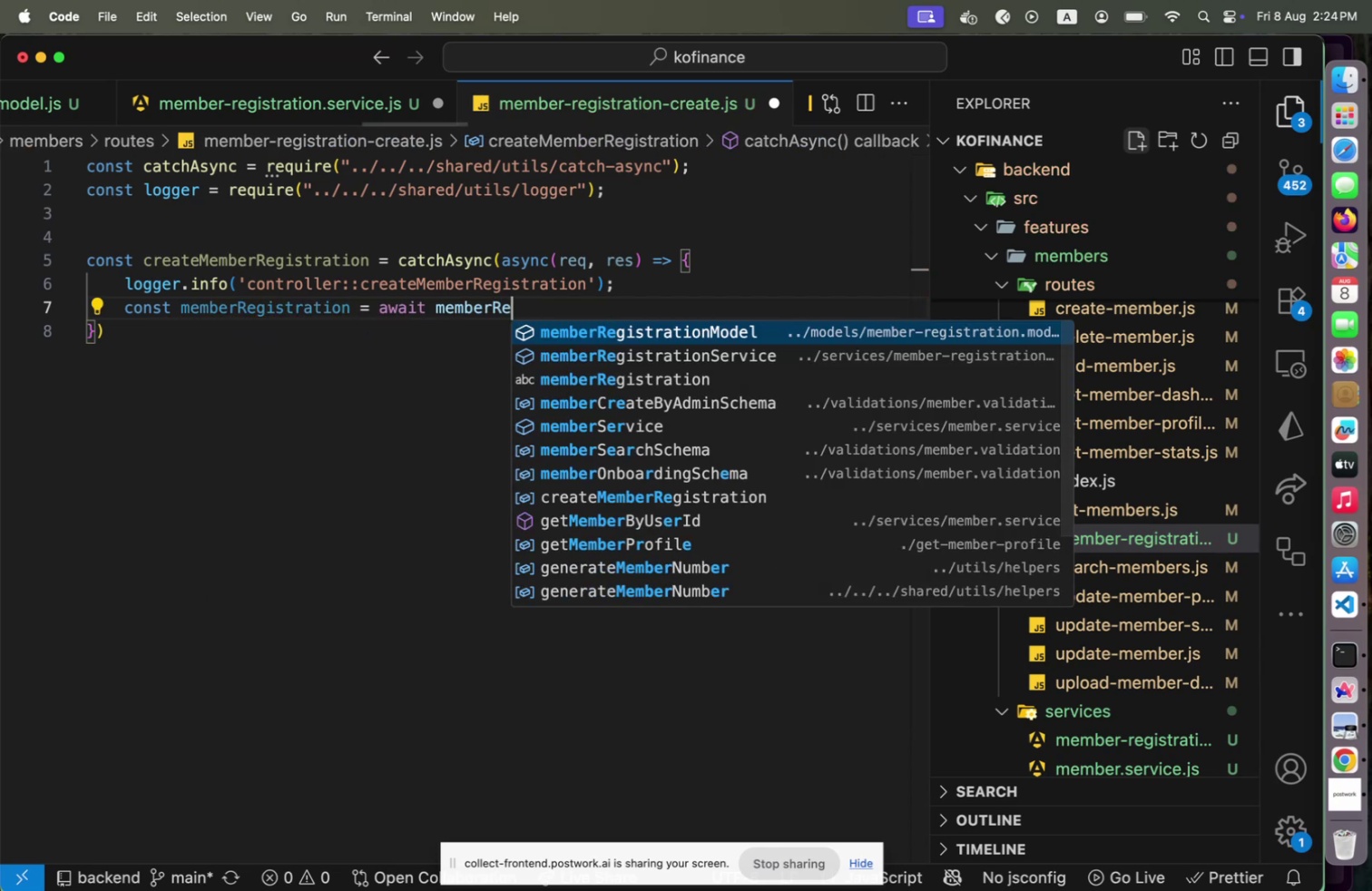 
key(ArrowDown)
 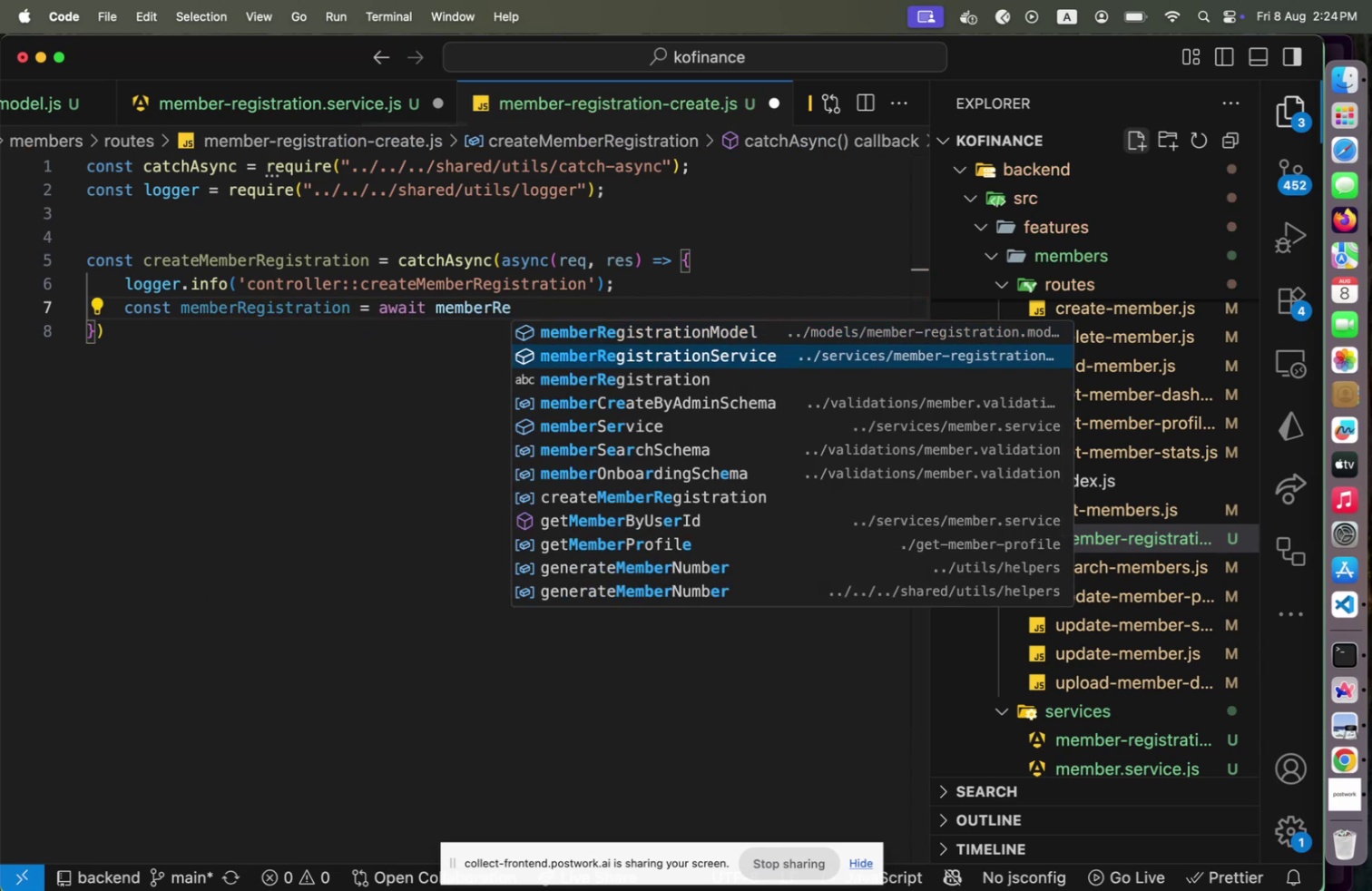 
key(Enter)
 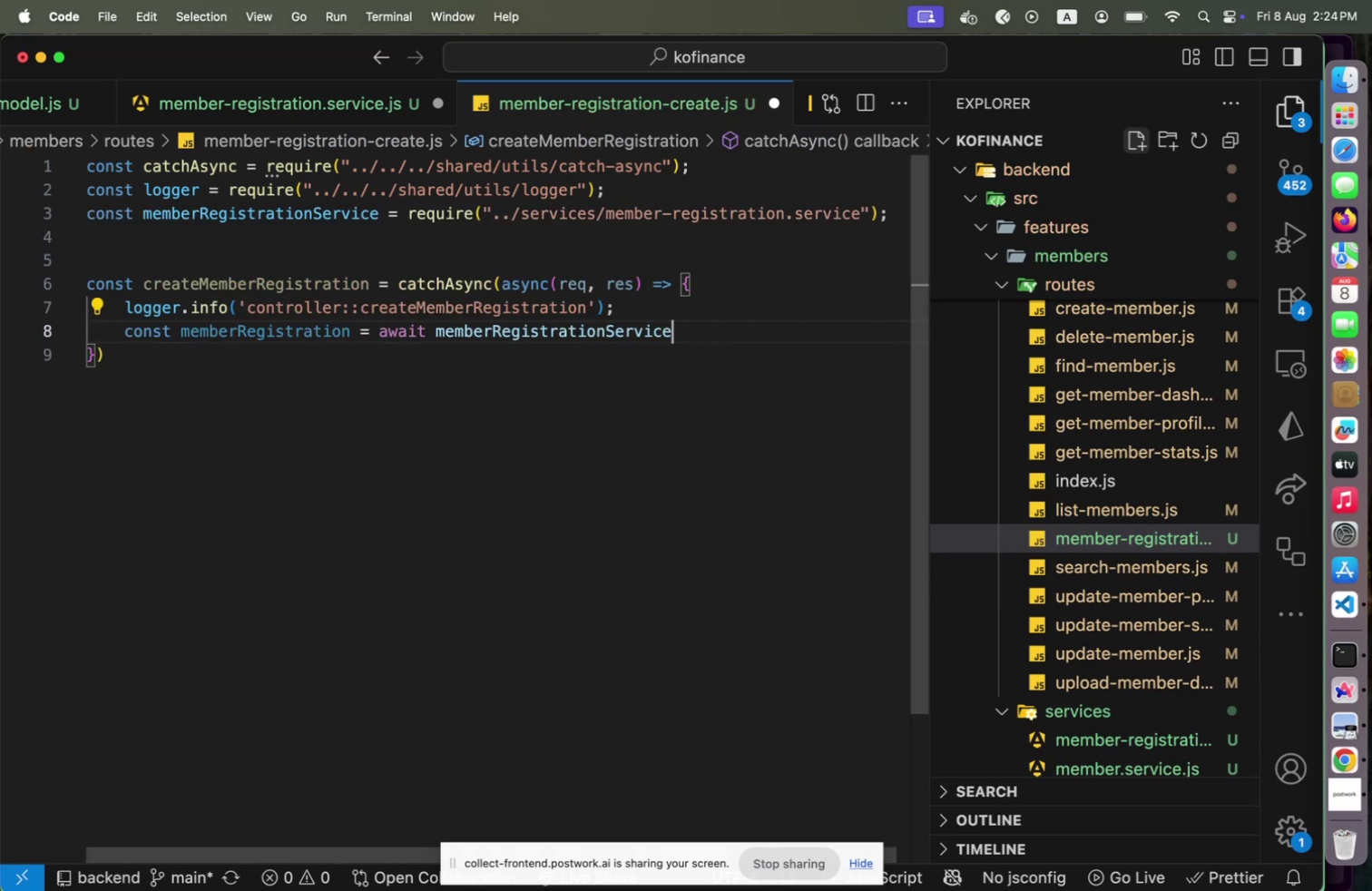 
key(Period)
 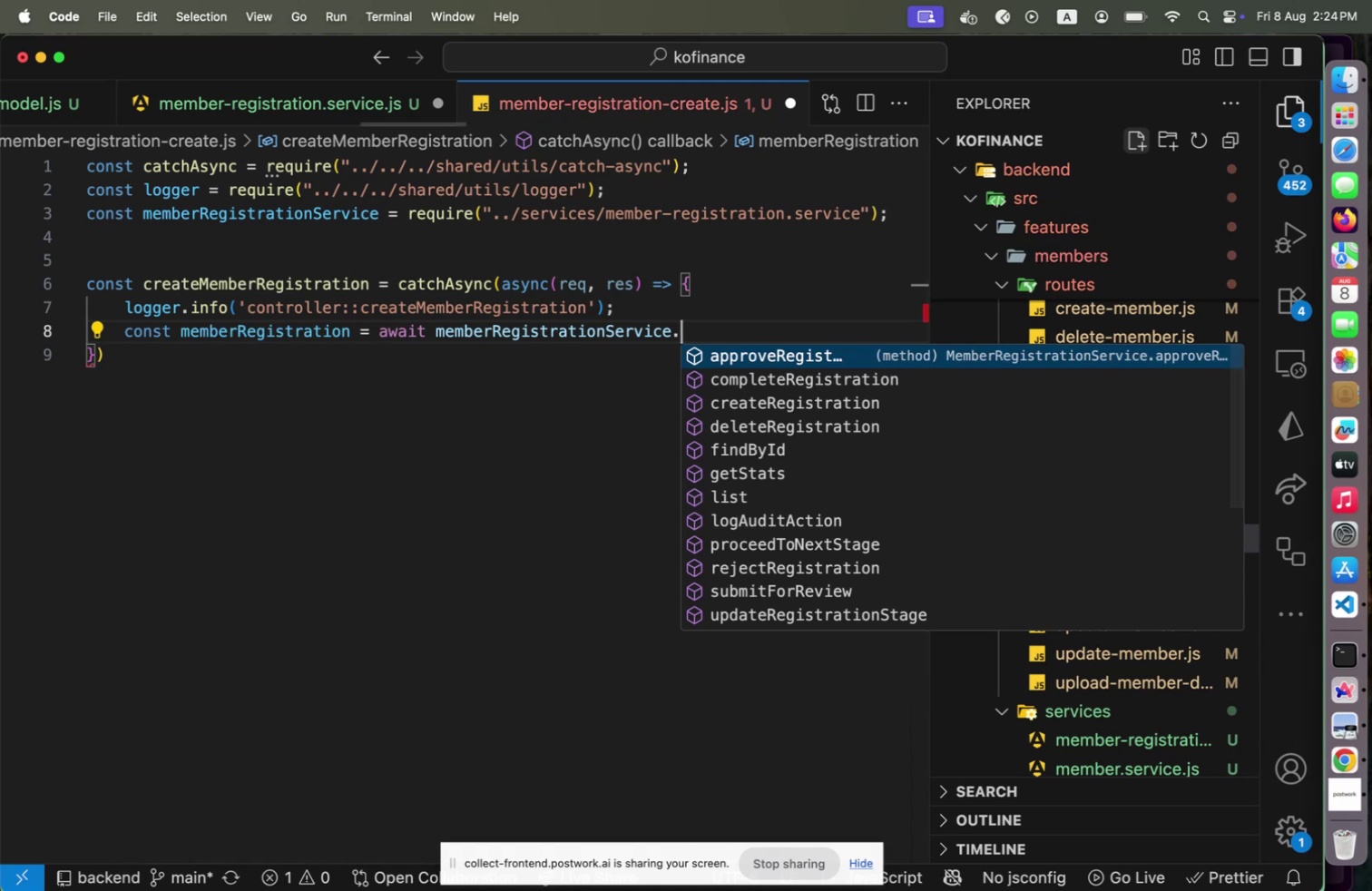 
key(G)
 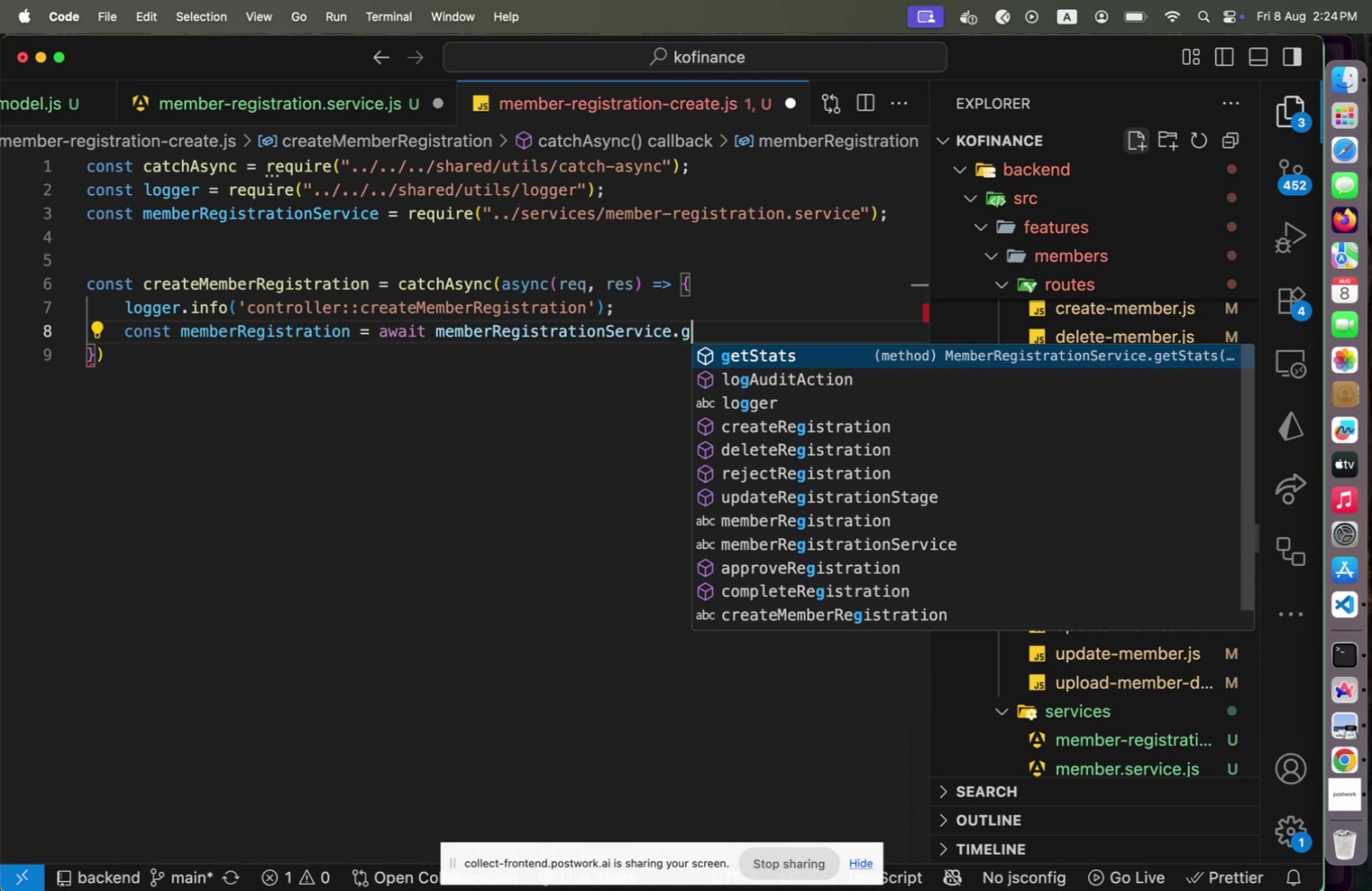 
key(Backspace)
 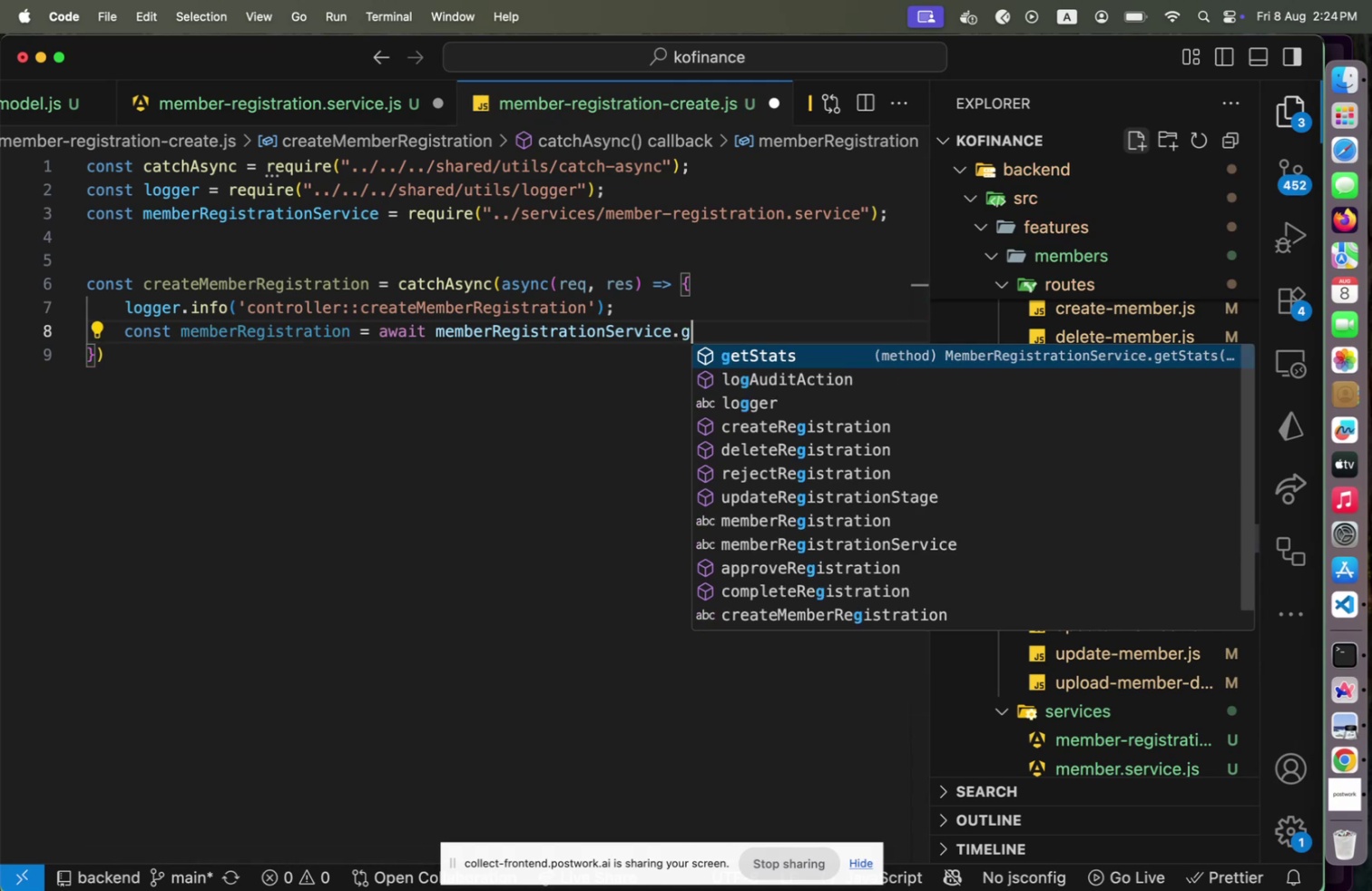 
key(C)
 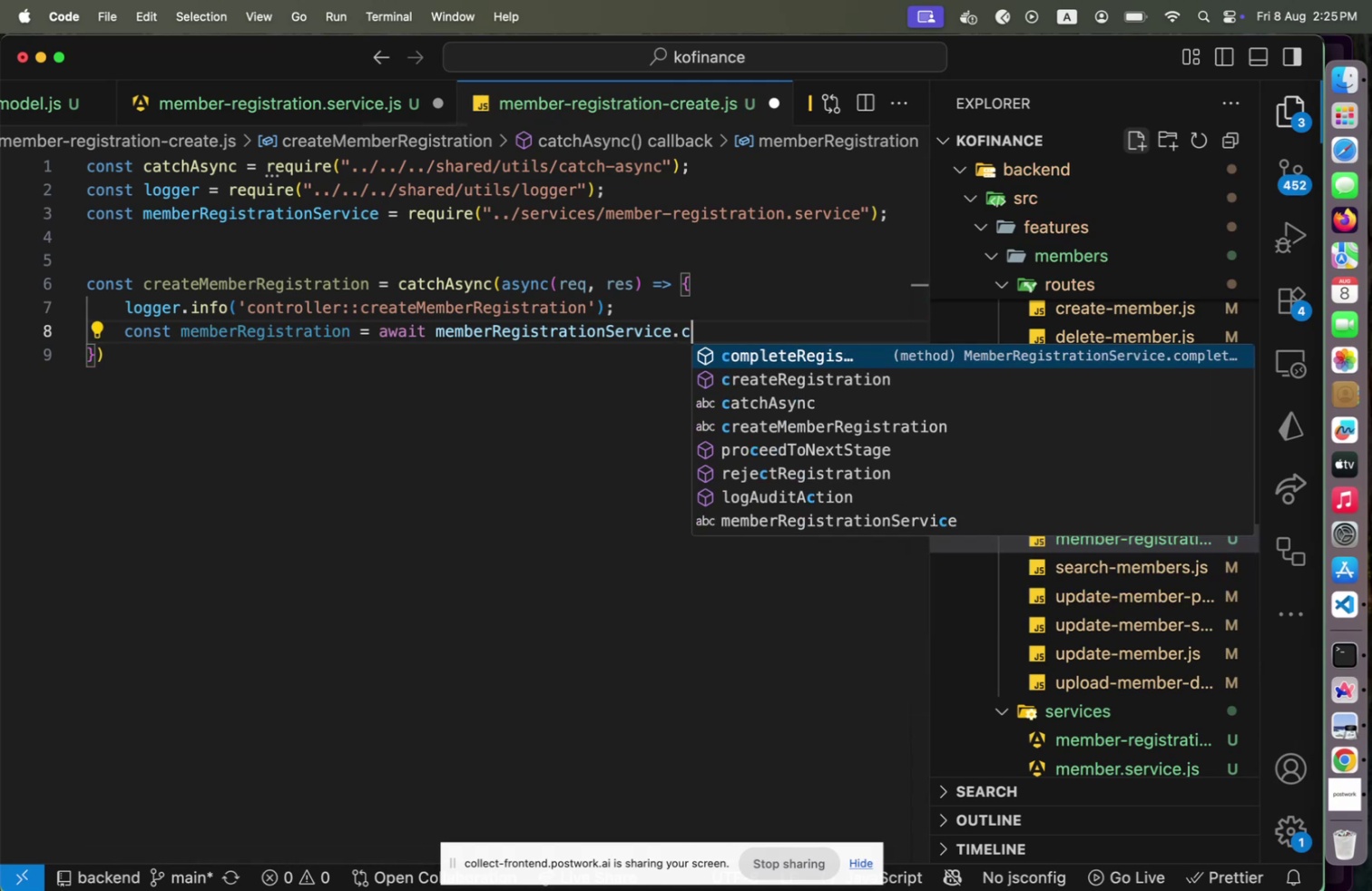 
key(ArrowDown)
 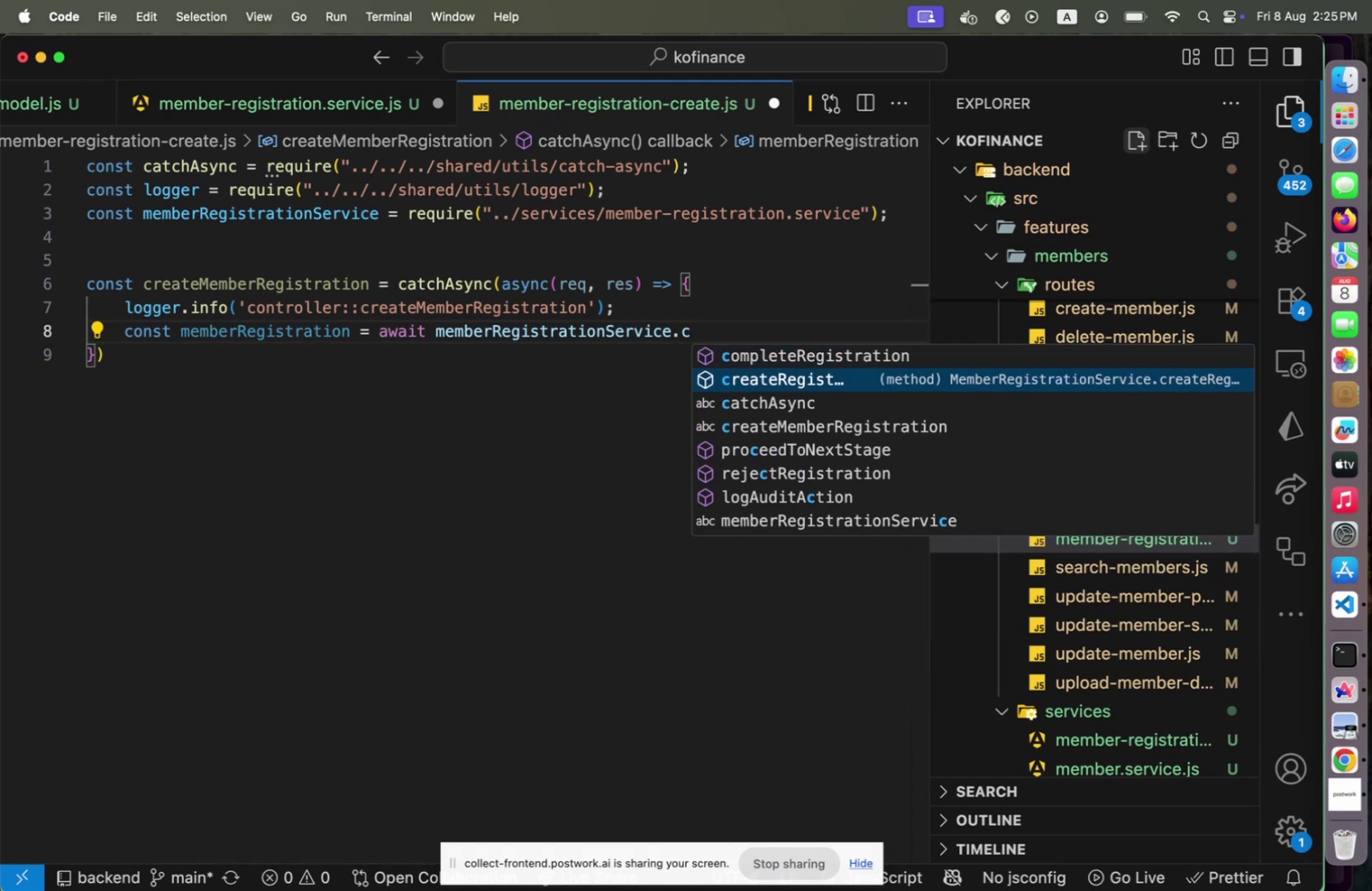 
key(Enter)
 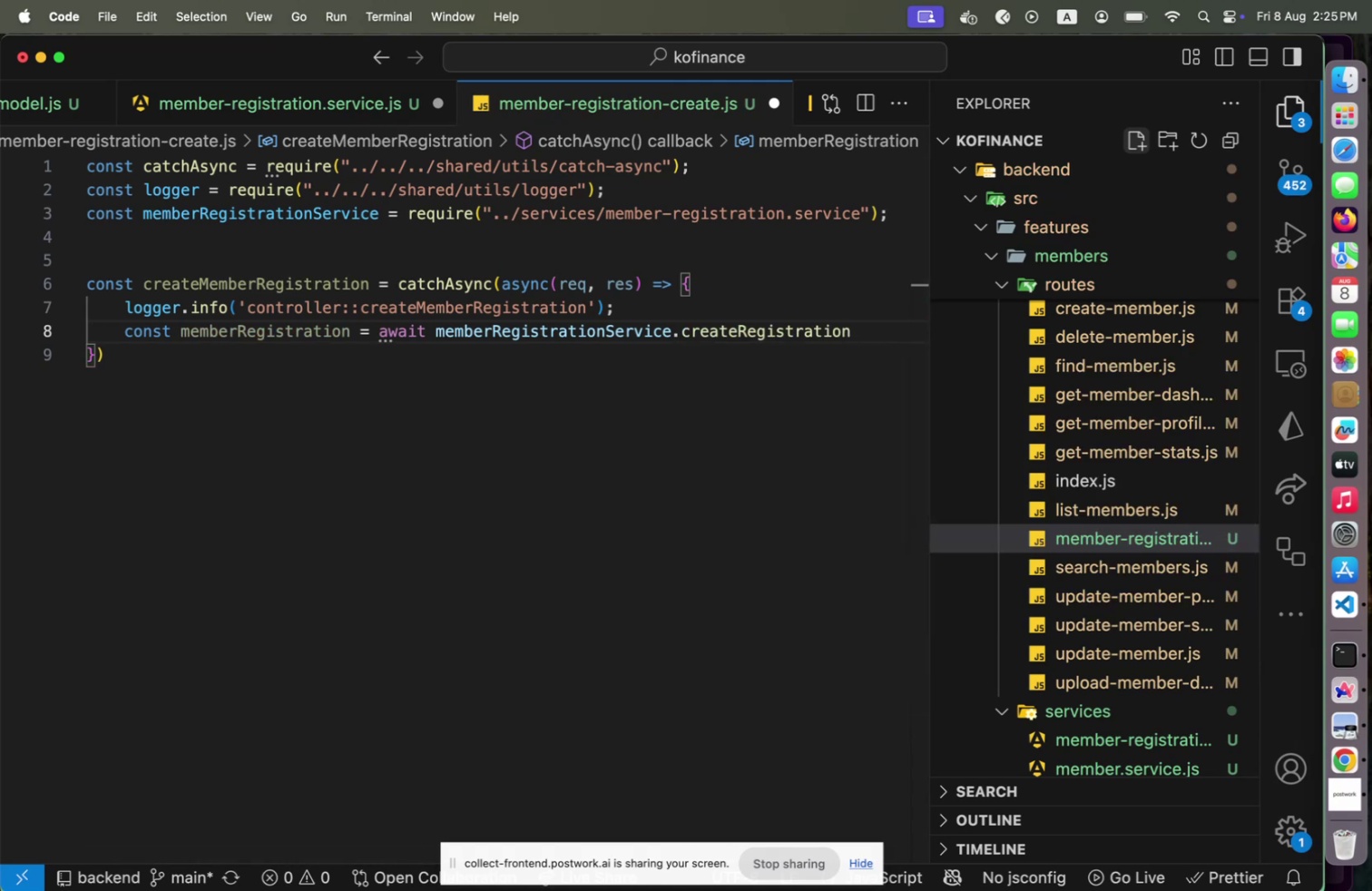 
type((req.bd)
key(Backspace)
type(ody)
 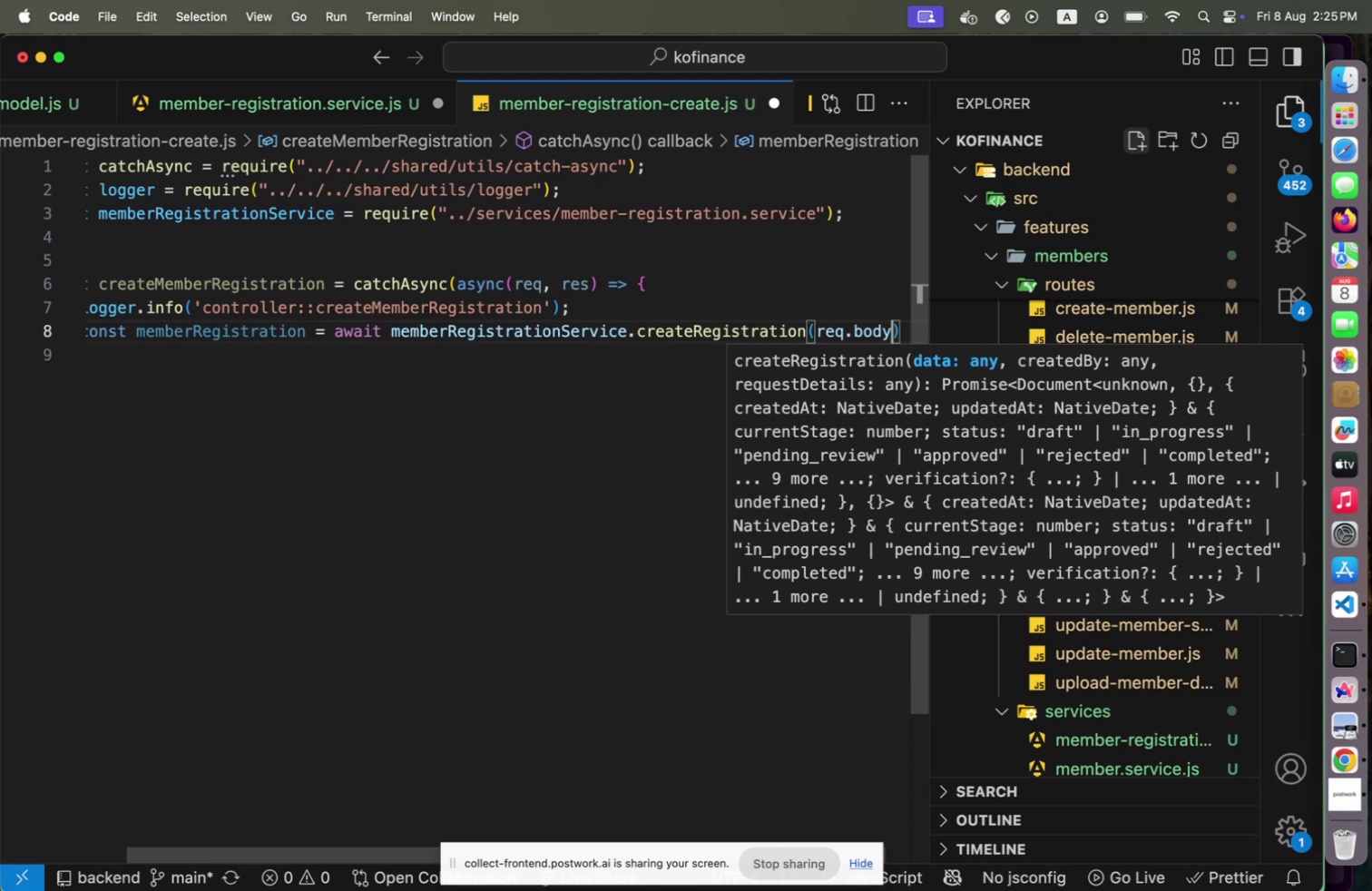 
key(ArrowRight)
 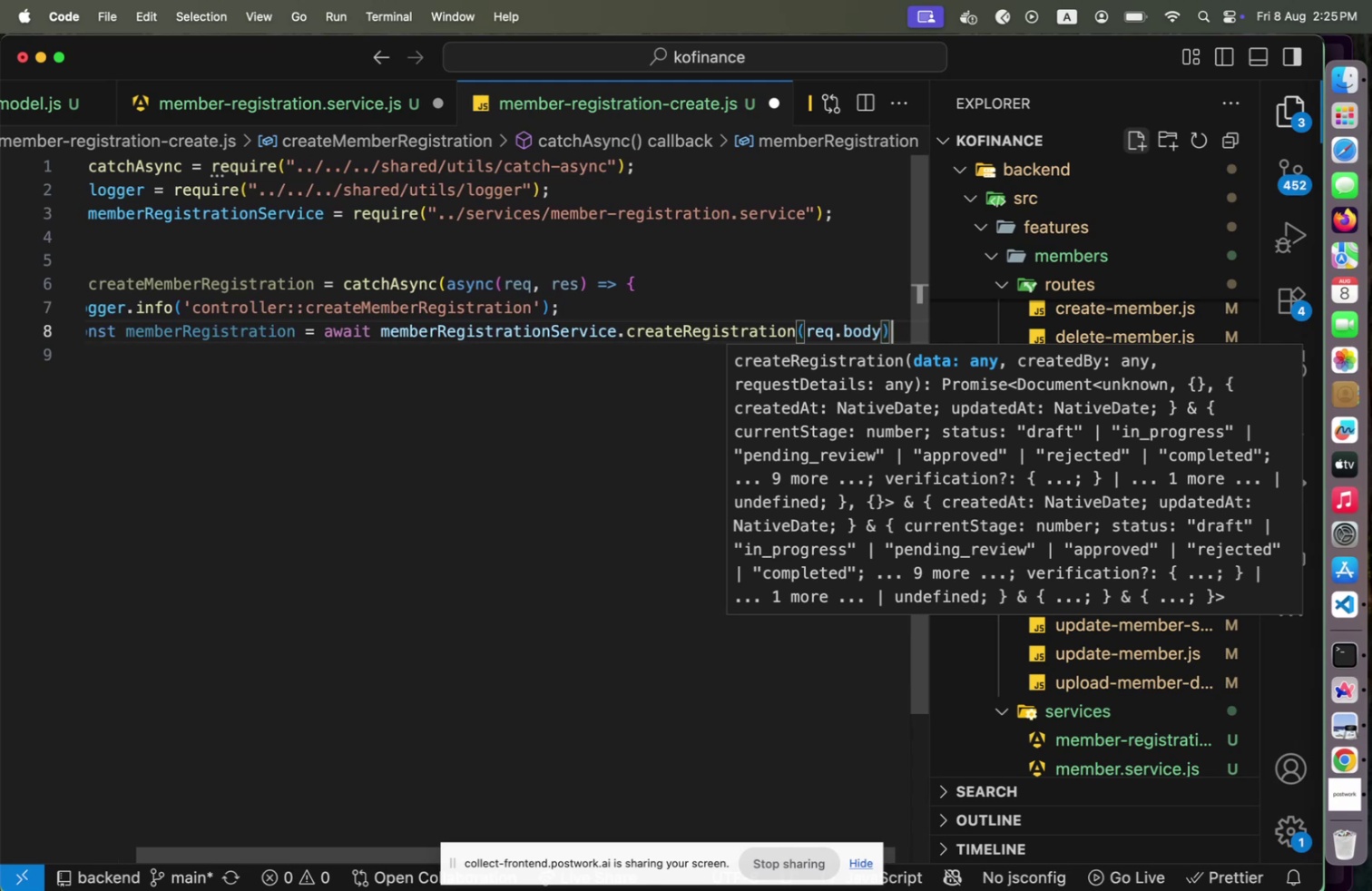 
key(ArrowRight)
 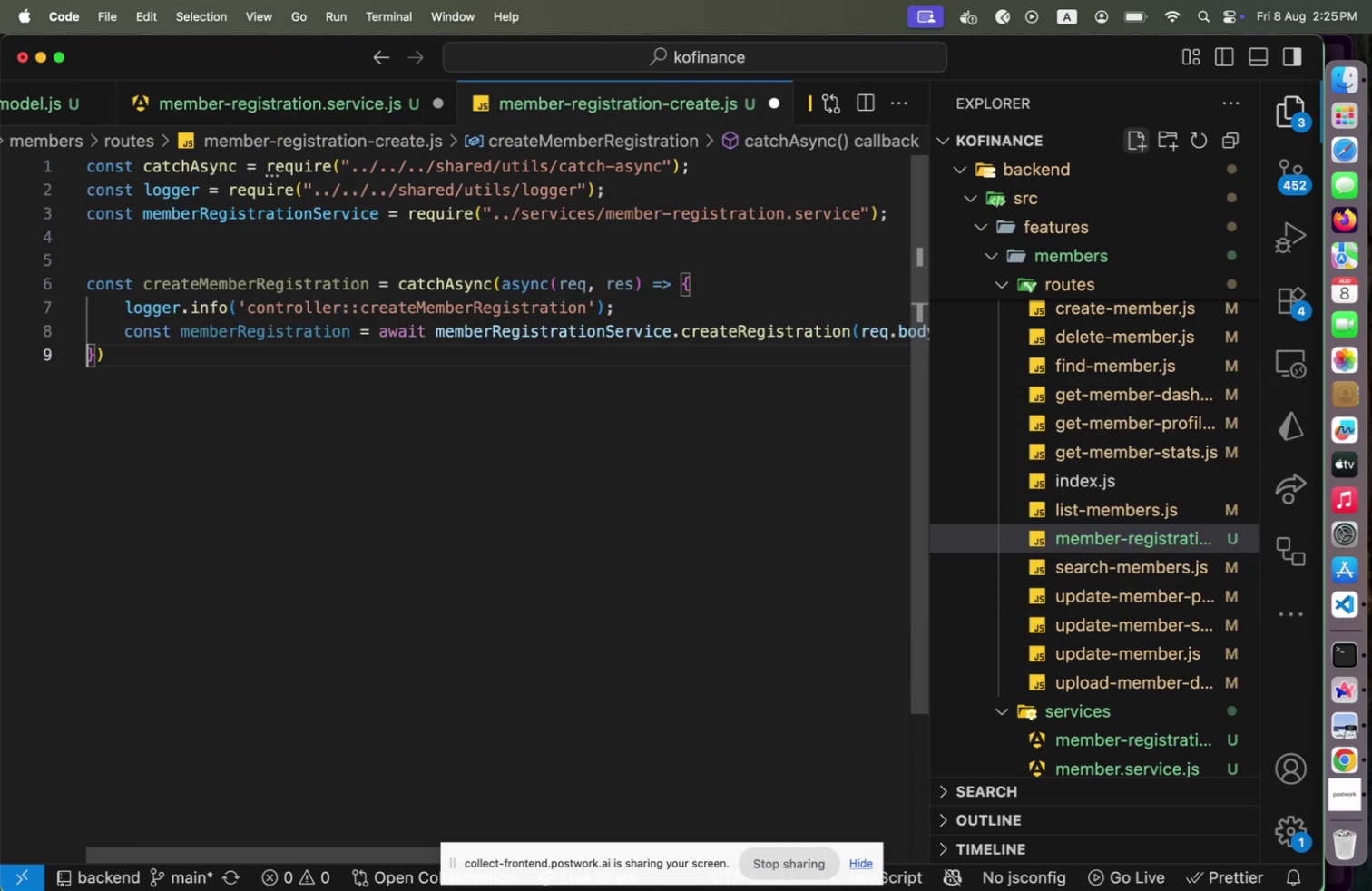 
key(ArrowLeft)
 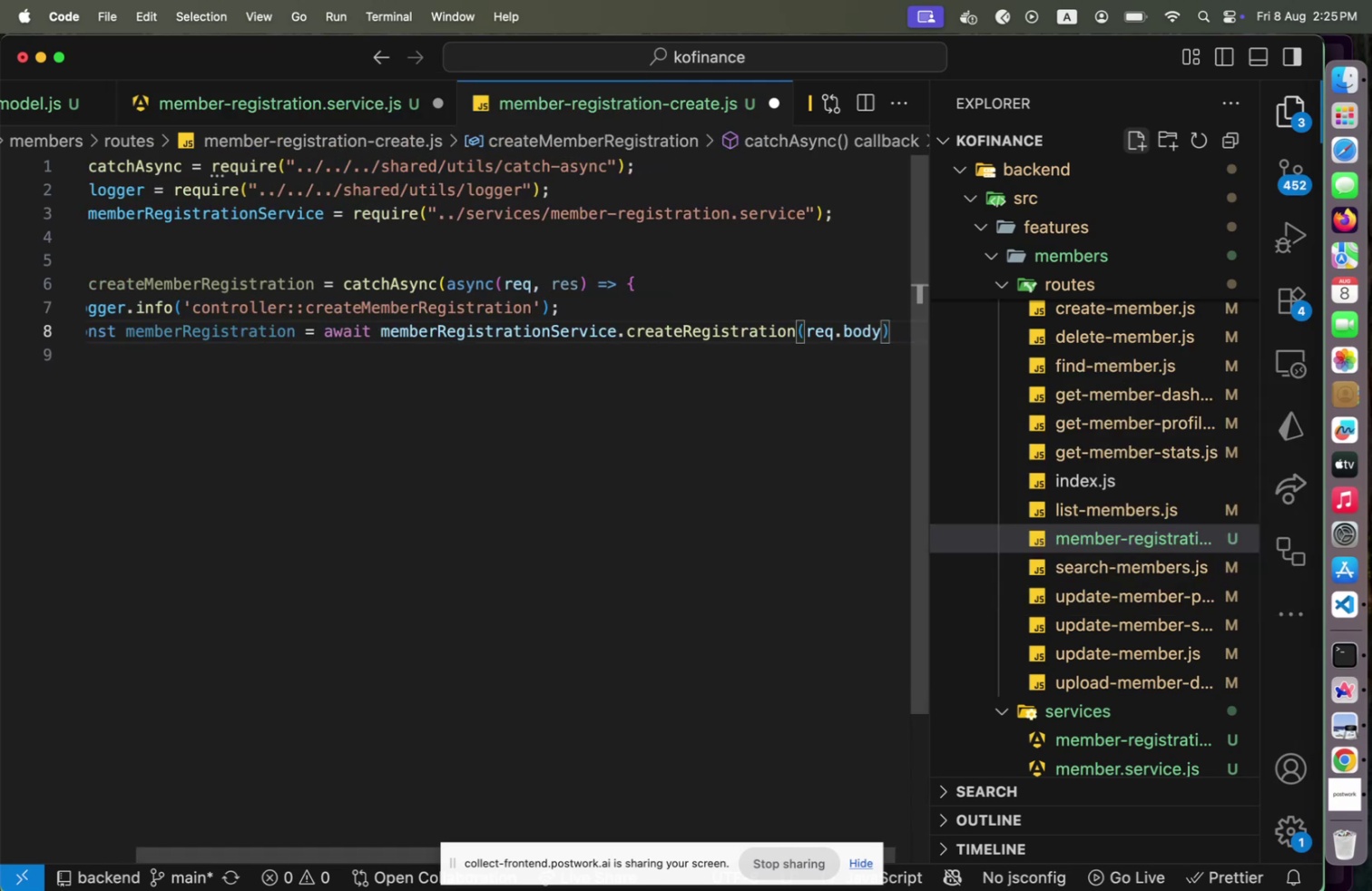 
key(Semicolon)
 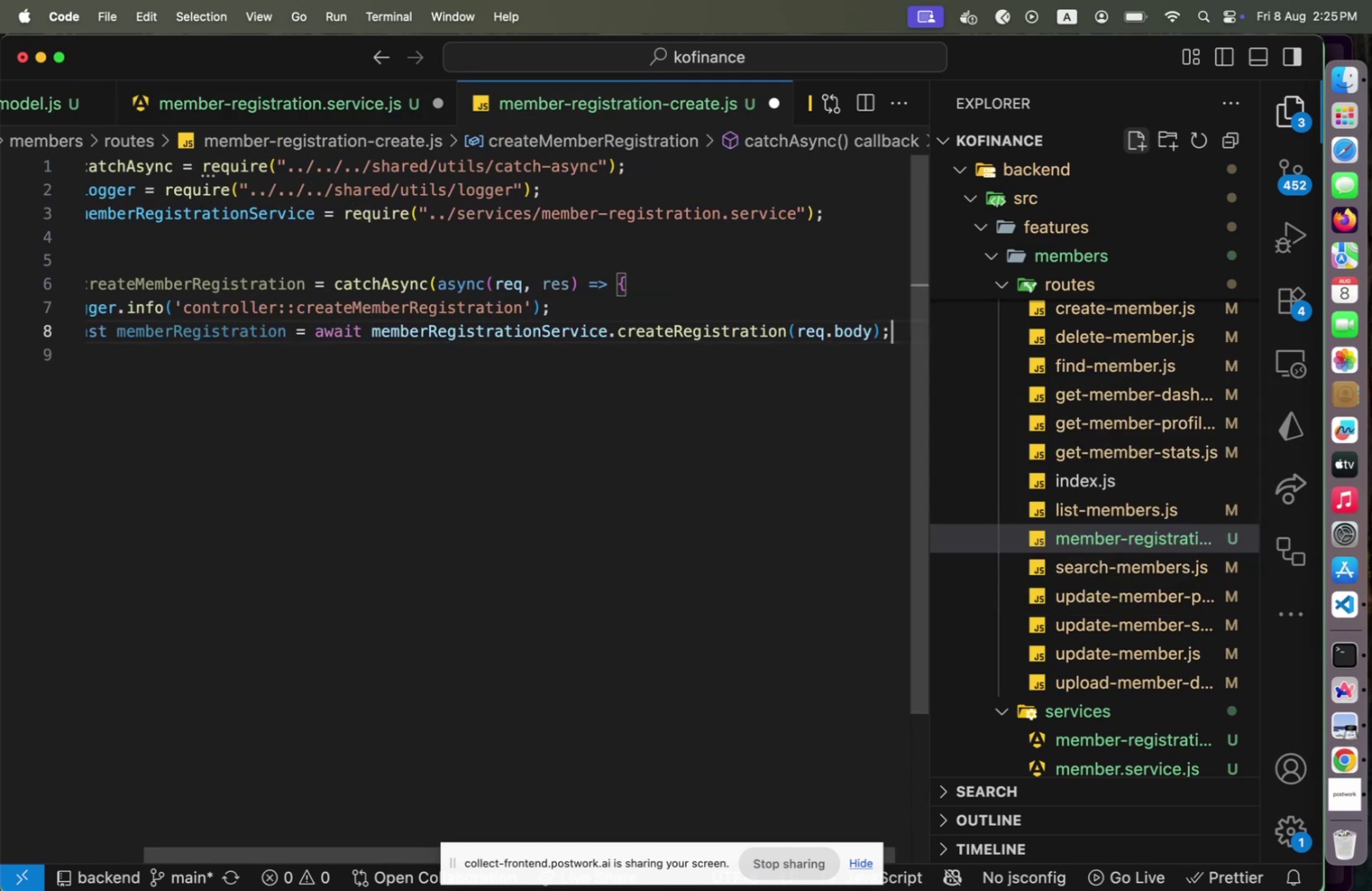 
key(Enter)
 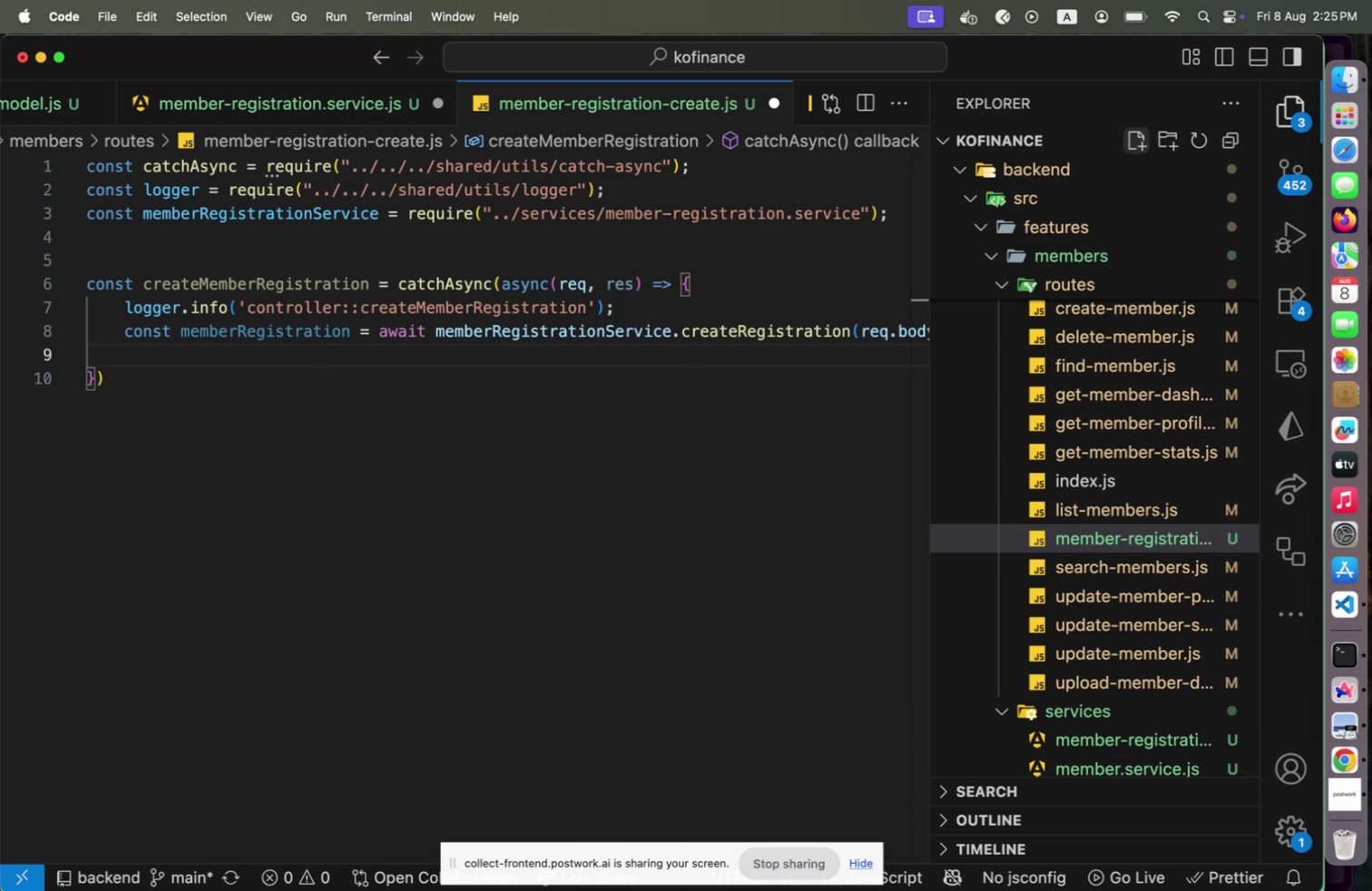 
wait(22.74)
 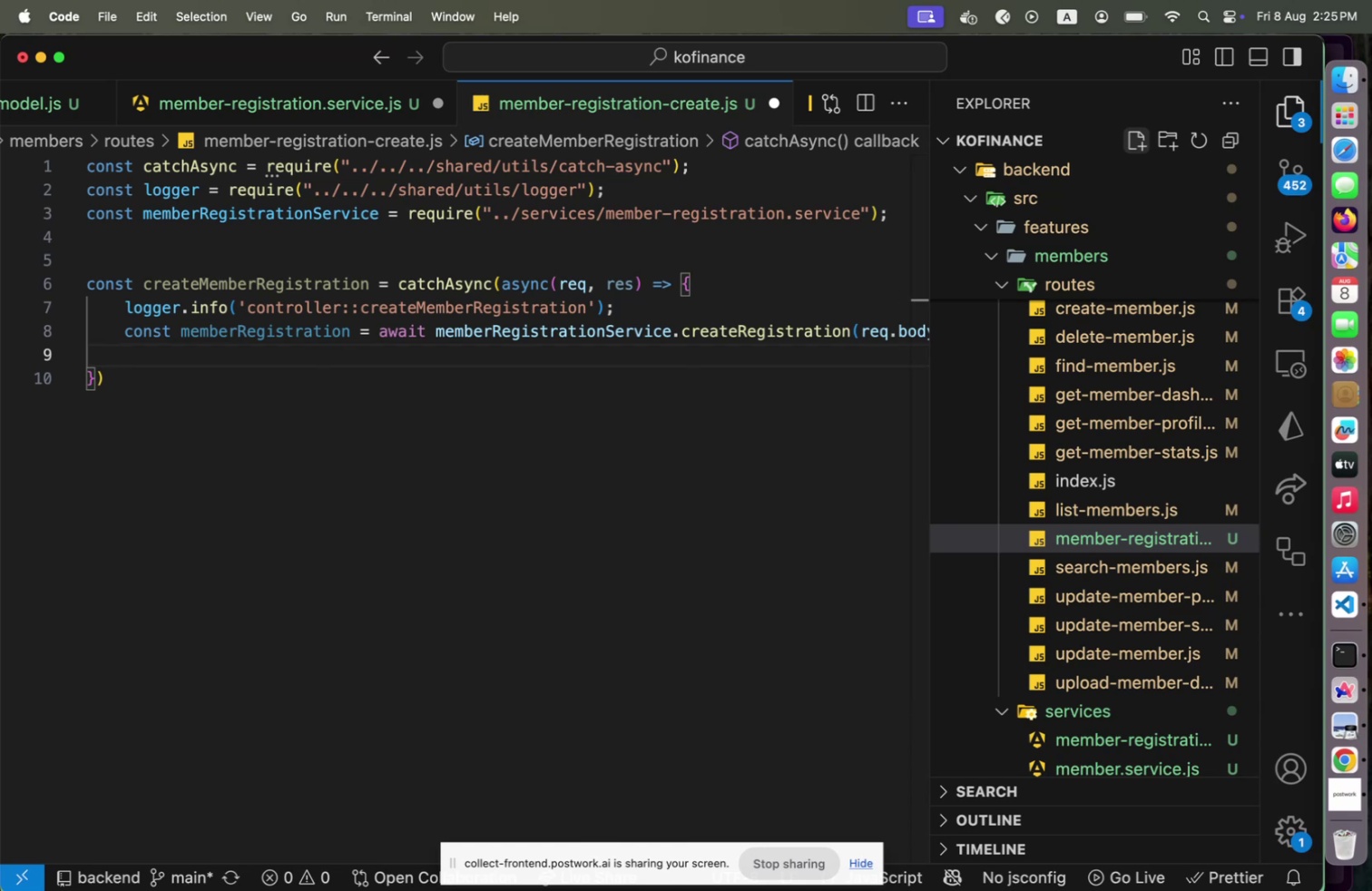 
type(res.send)
key(Backspace)
key(Backspace)
key(Backspace)
key(Backspace)
type(hson)
key(Backspace)
key(Backspace)
key(Backspace)
key(Backspace)
type(json({)
 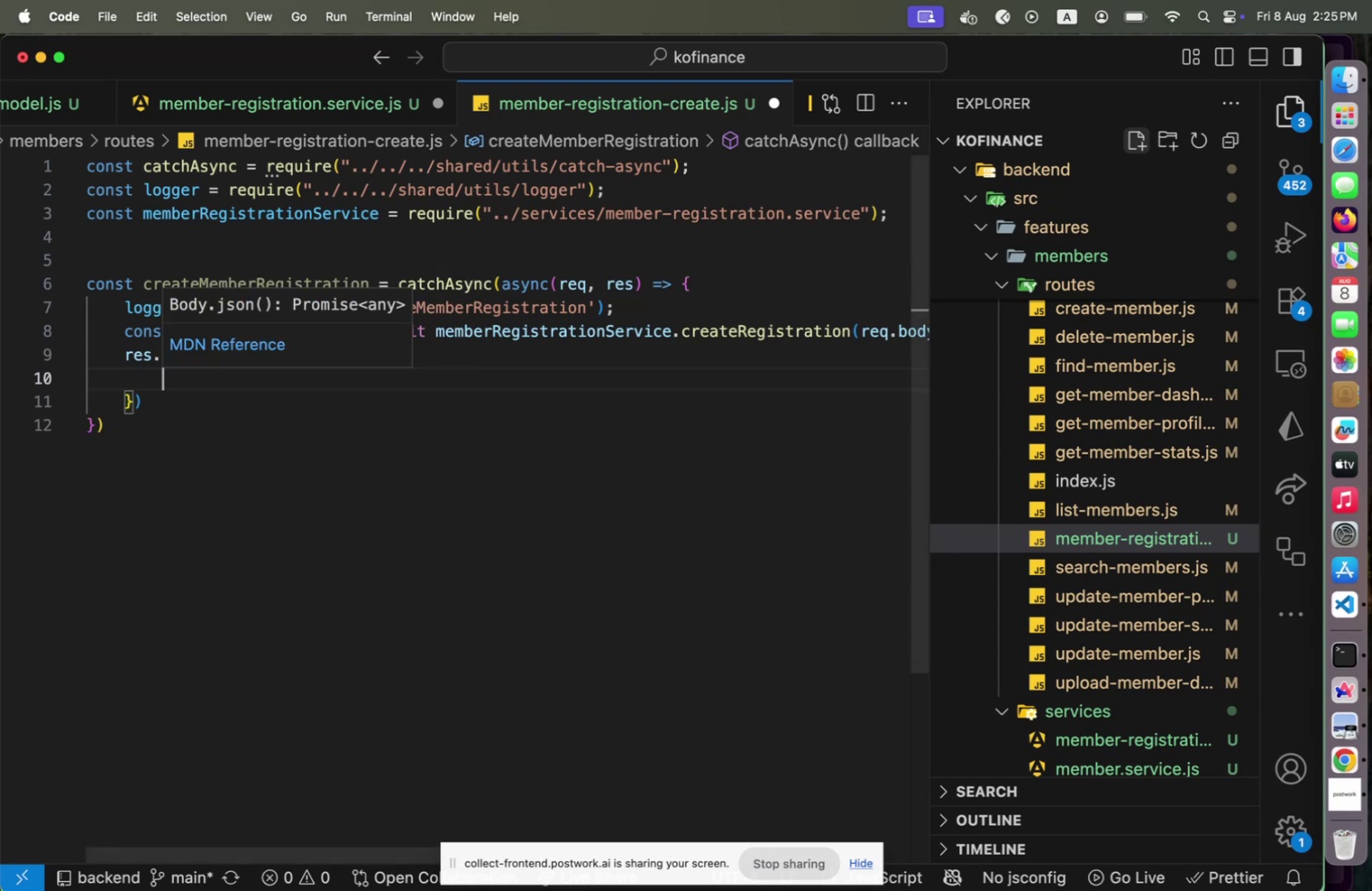 
 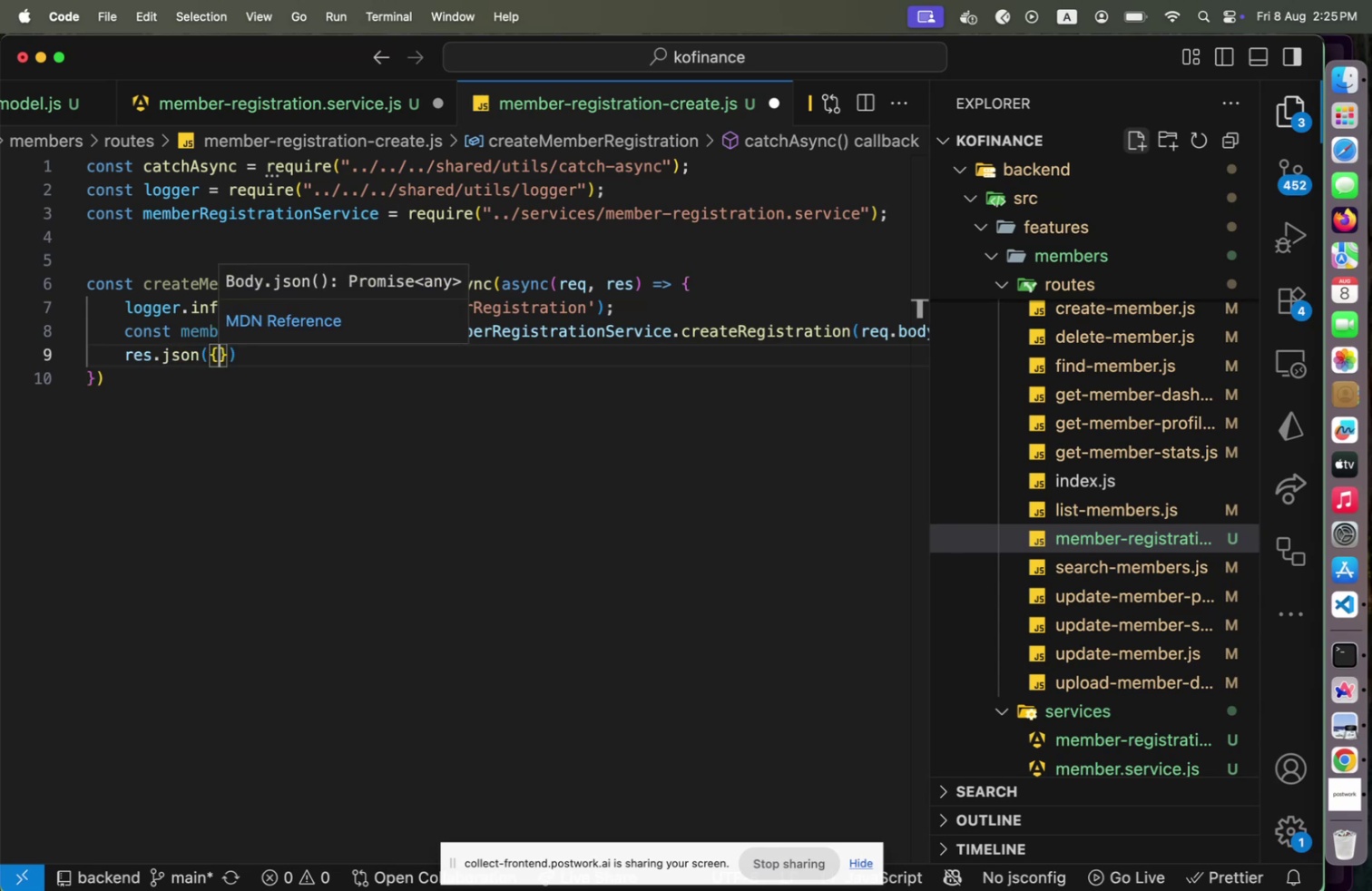 
key(Enter)
 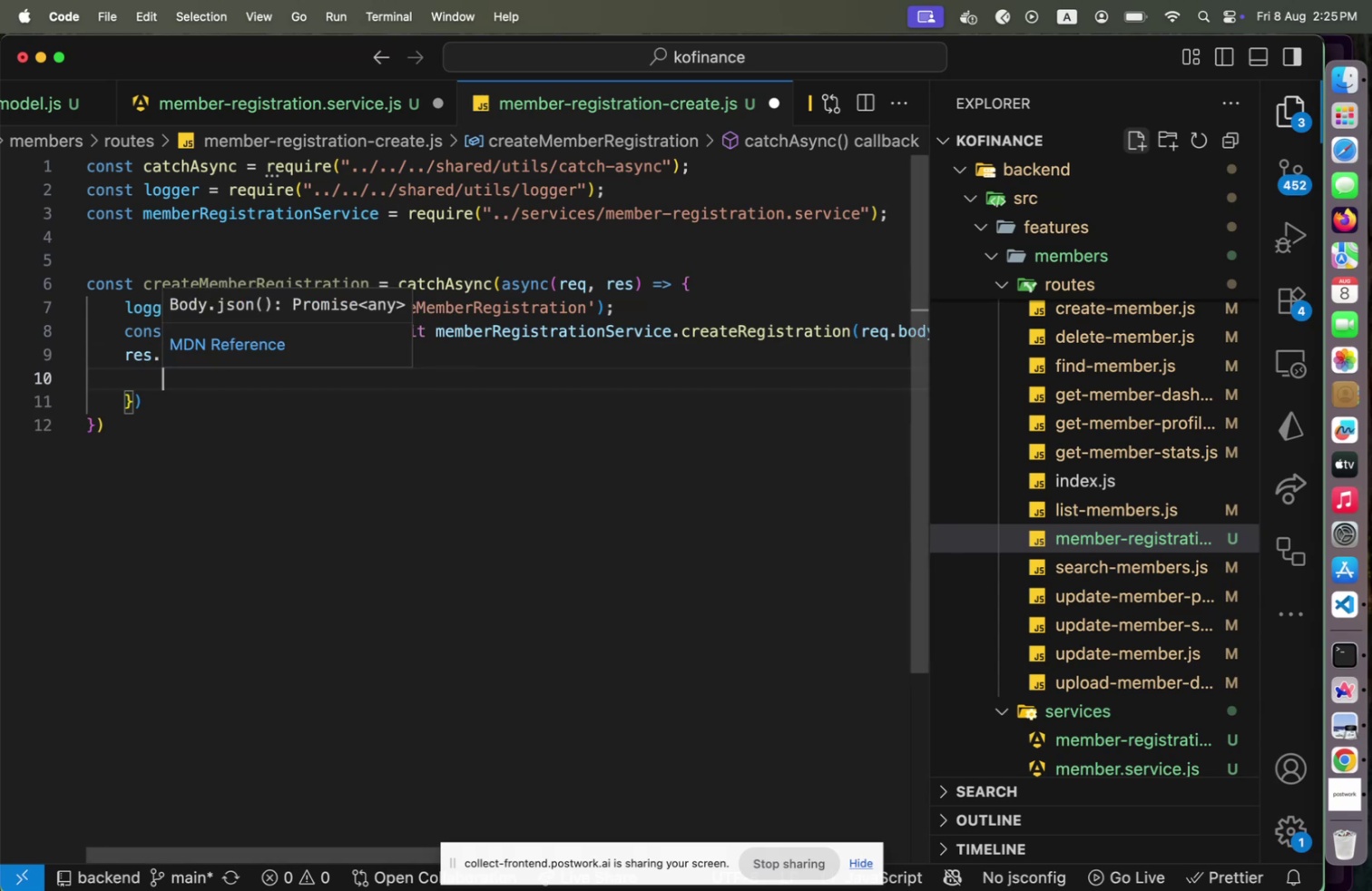 
key(ArrowUp)
 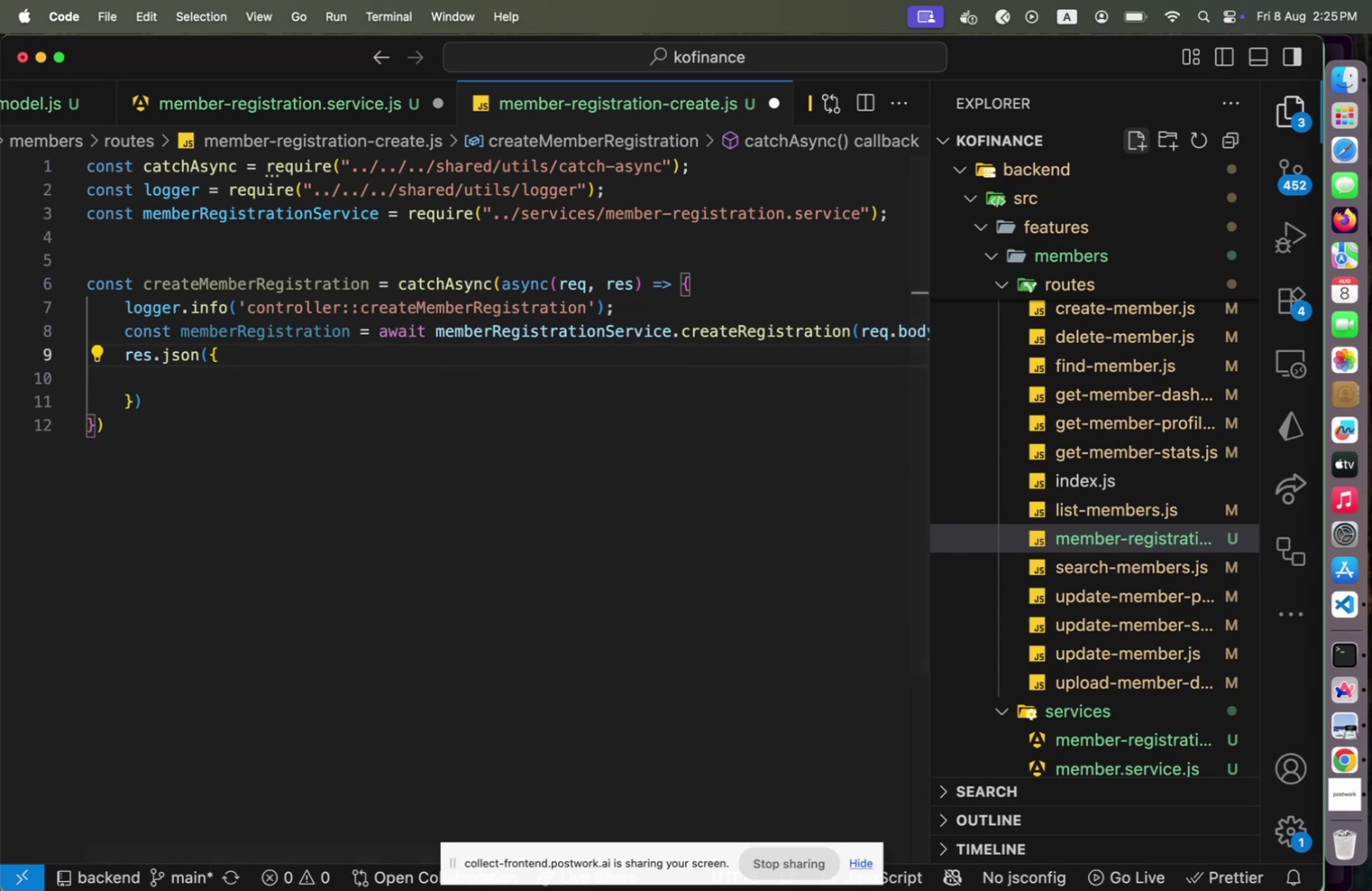 
type(status().)
 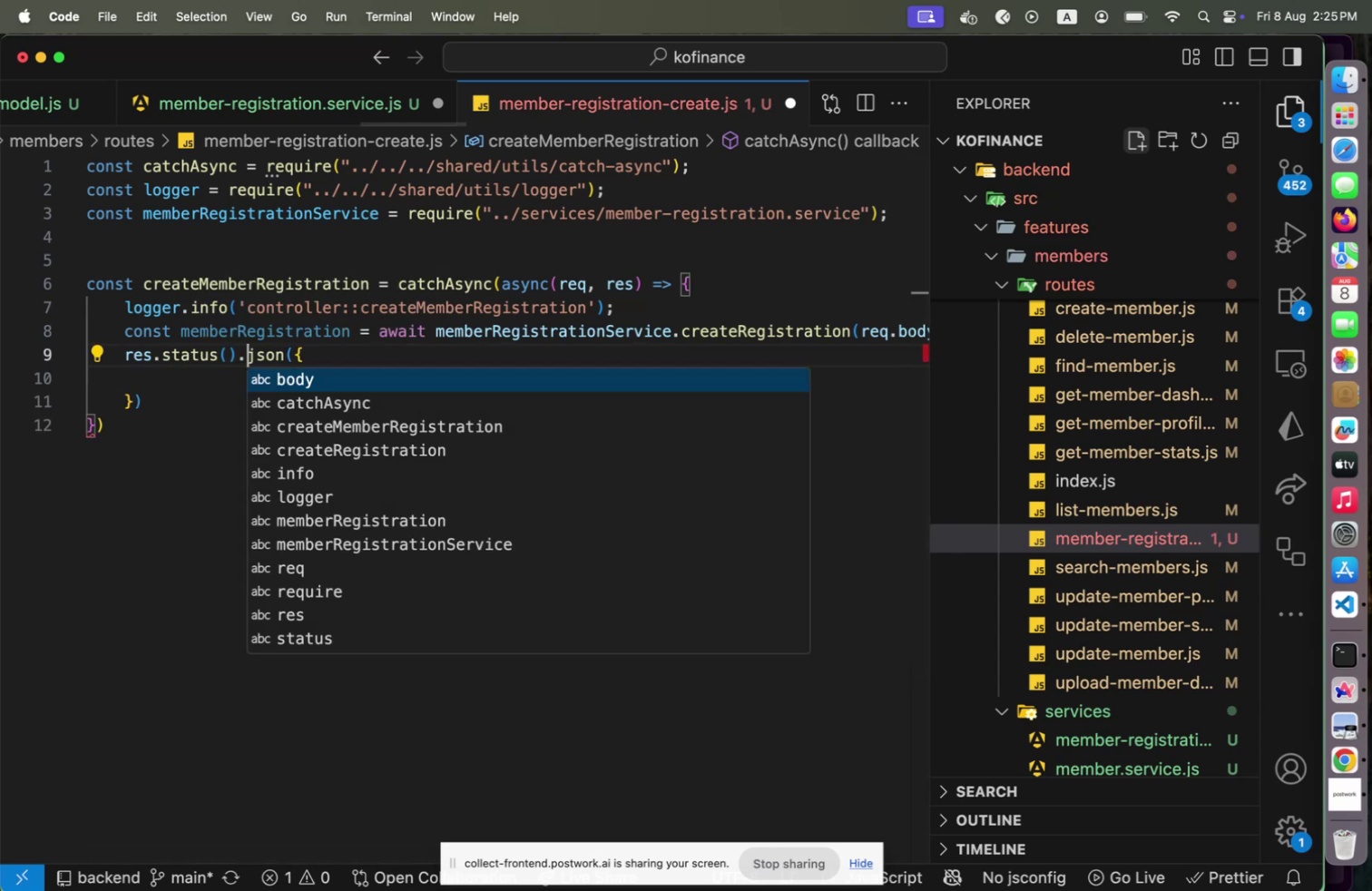 
 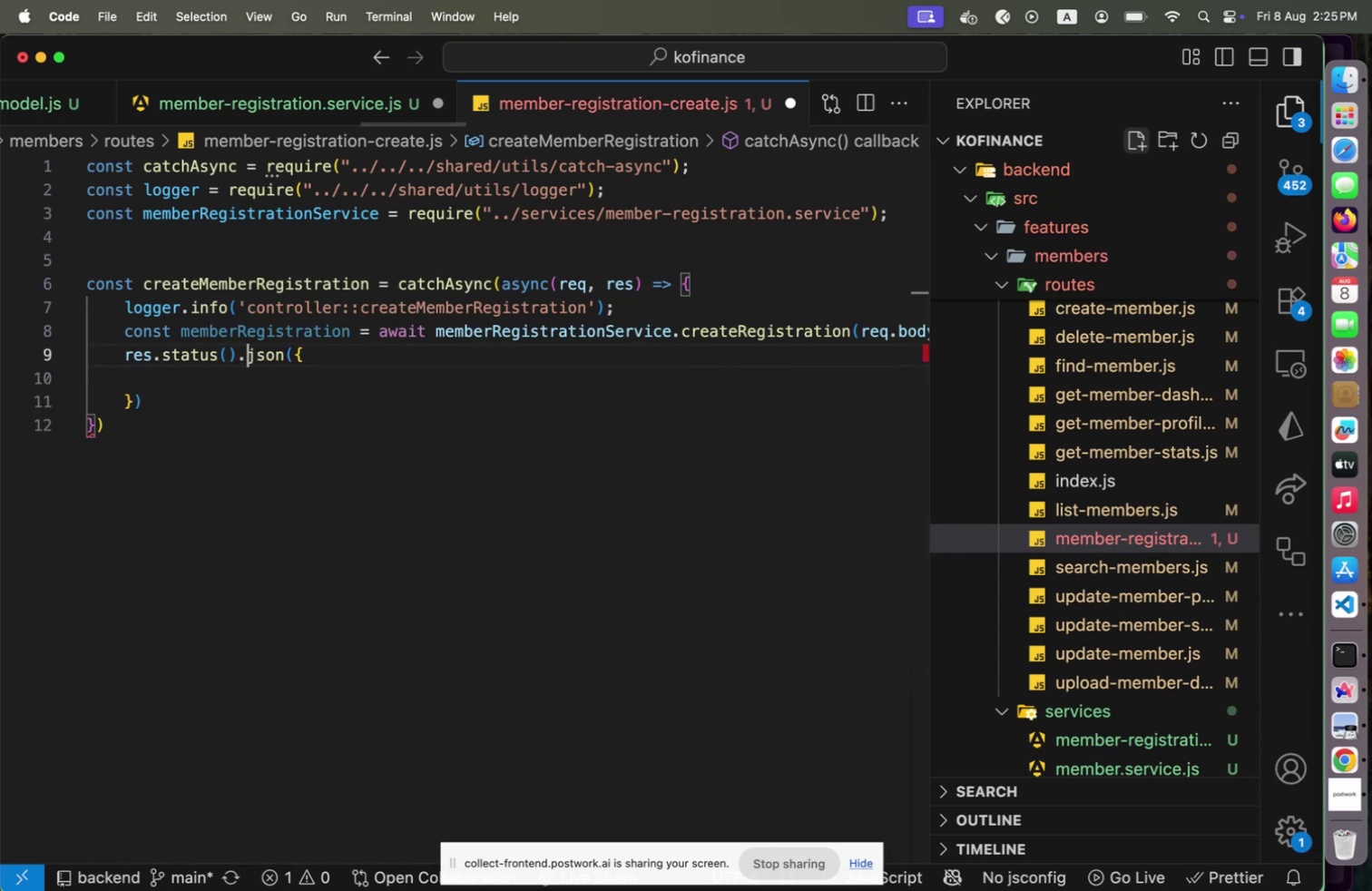 
key(ArrowLeft)
 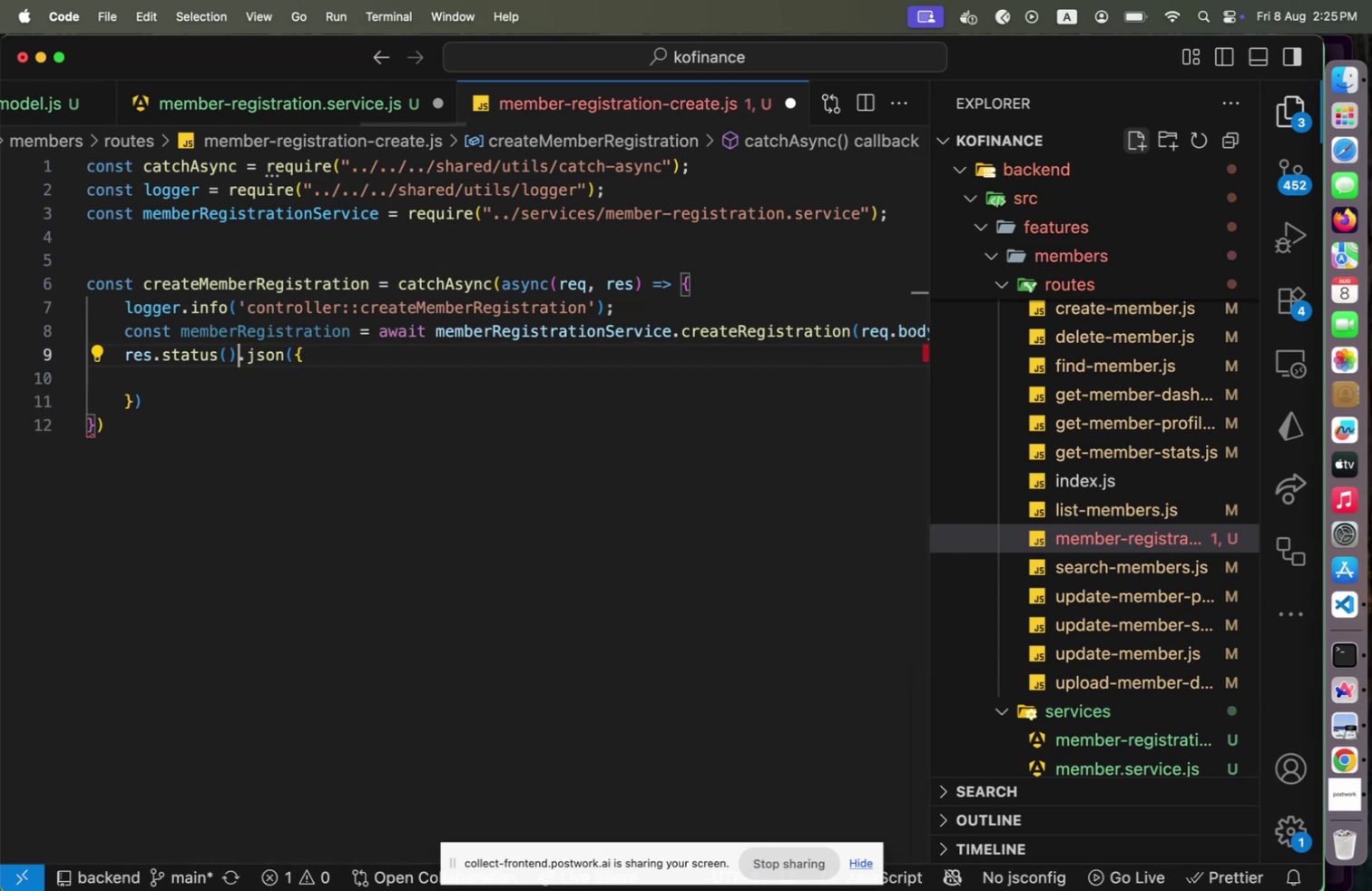 
key(ArrowLeft)
 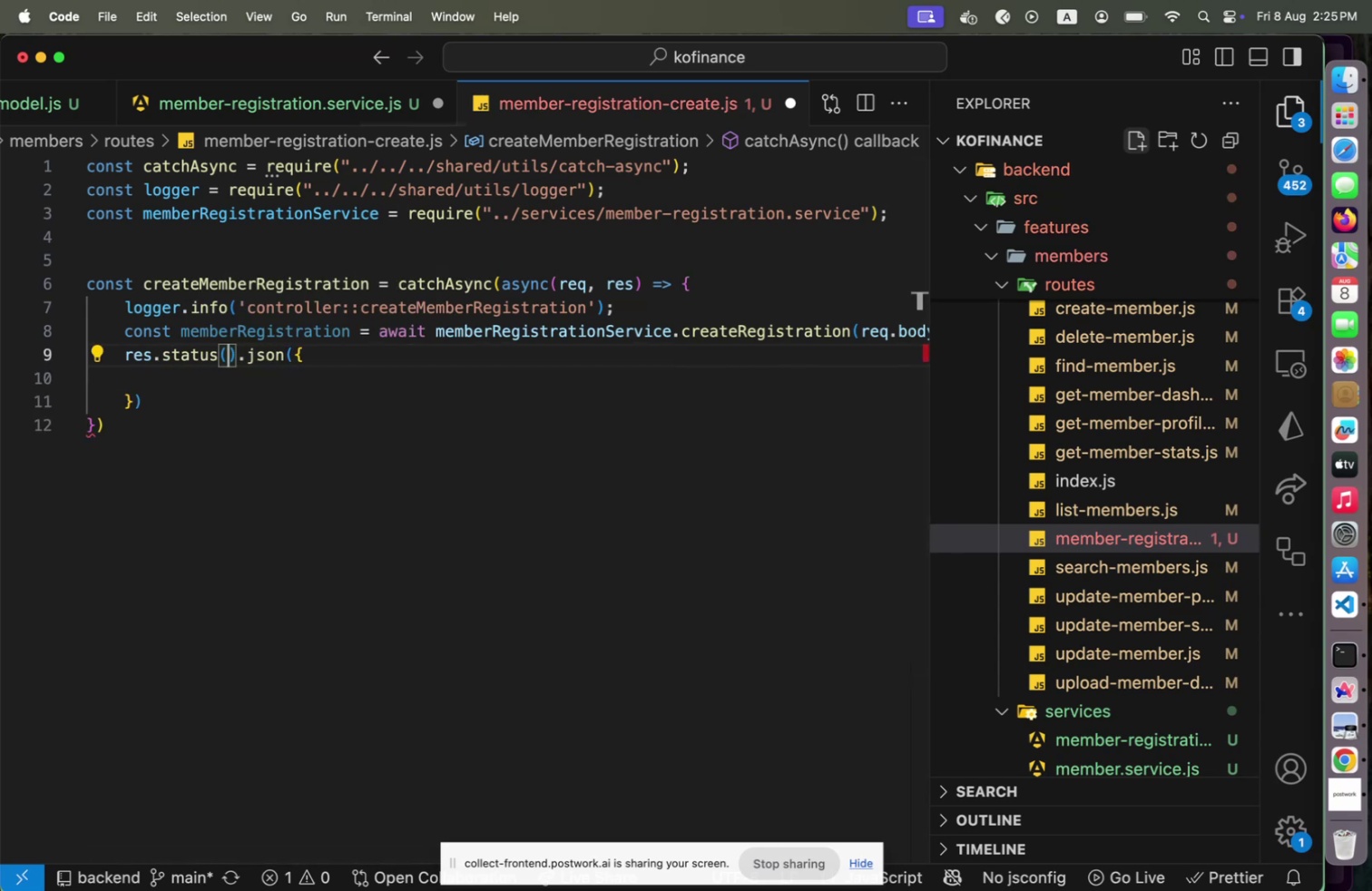 
type(S)
key(Backspace)
type(HTTPS)
key(Backspace)
 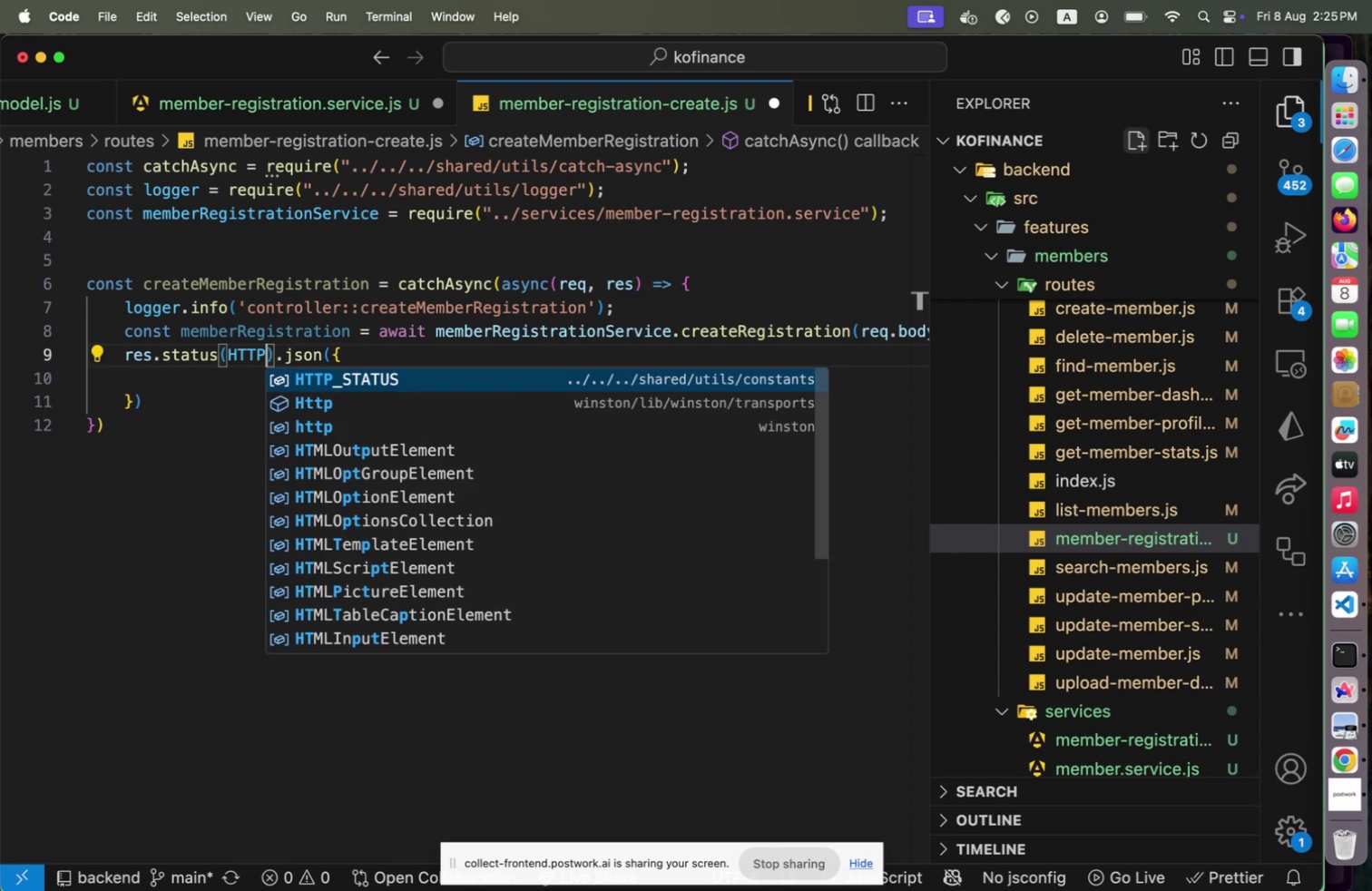 
key(Enter)
 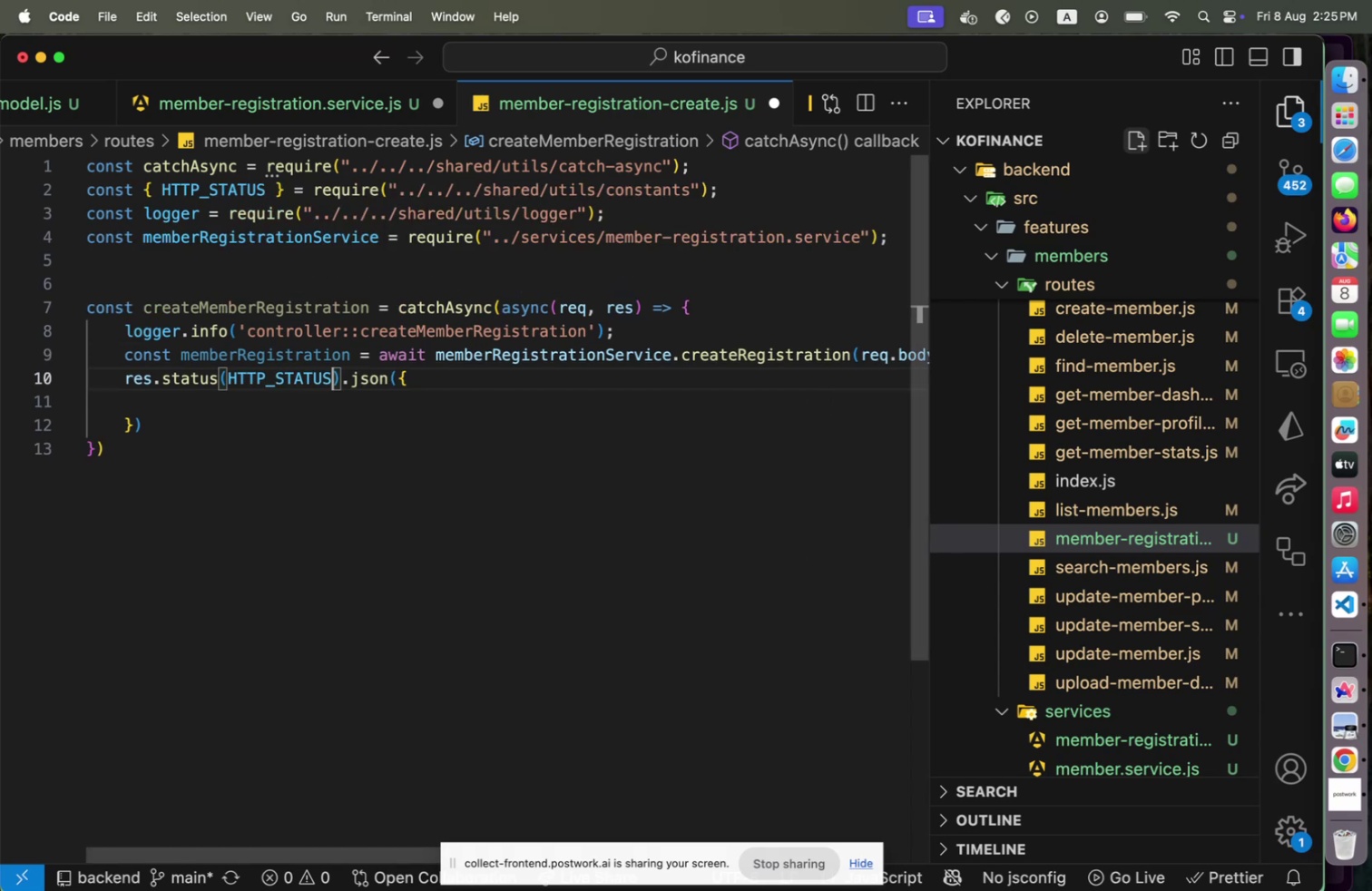 
key(Period)
 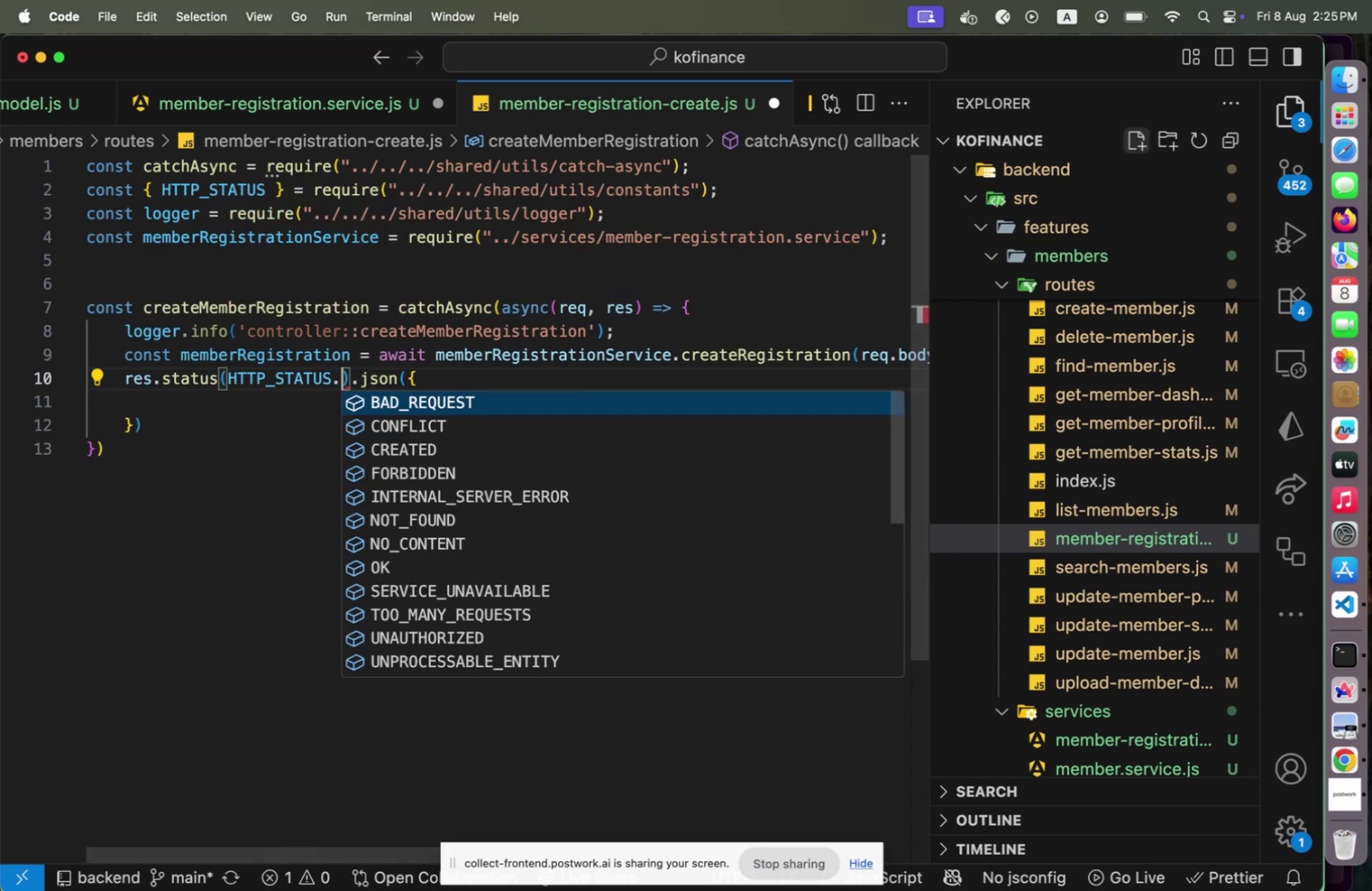 
key(Shift+C)
 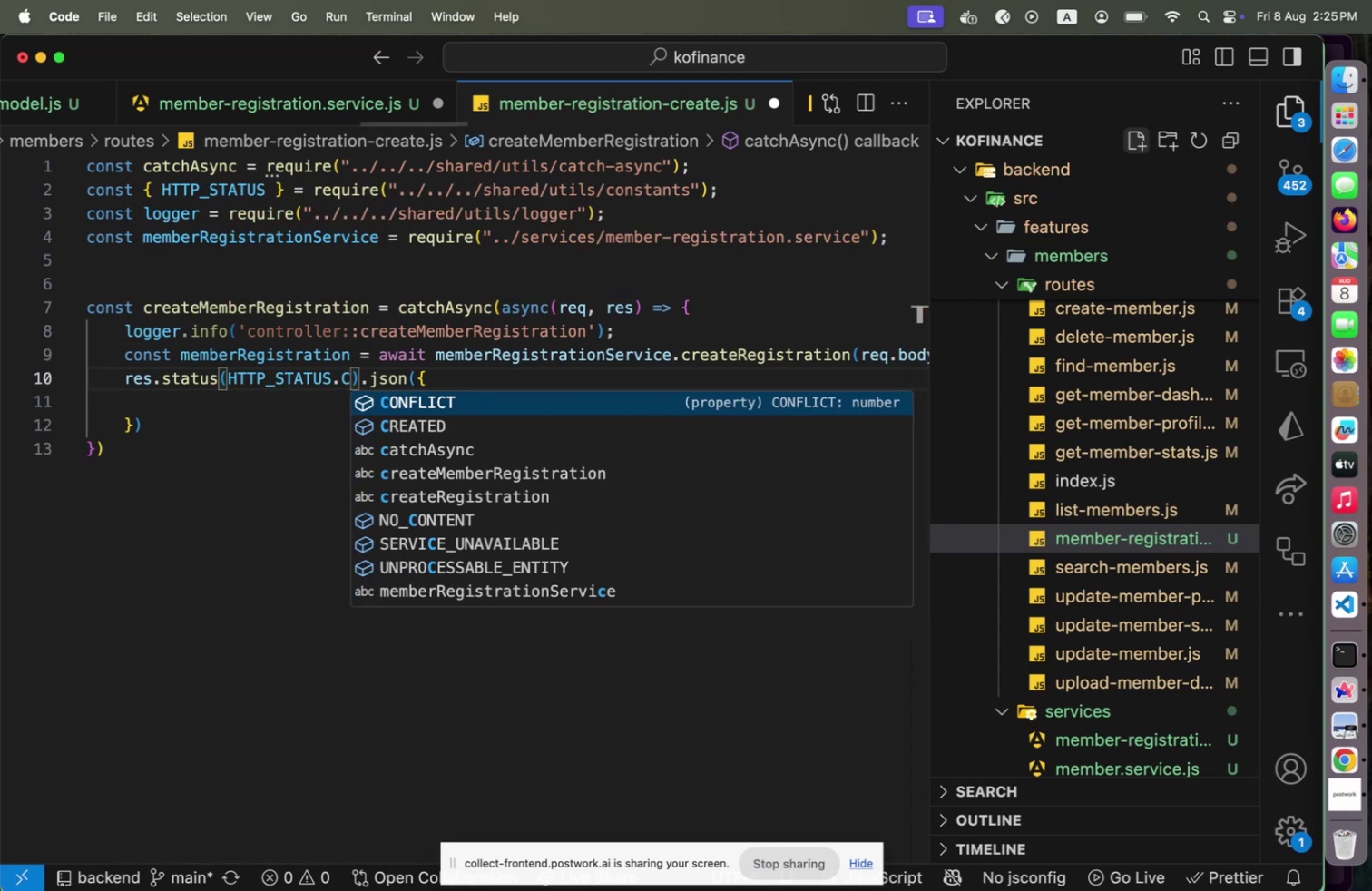 
key(ArrowDown)
 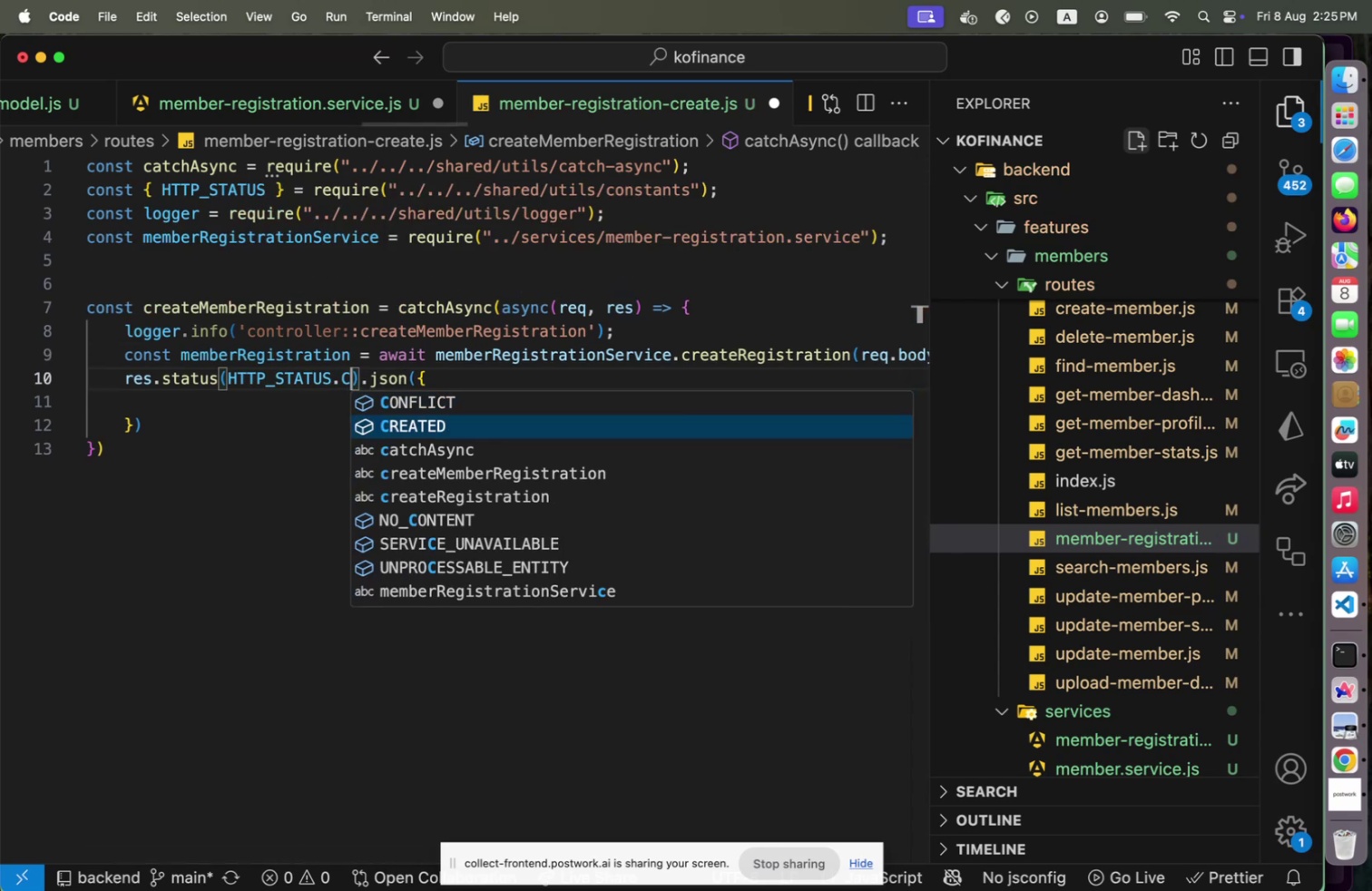 
key(Enter)
 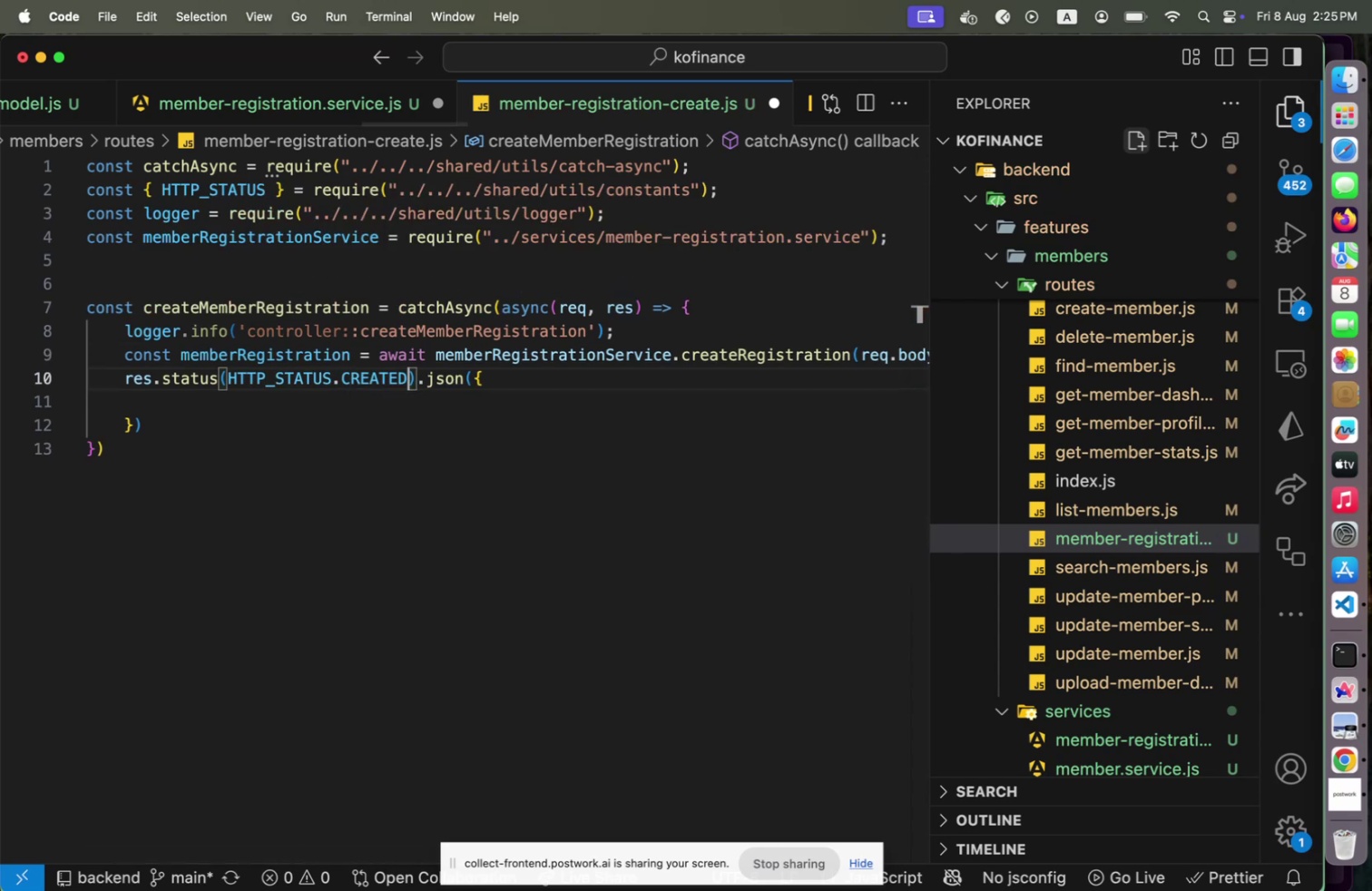 
key(ArrowRight)
 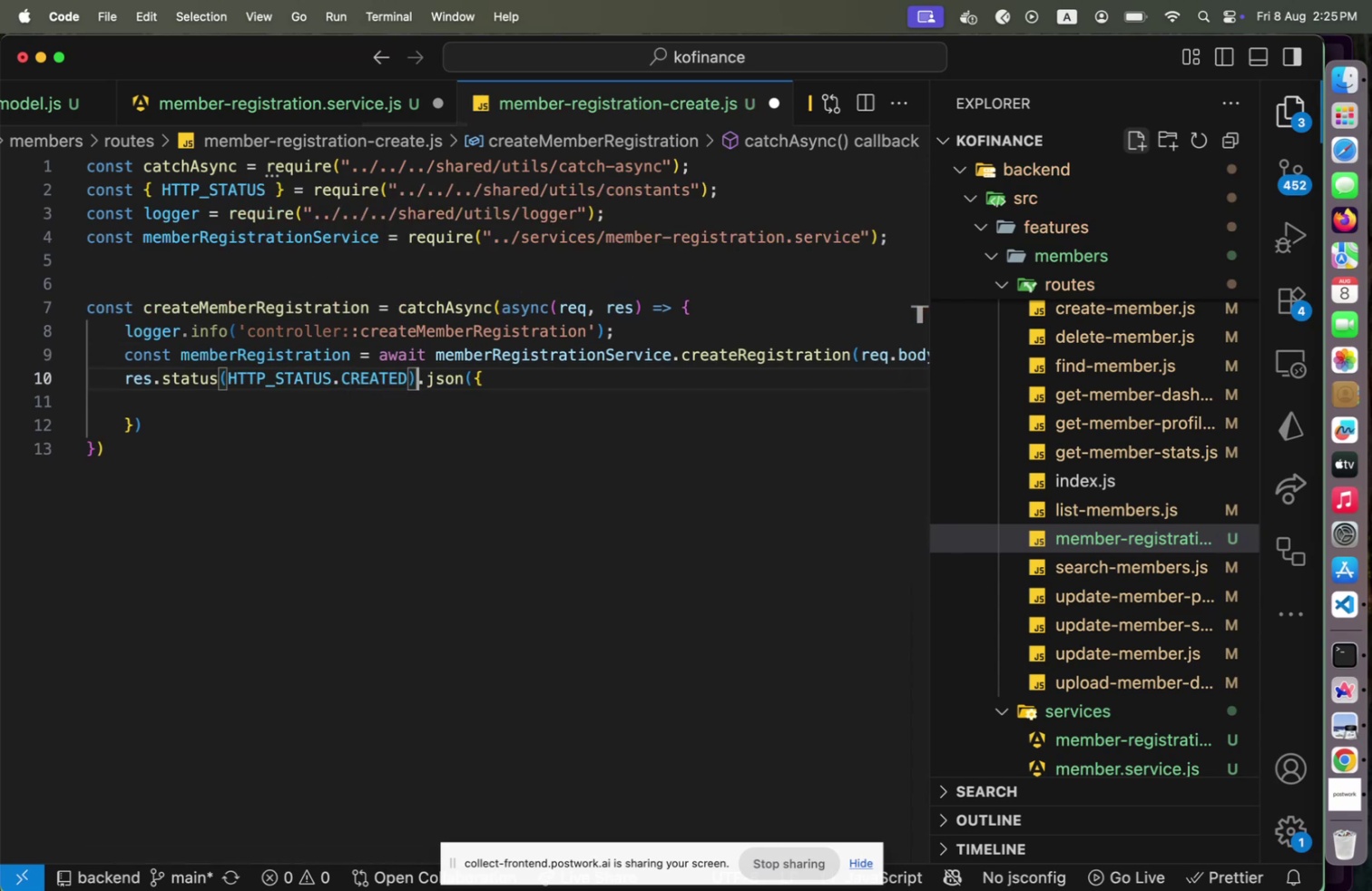 
key(ArrowRight)
 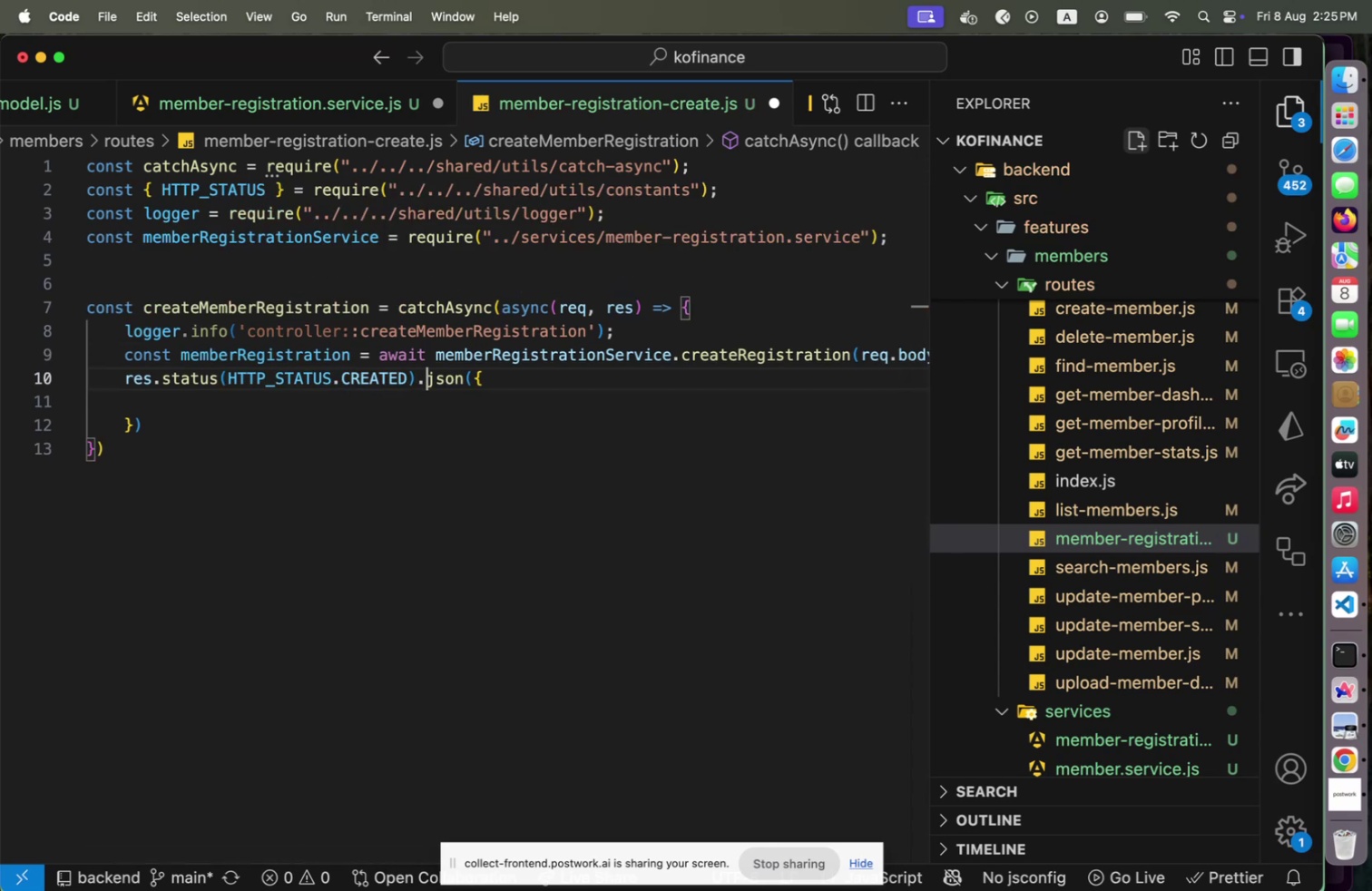 
key(End)
 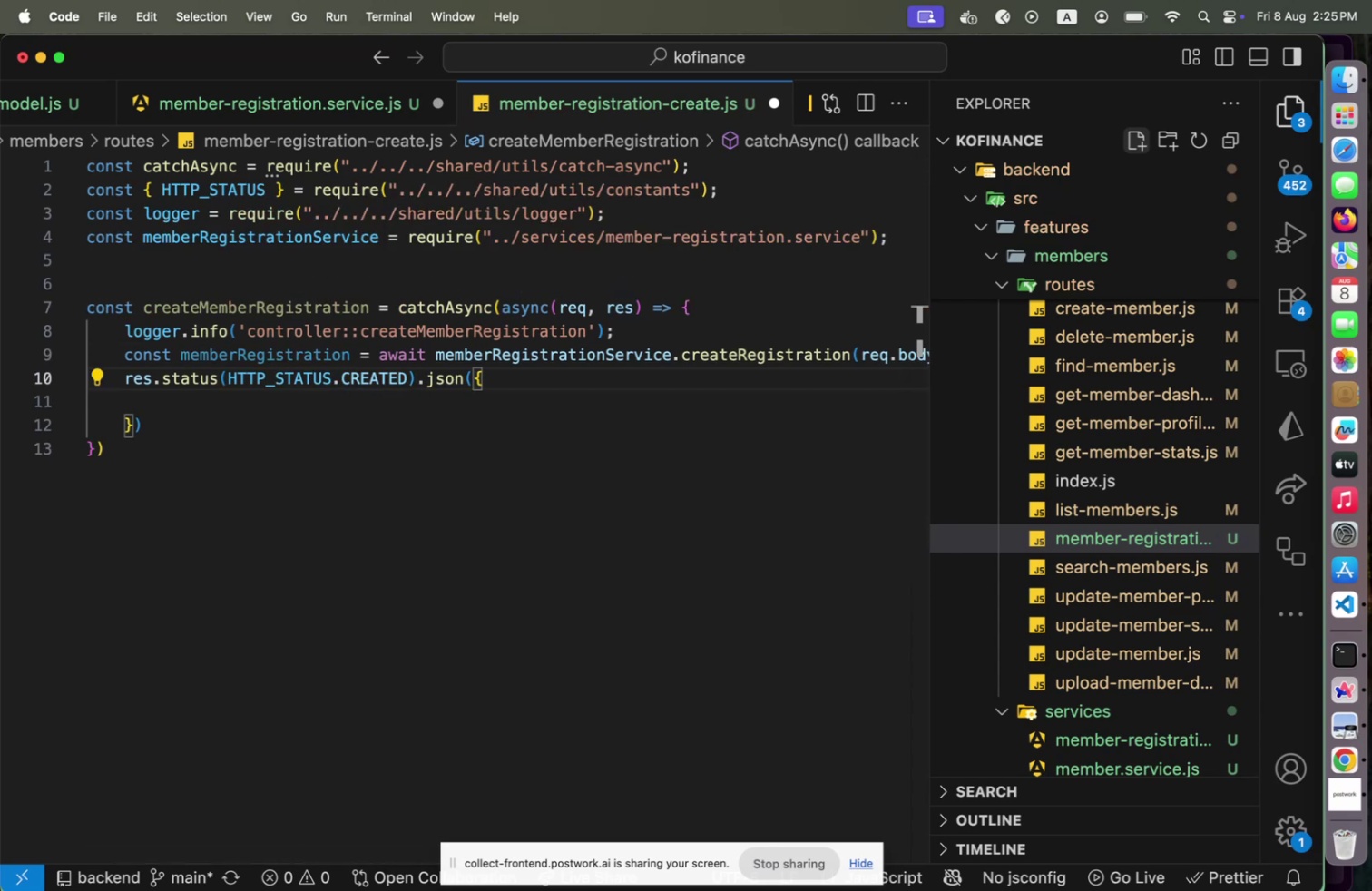 
key(Enter)
 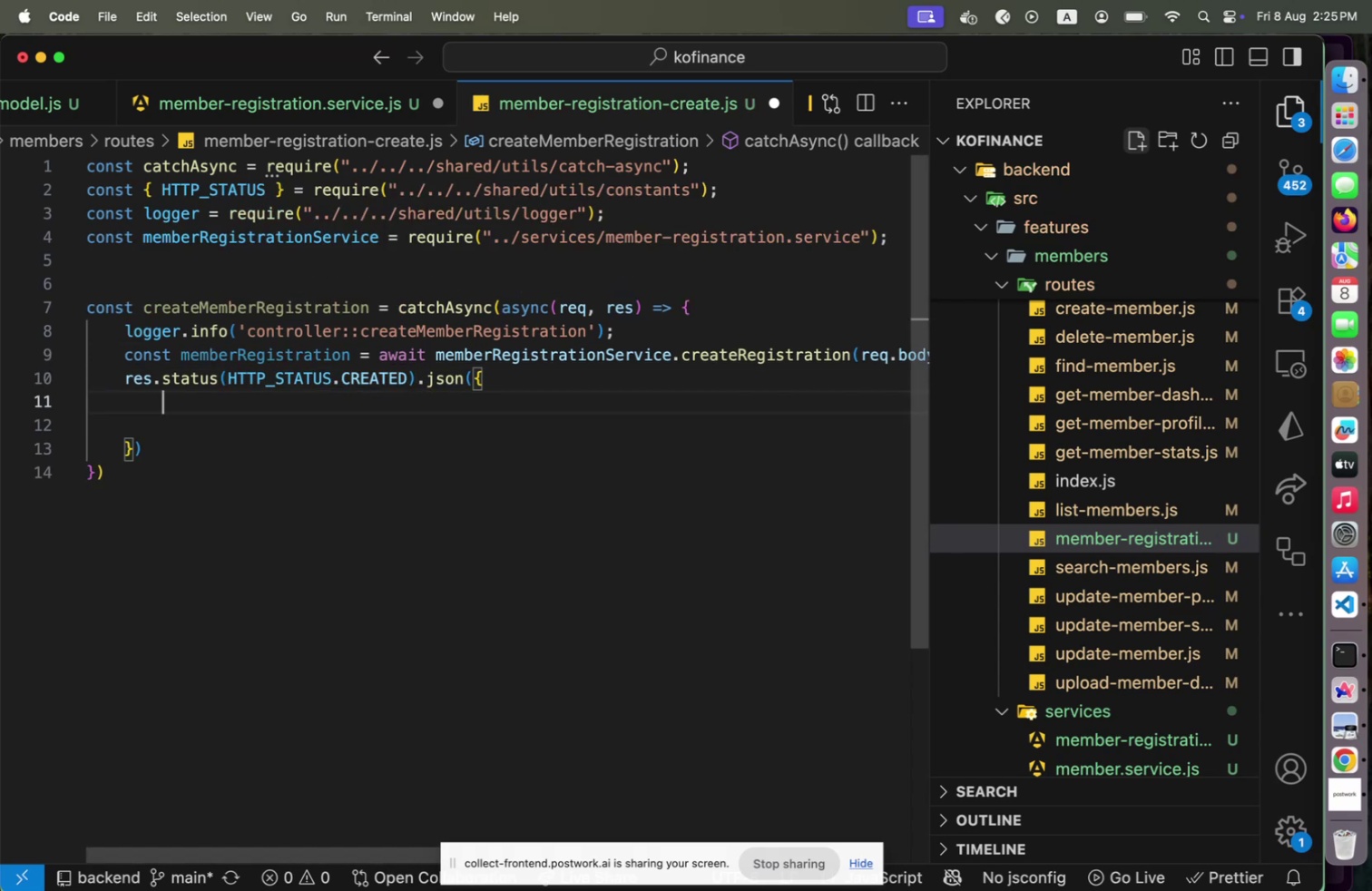 
type(success: truem)
key(Backspace)
type(,)
 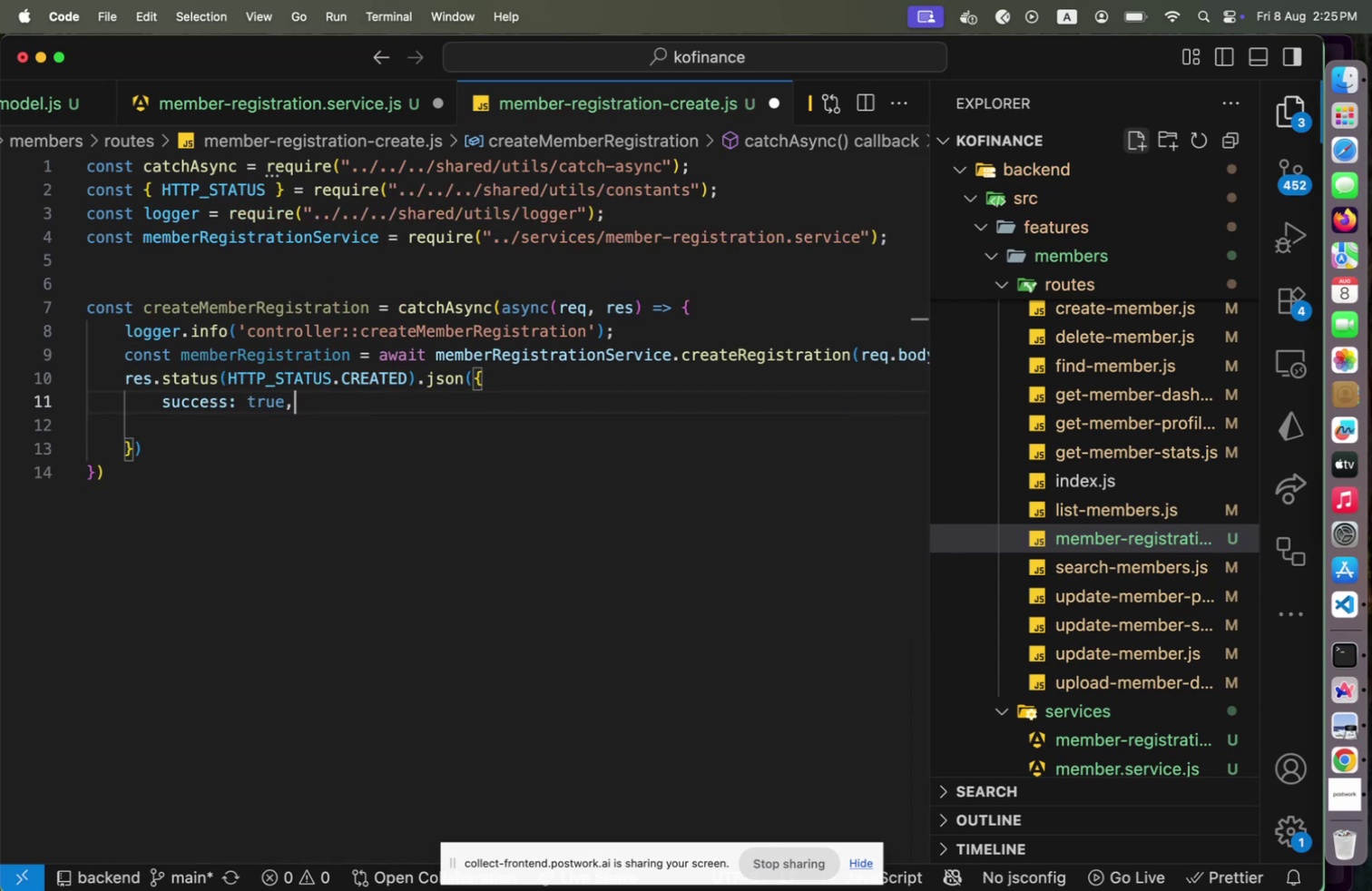 
key(Enter)
 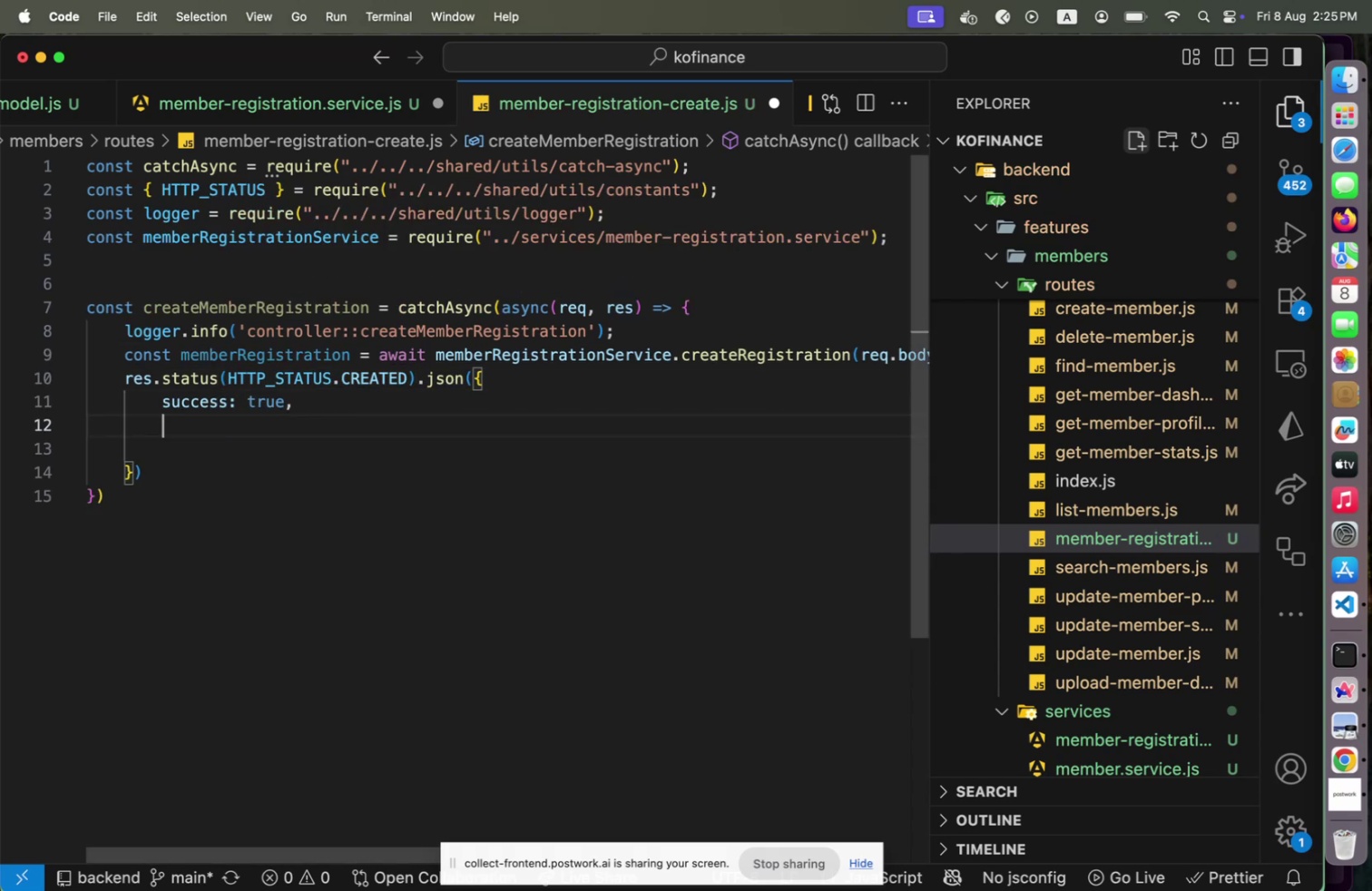 
type(message: 'Memn)
key(Backspace)
type(ber registration created successfully!)
 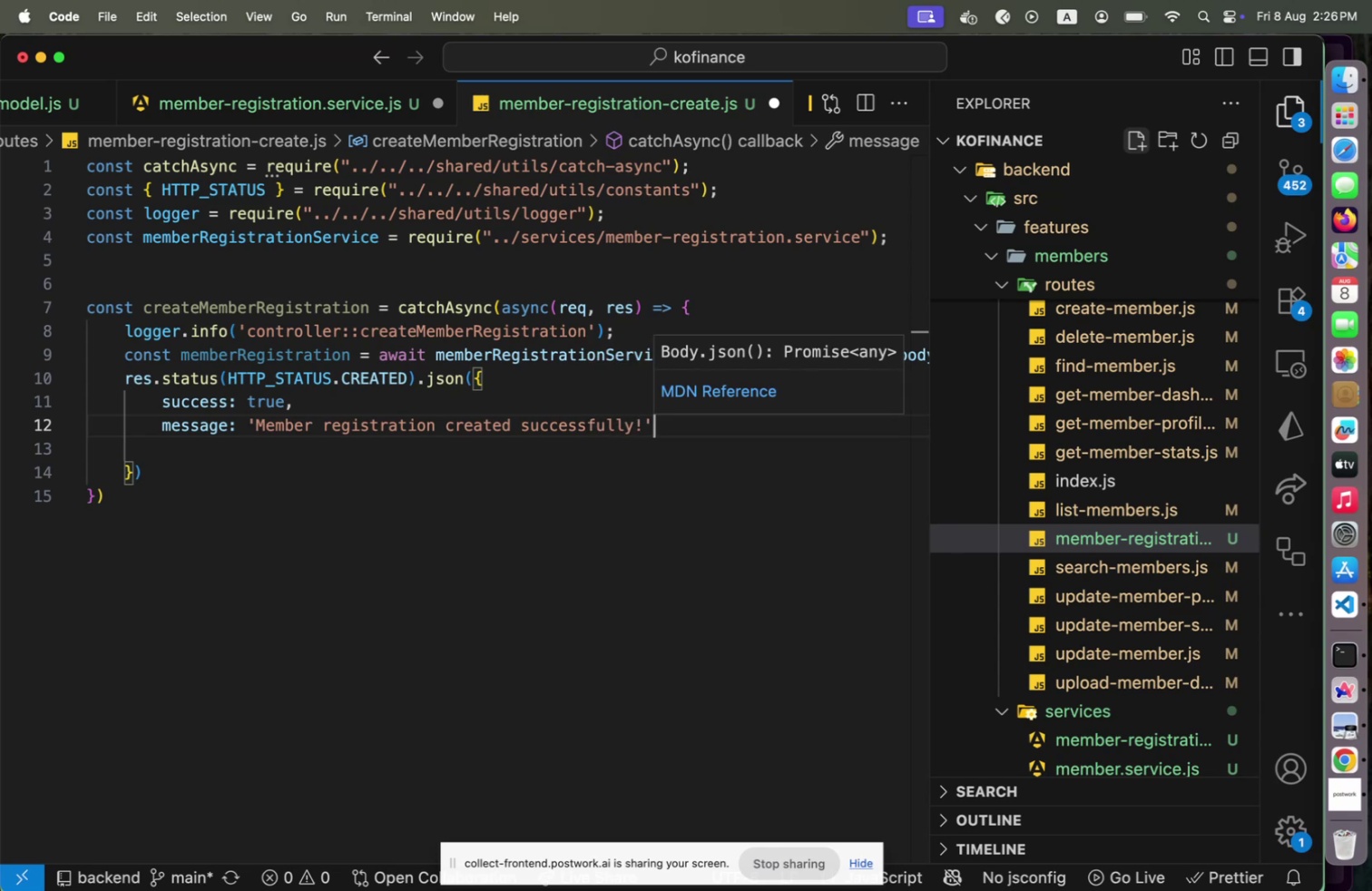 
 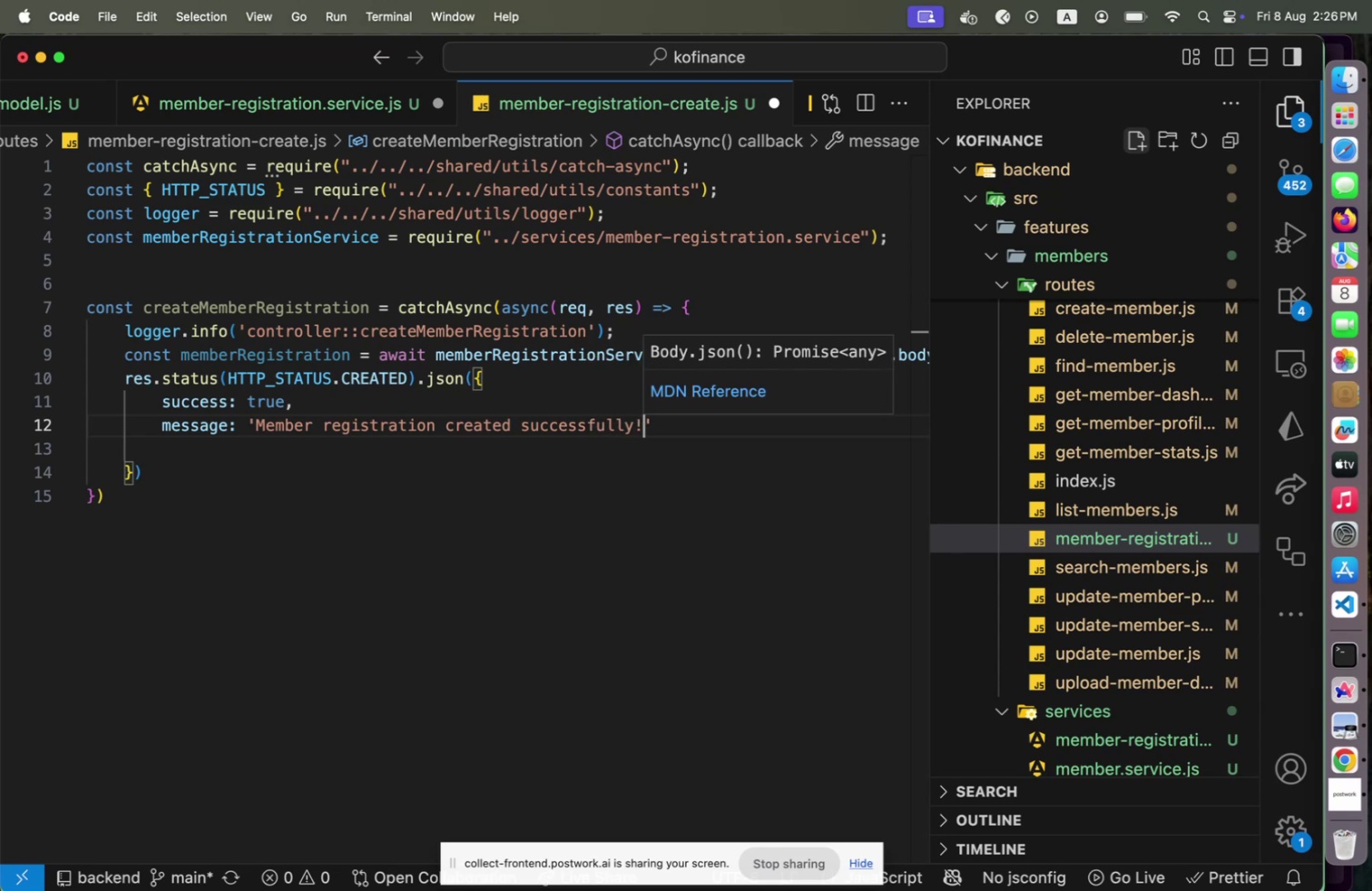 
key(ArrowRight)
 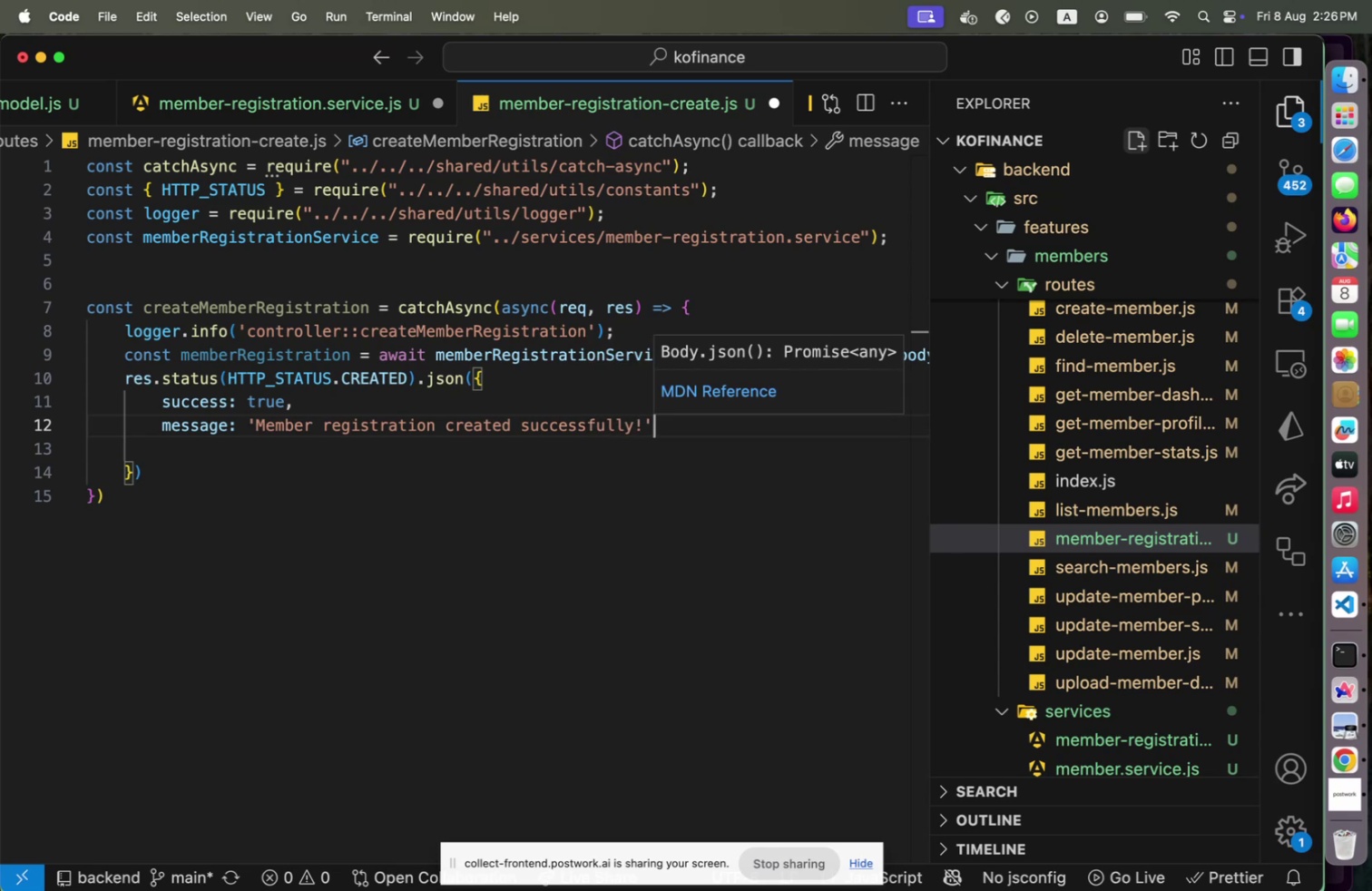 
key(Comma)
 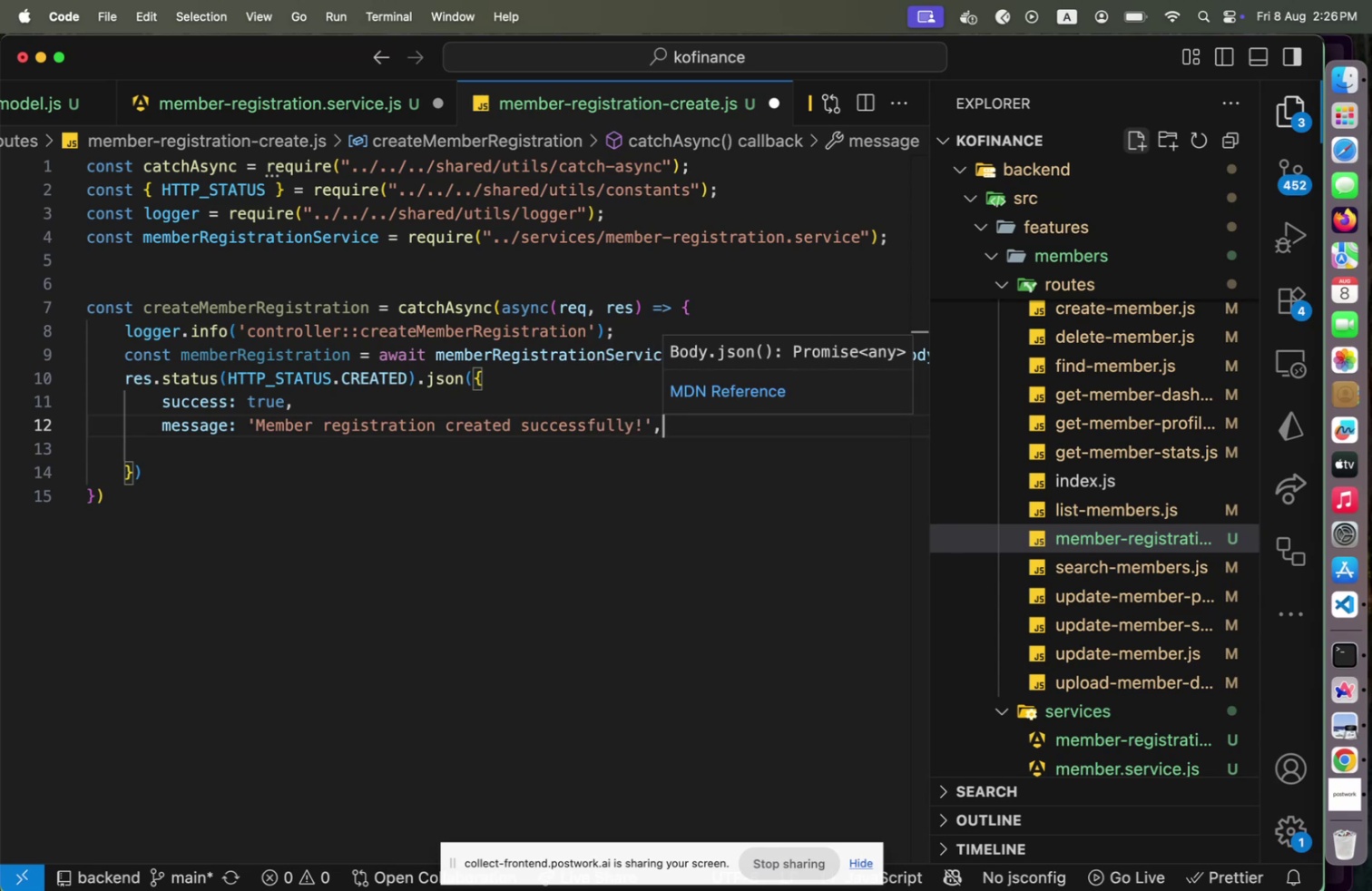 
key(Enter)
 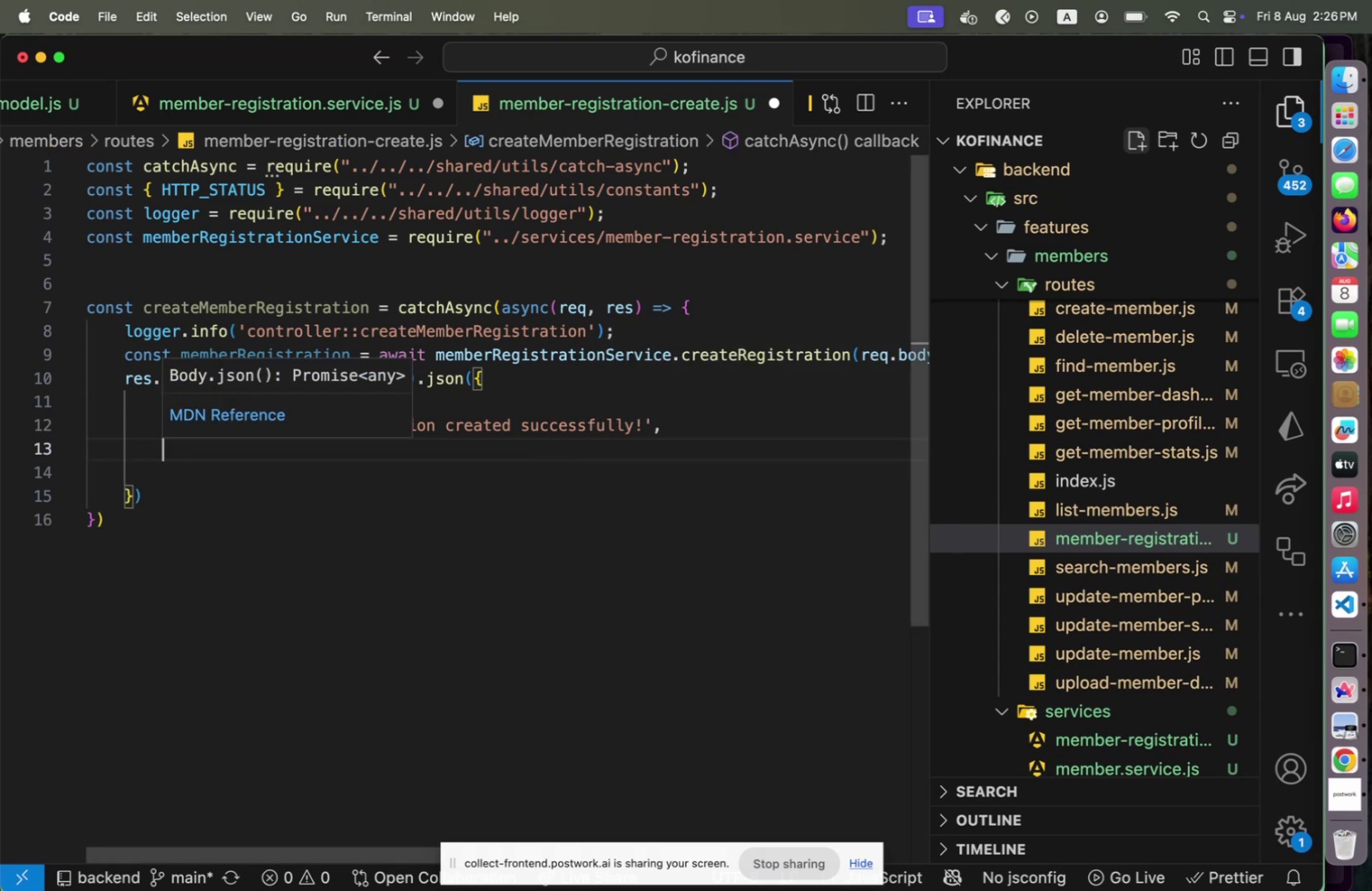 
type(dat;)
key(Backspace)
type(: memberRre)
key(Backspace)
key(Backspace)
type(e)
 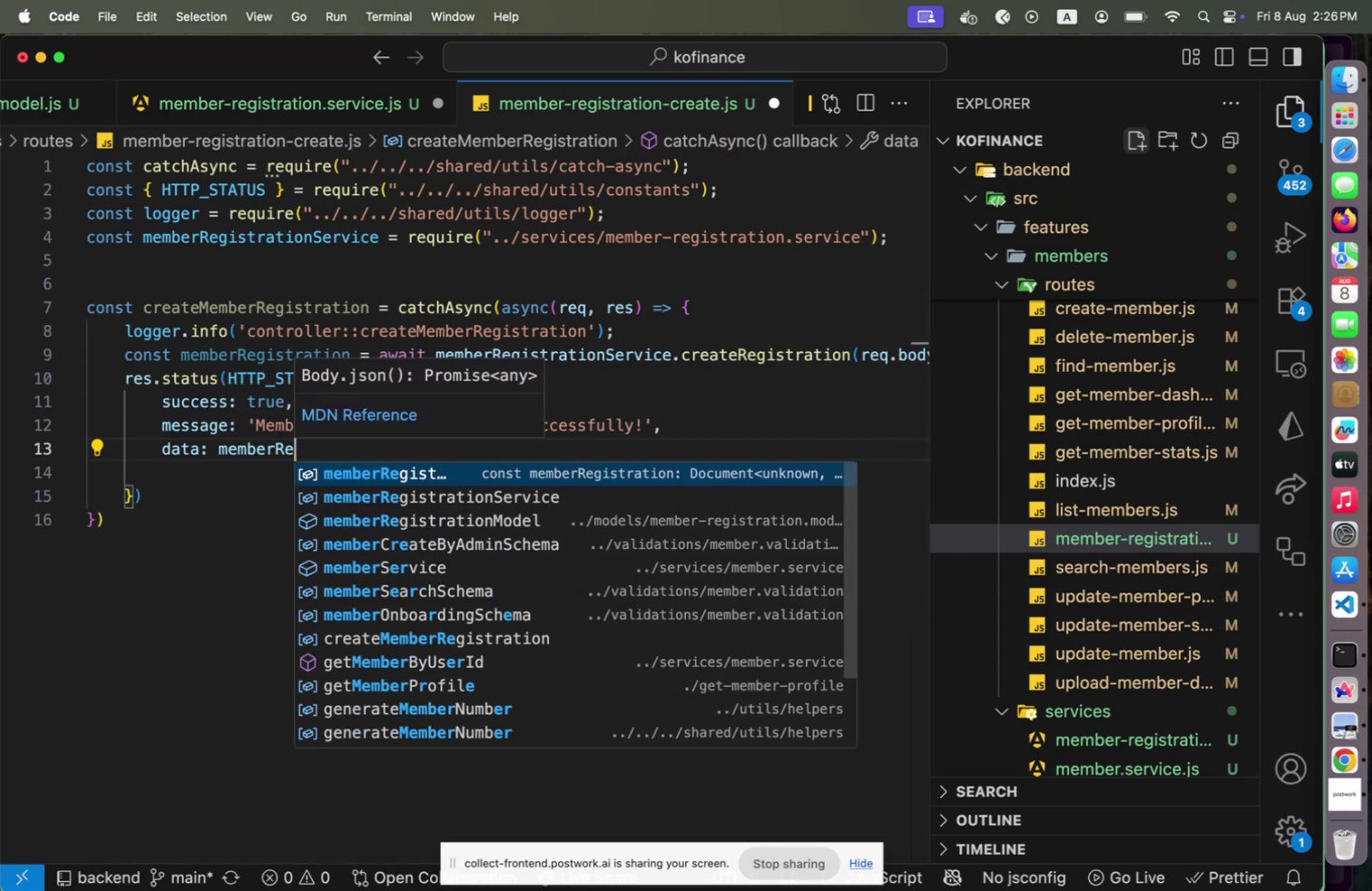 
key(Enter)
 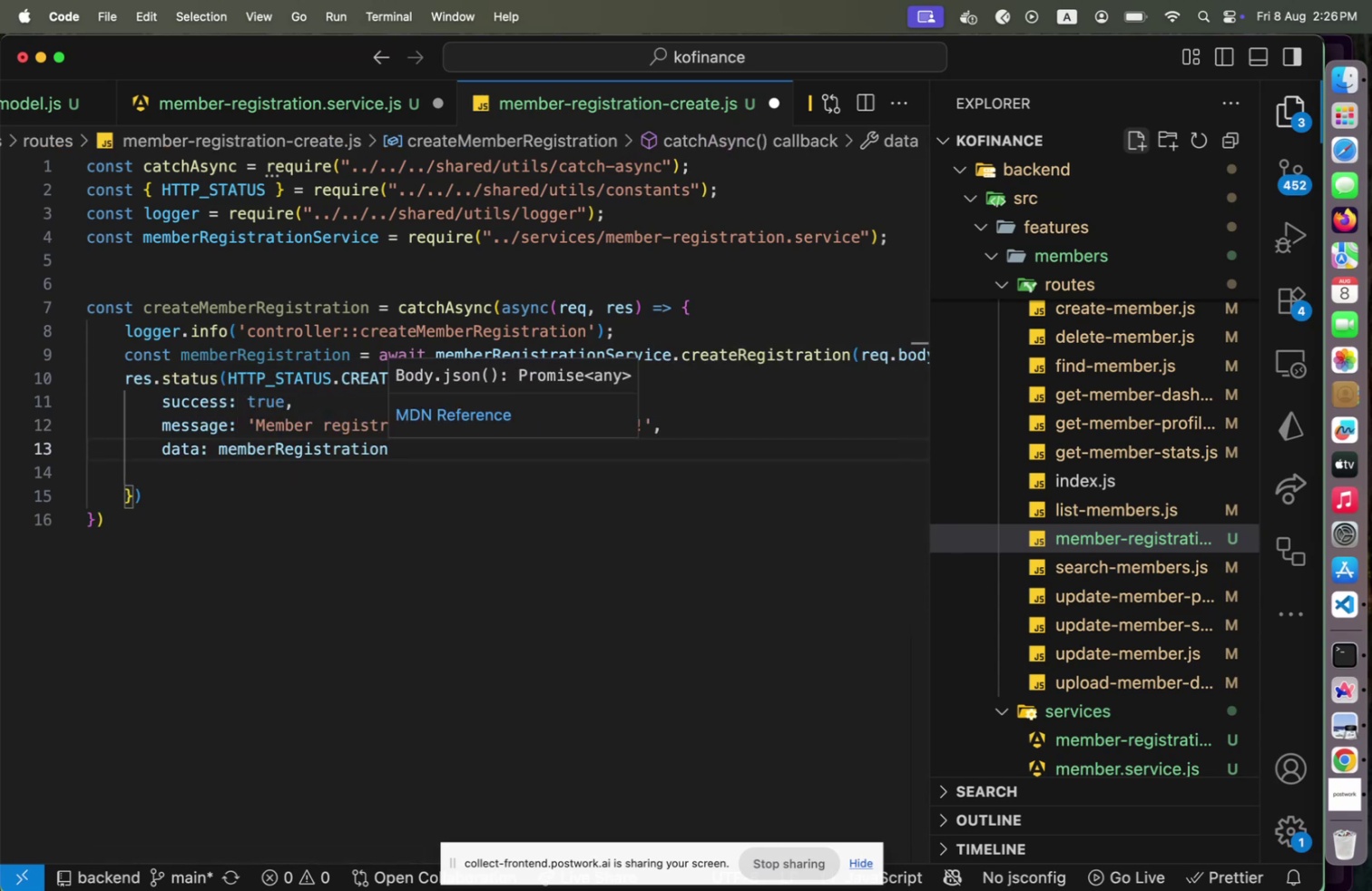 
key(Escape)
 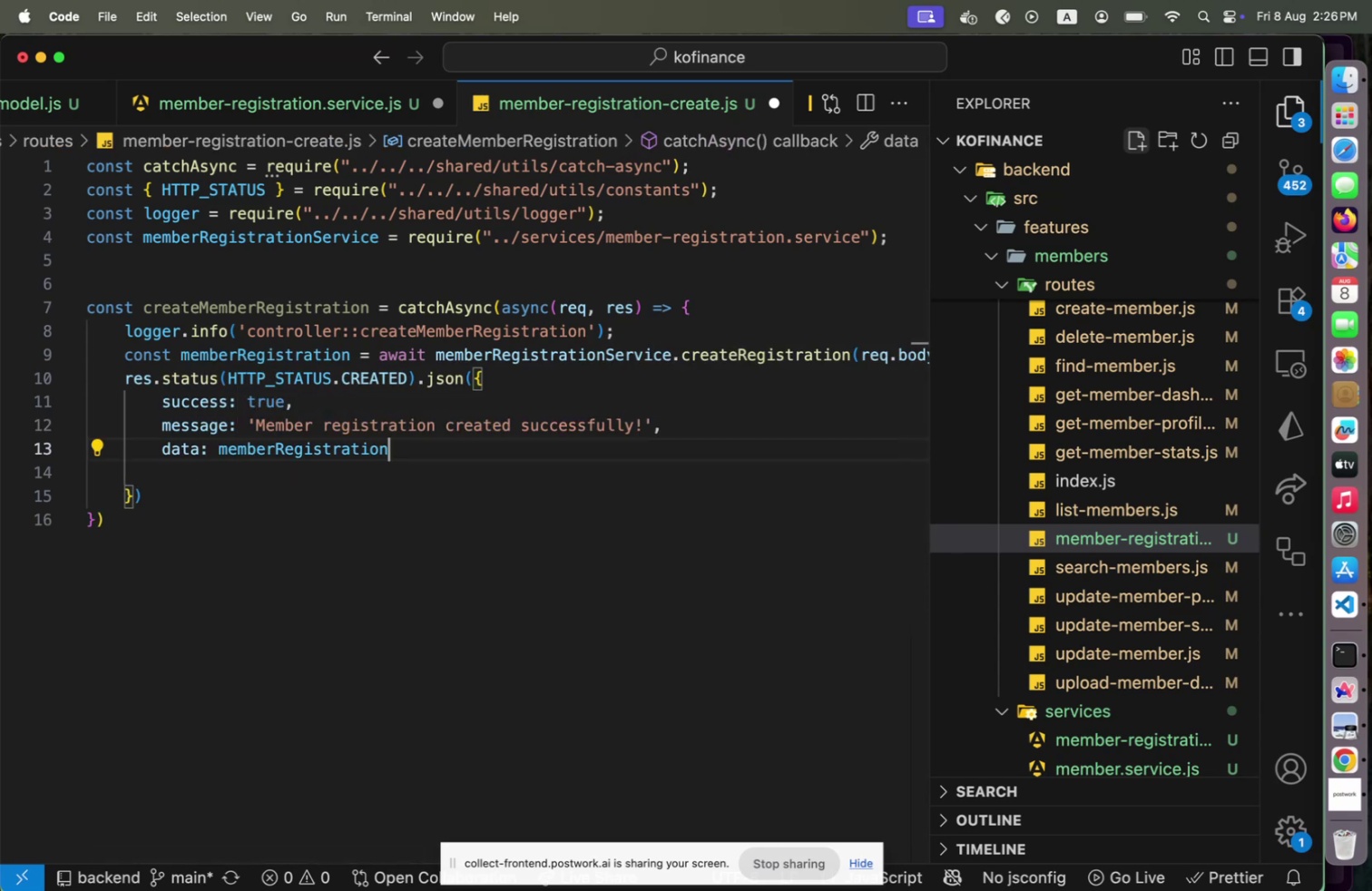 
key(Alt+Shift+OptionLeft)
 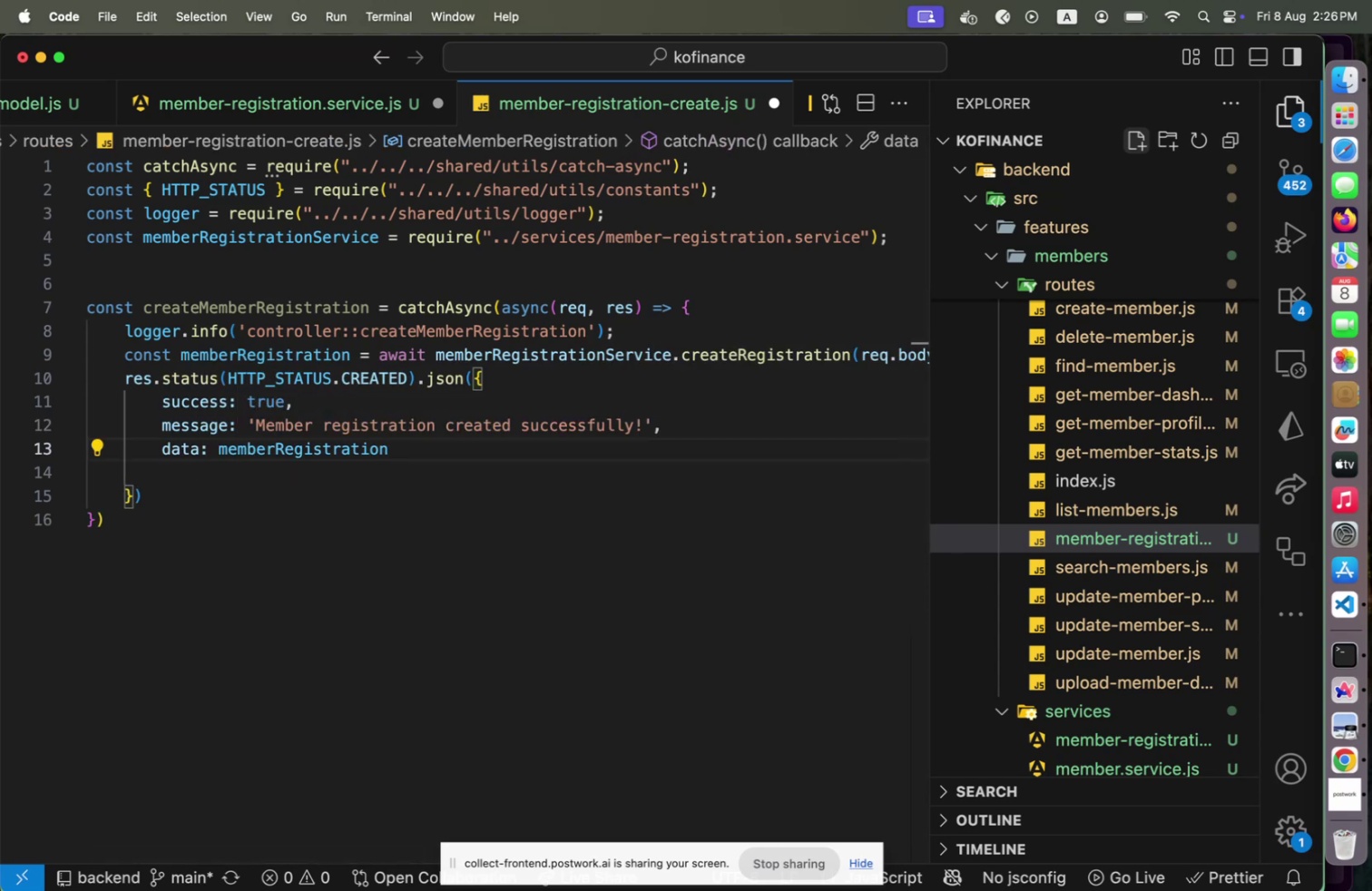 
key(Alt+Shift+F)
 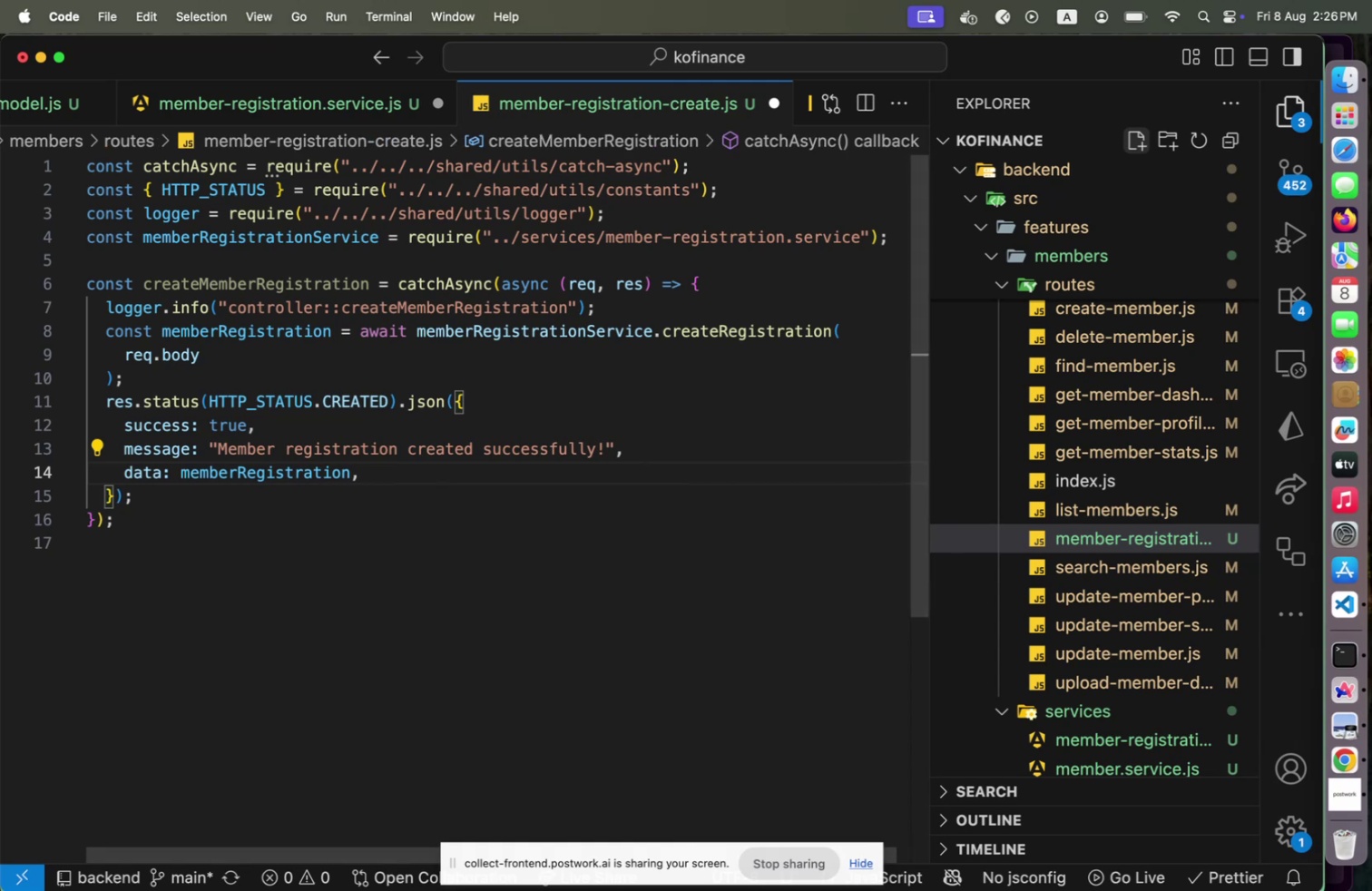 
key(ArrowDown)
 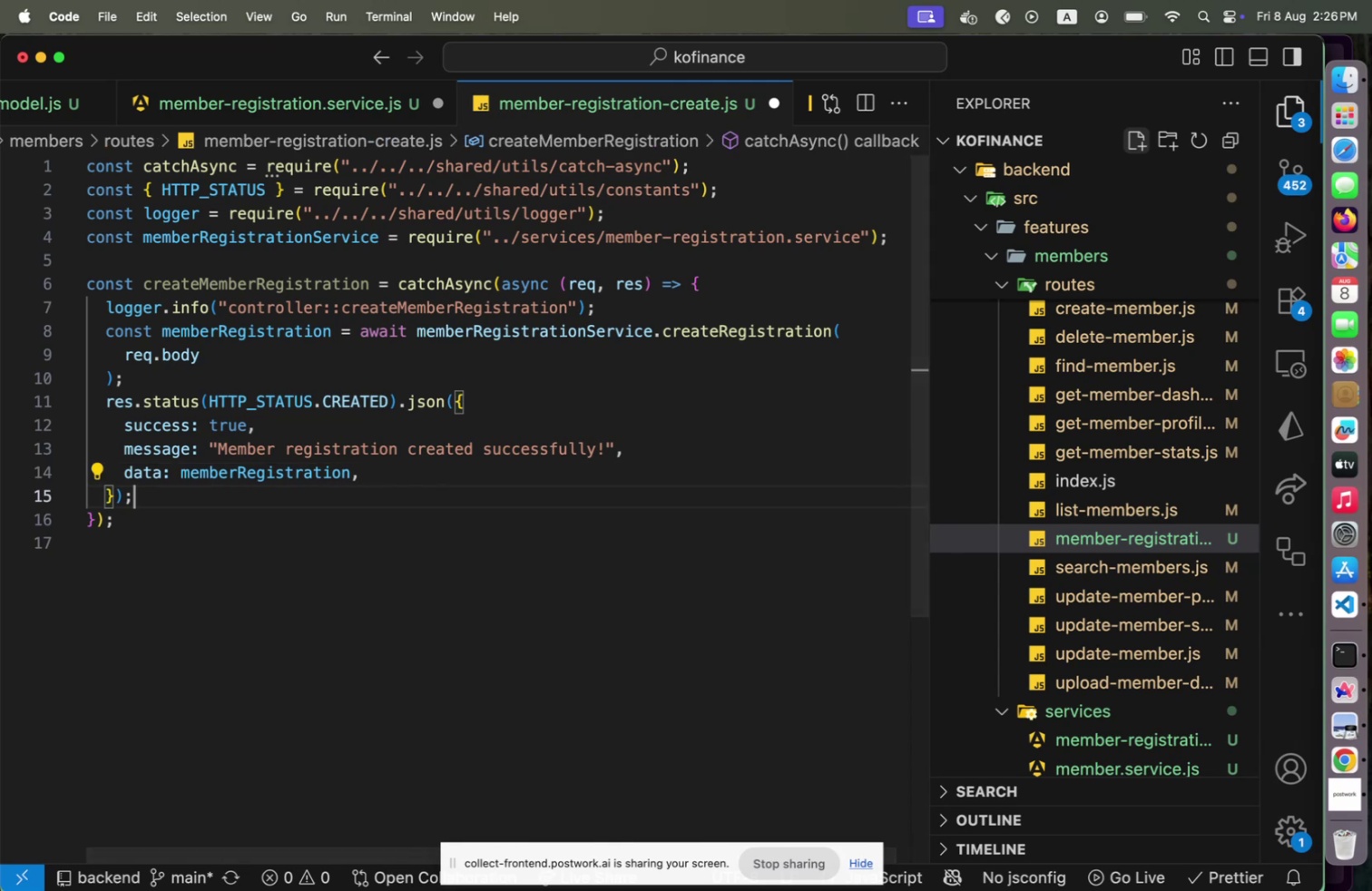 
key(ArrowDown)
 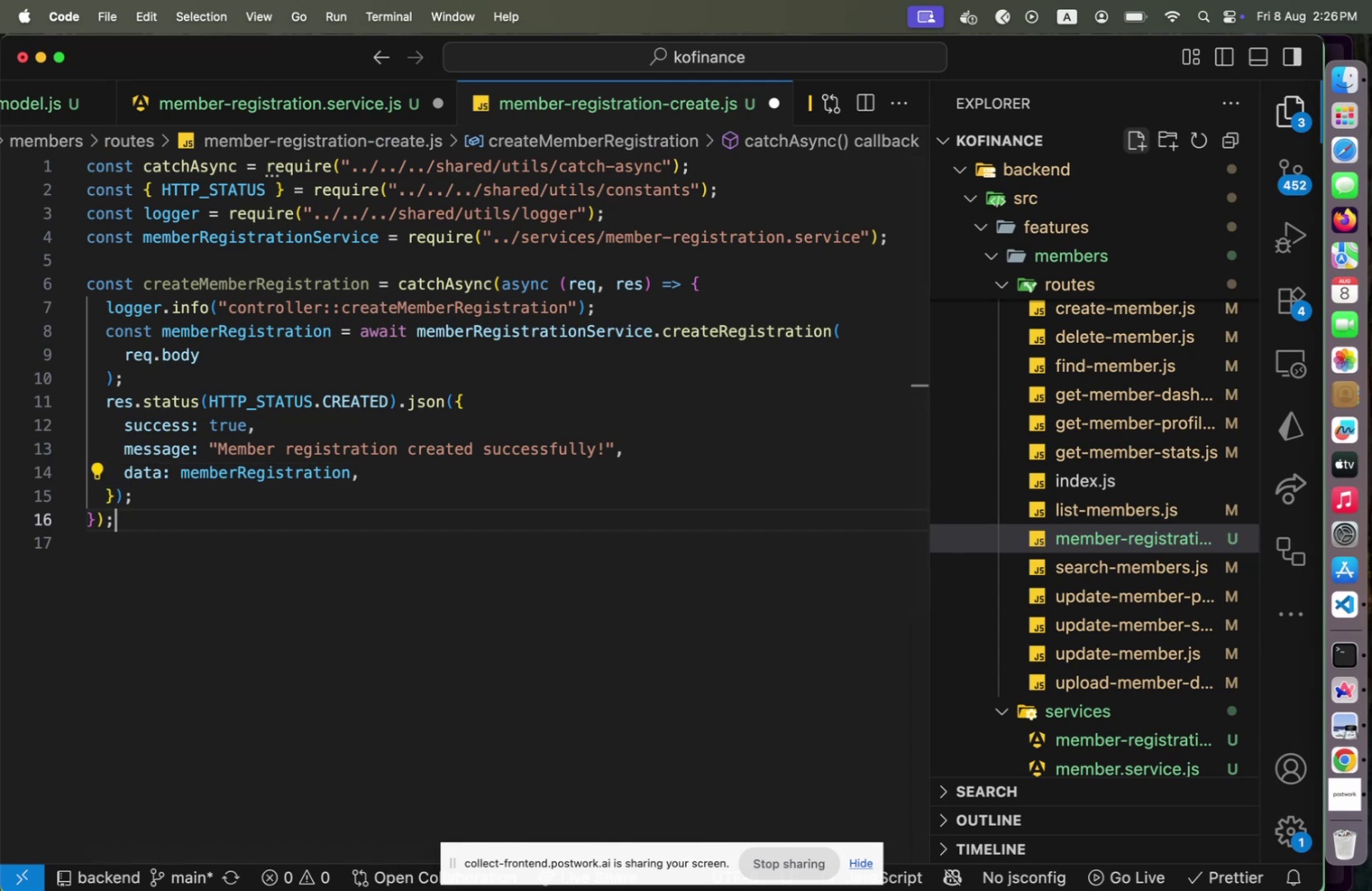 
key(Enter)
 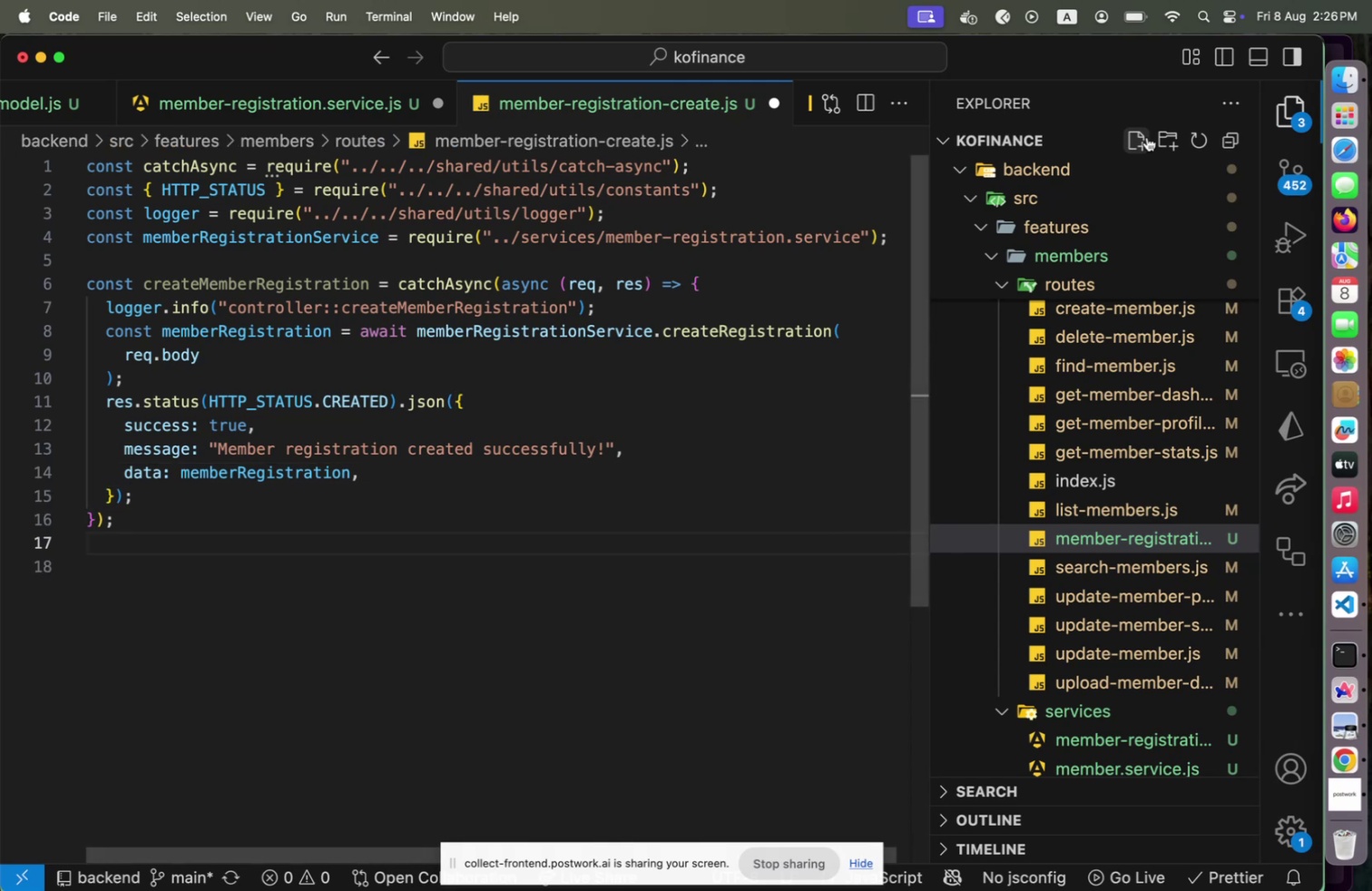 
key(Enter)
 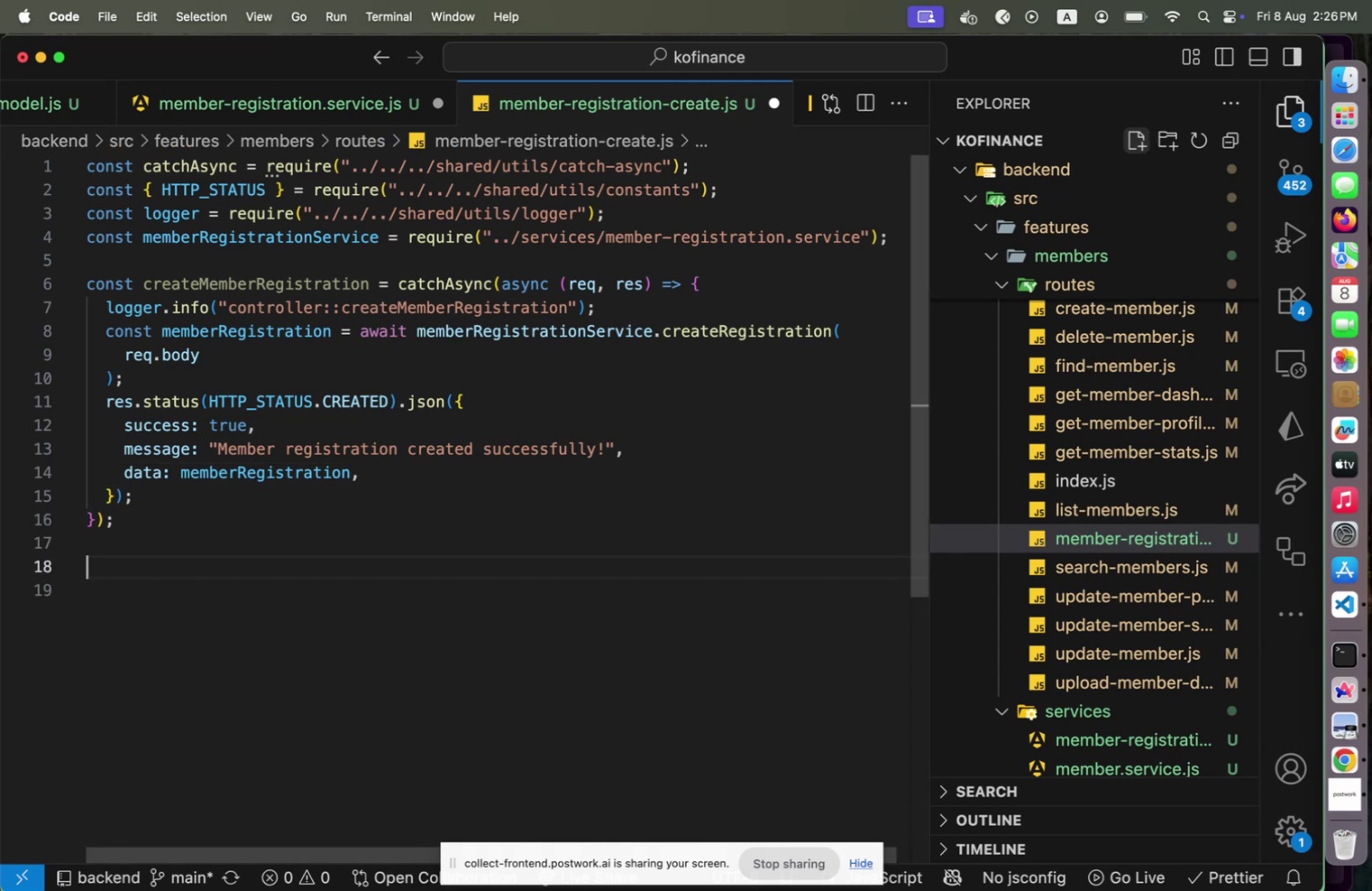 
type(modul.ex)
key(Backspace)
key(Backspace)
key(Backspace)
type(e.ex)
 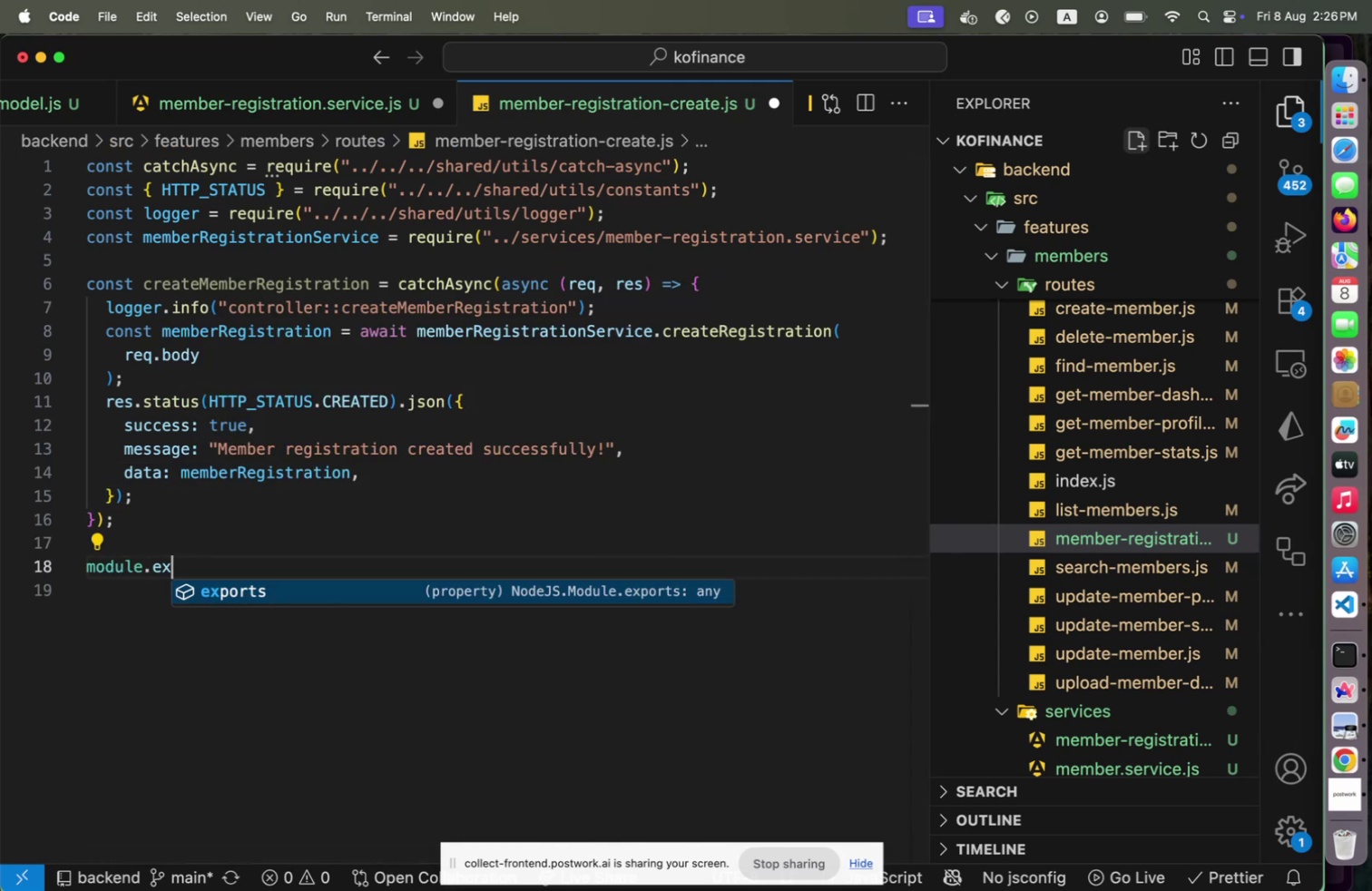 
key(Enter)
 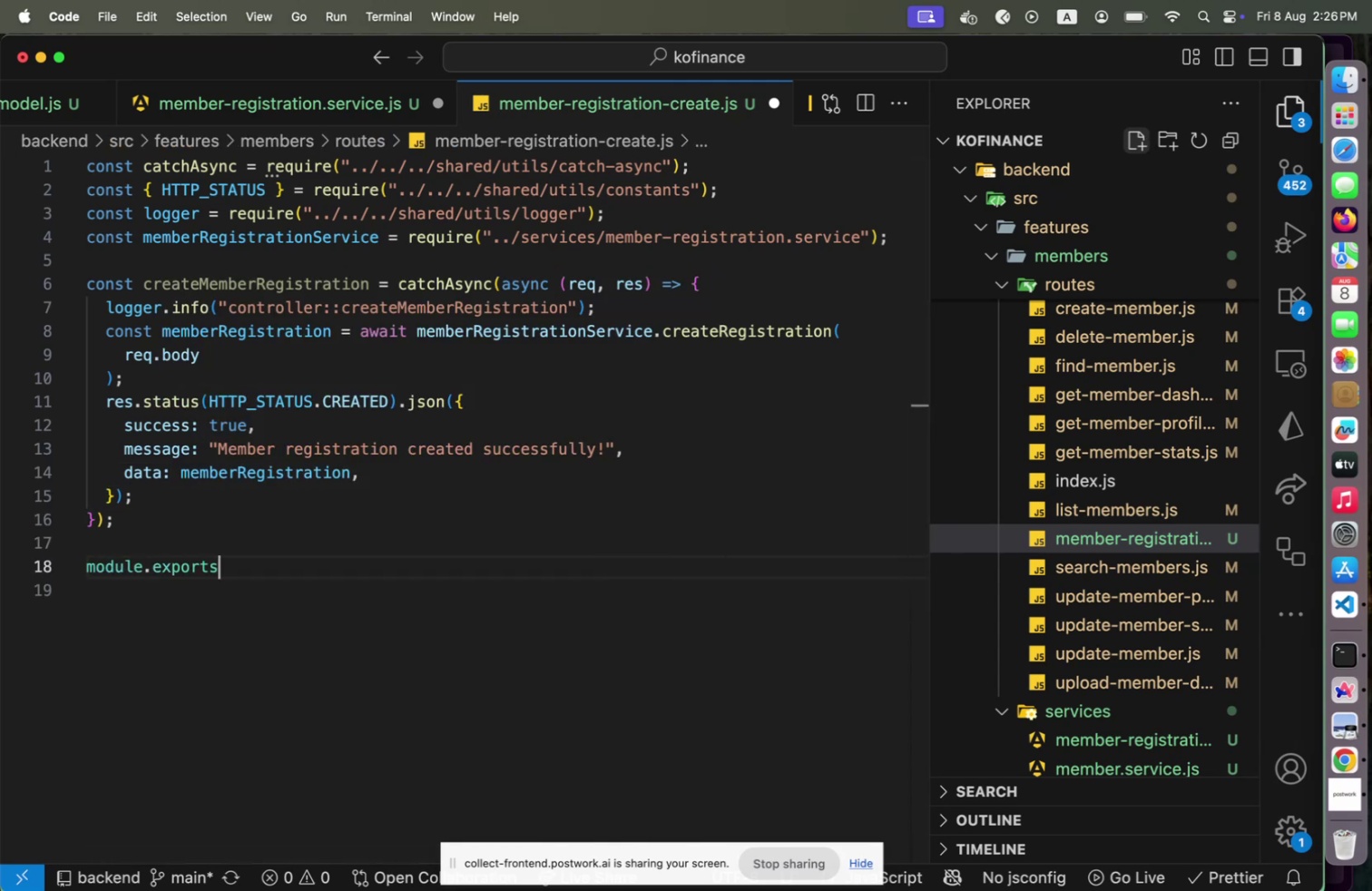 
type( = { createM)
 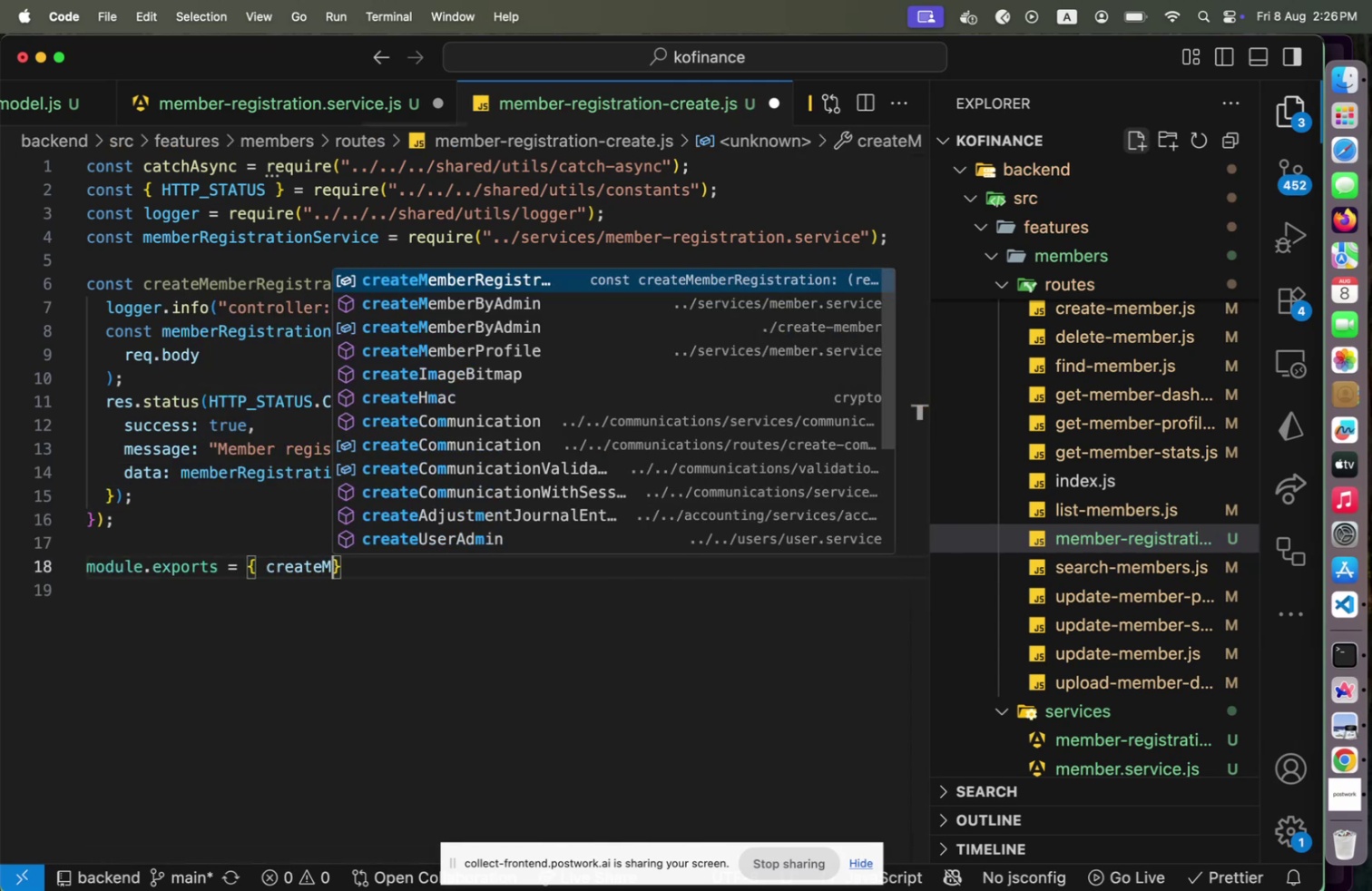 
key(Enter)
 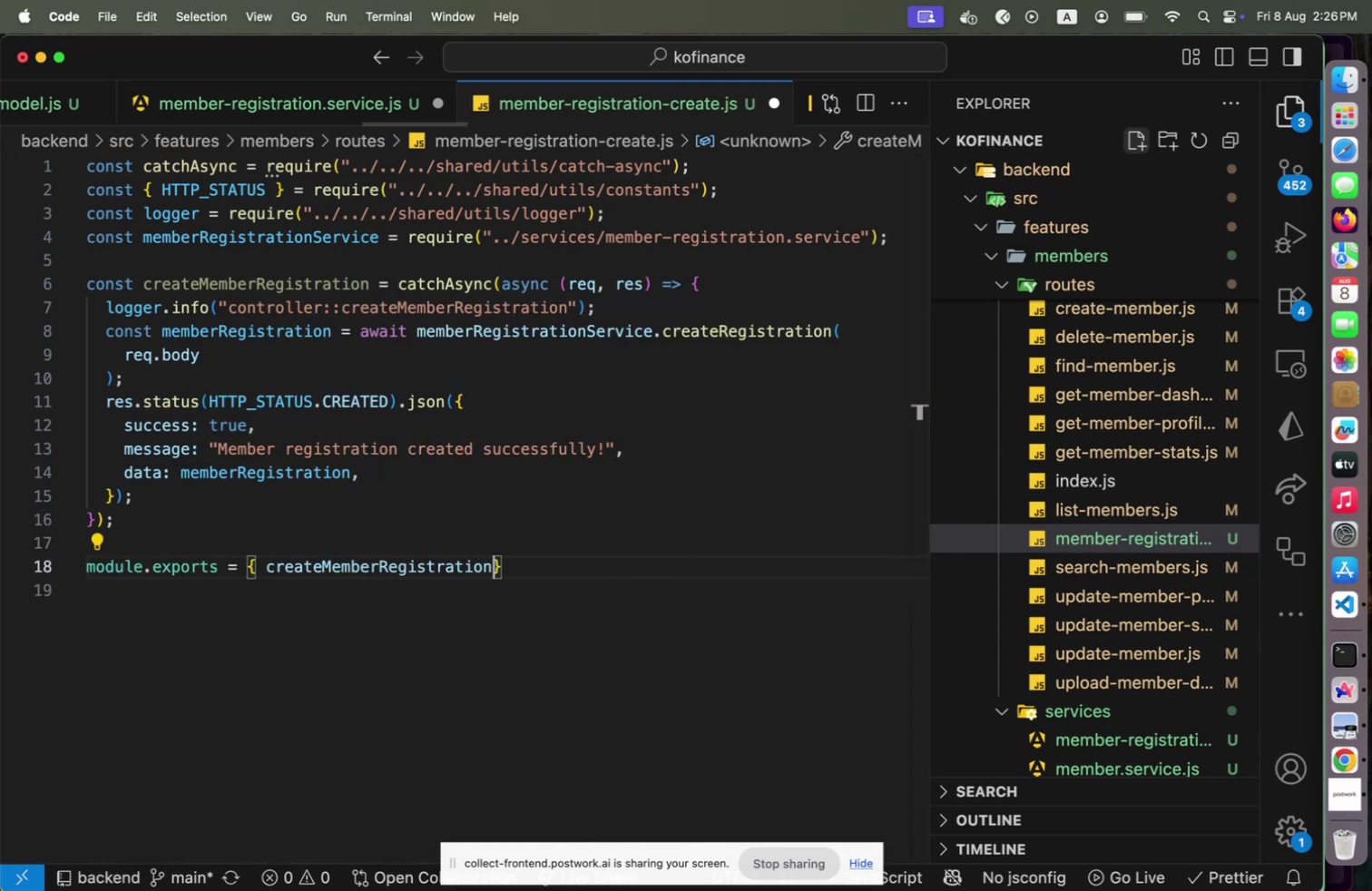 
key(Space)
 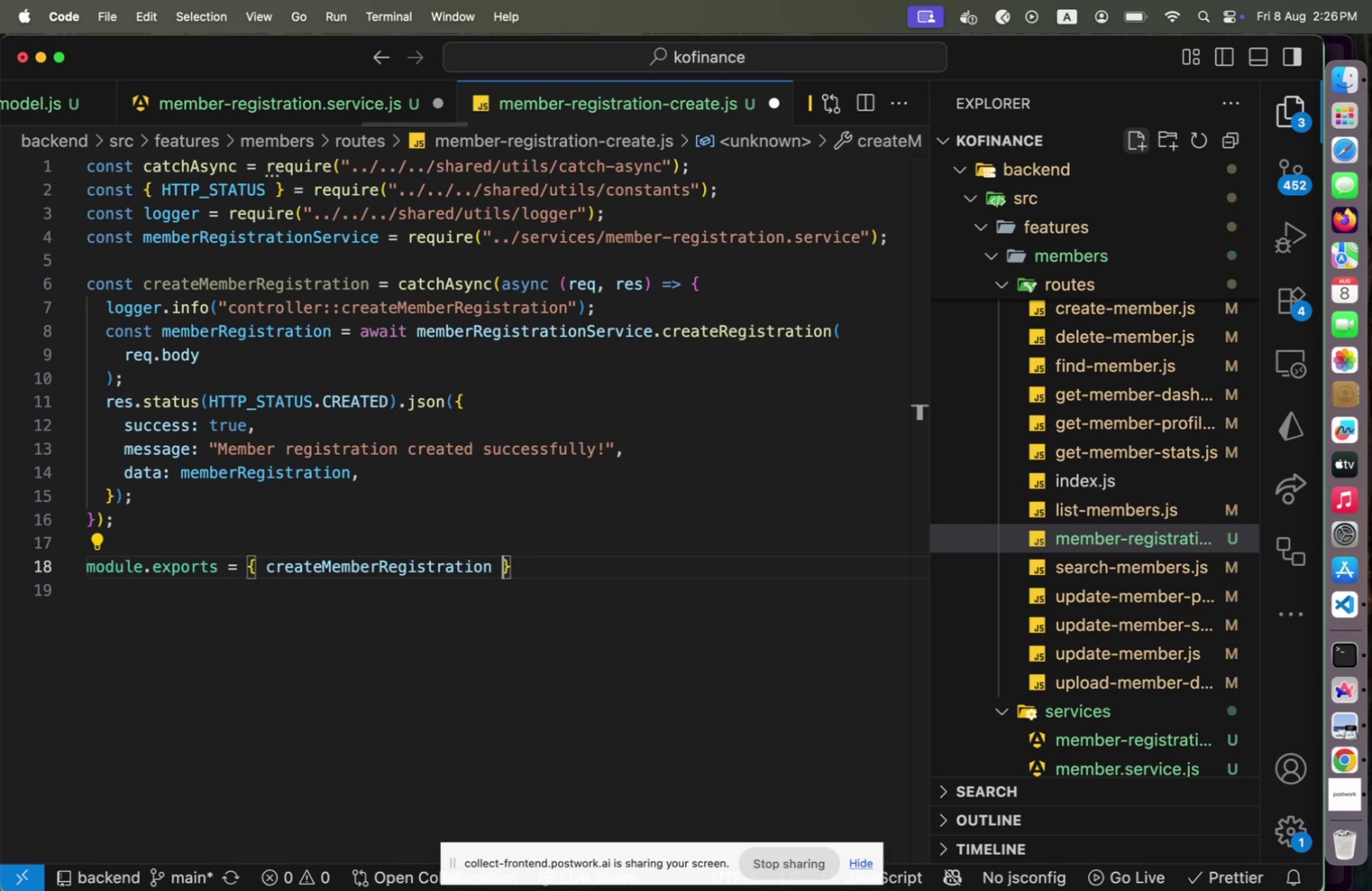 
key(Alt+Shift+F)
 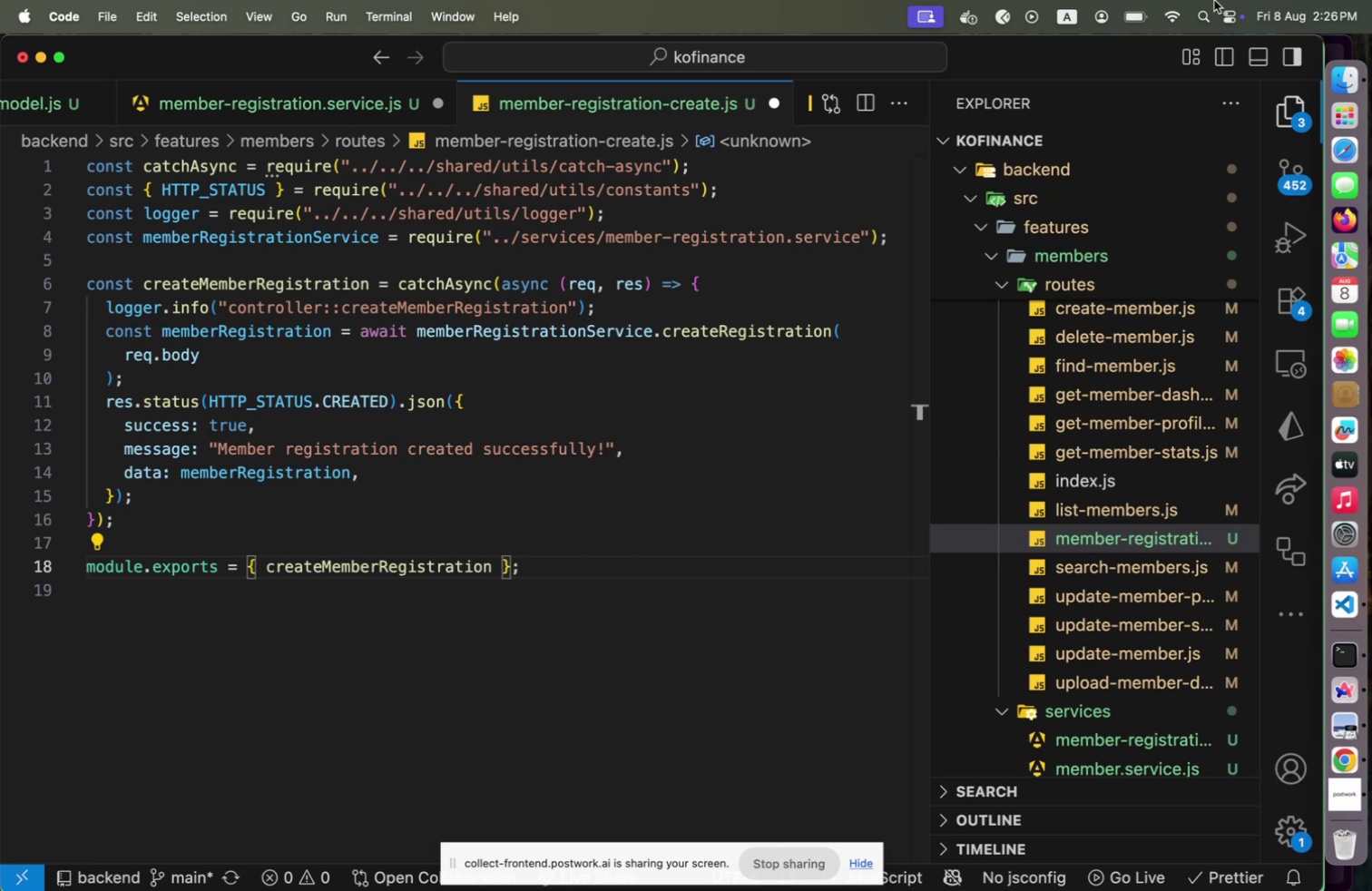 
key(Meta+CommandLeft)
 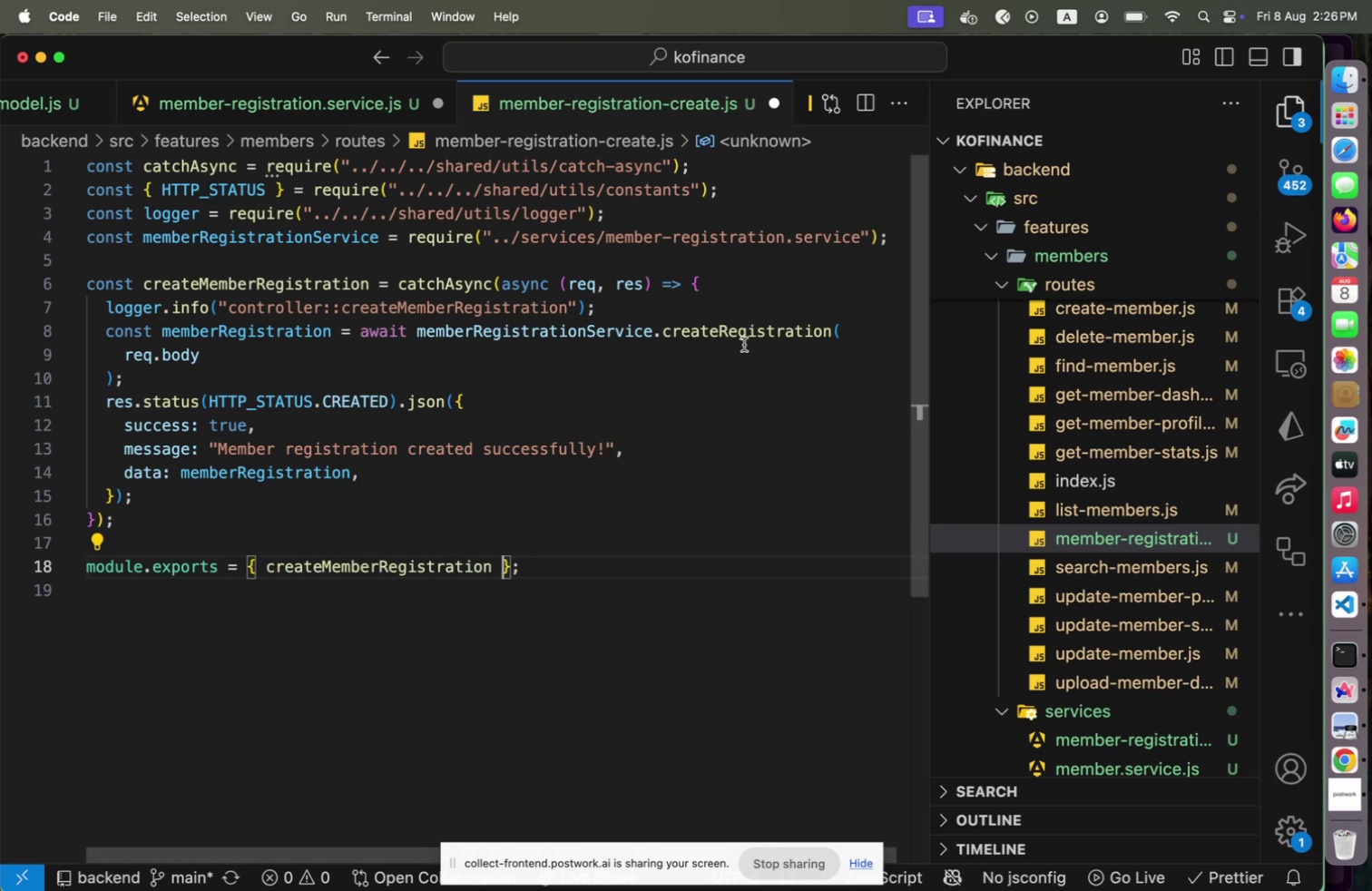 
key(Meta+S)
 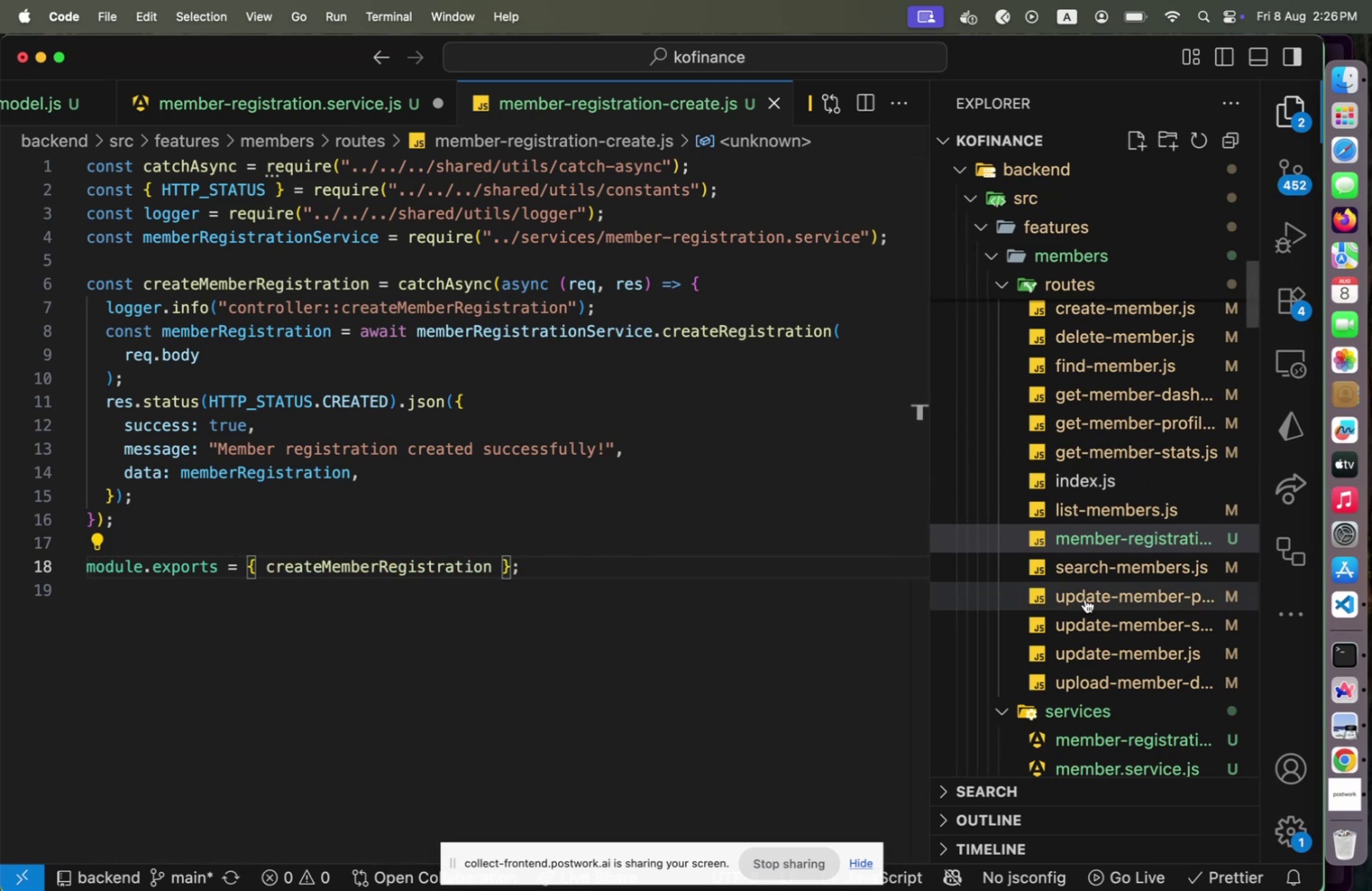 
wait(5.08)
 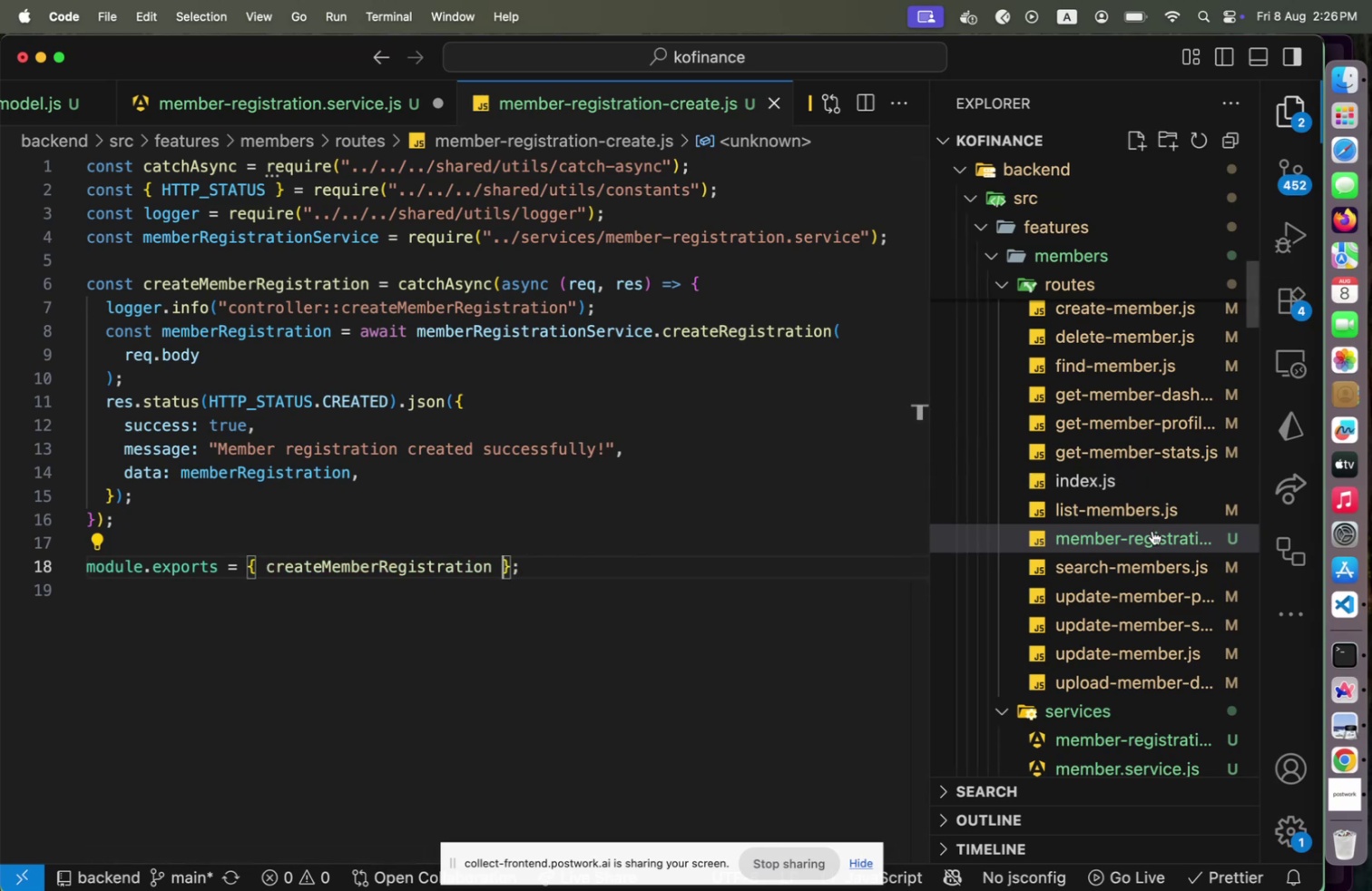 
left_click([1093, 483])
 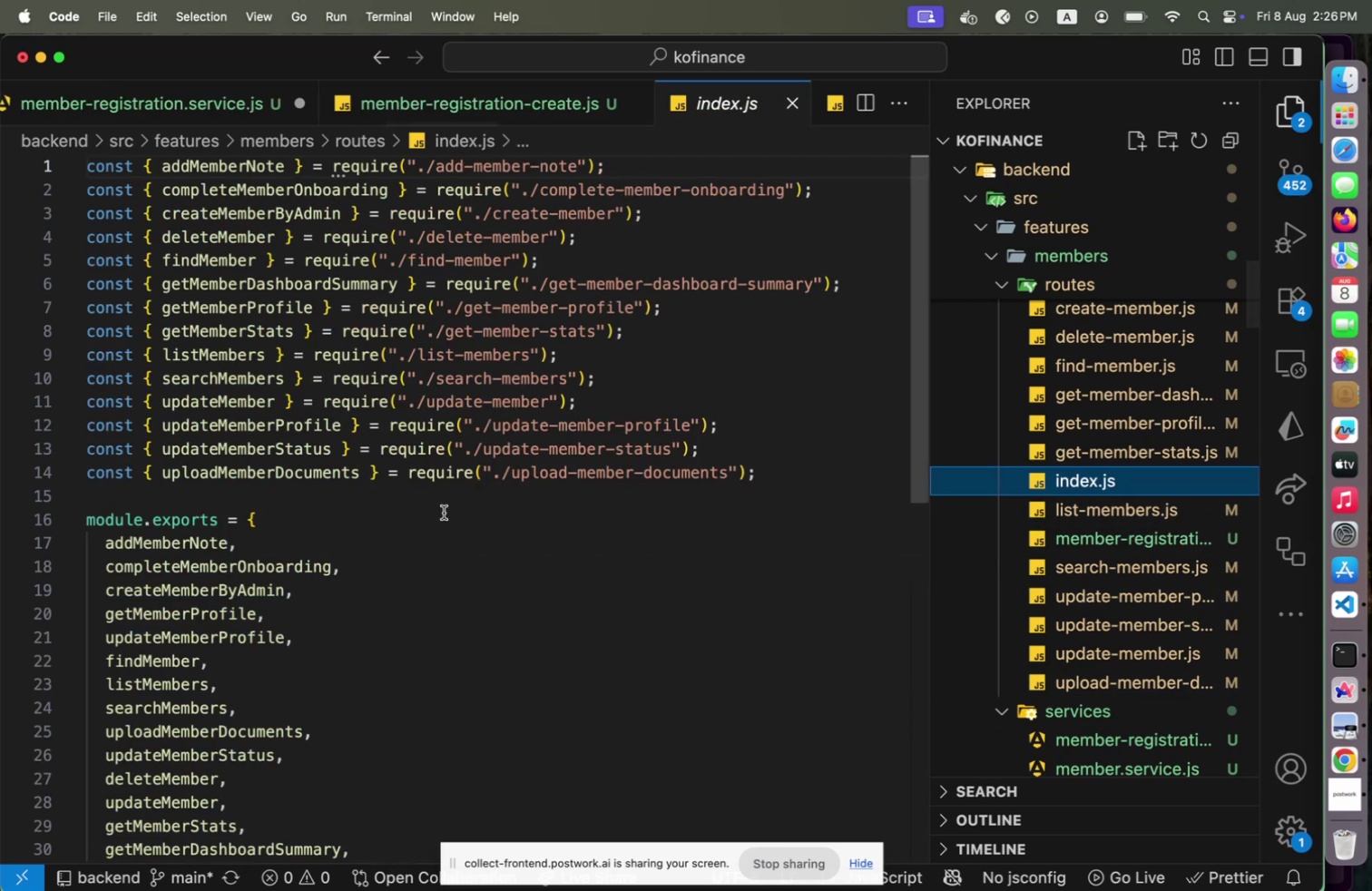 
scroll: coordinate [443, 510], scroll_direction: down, amount: 7.0
 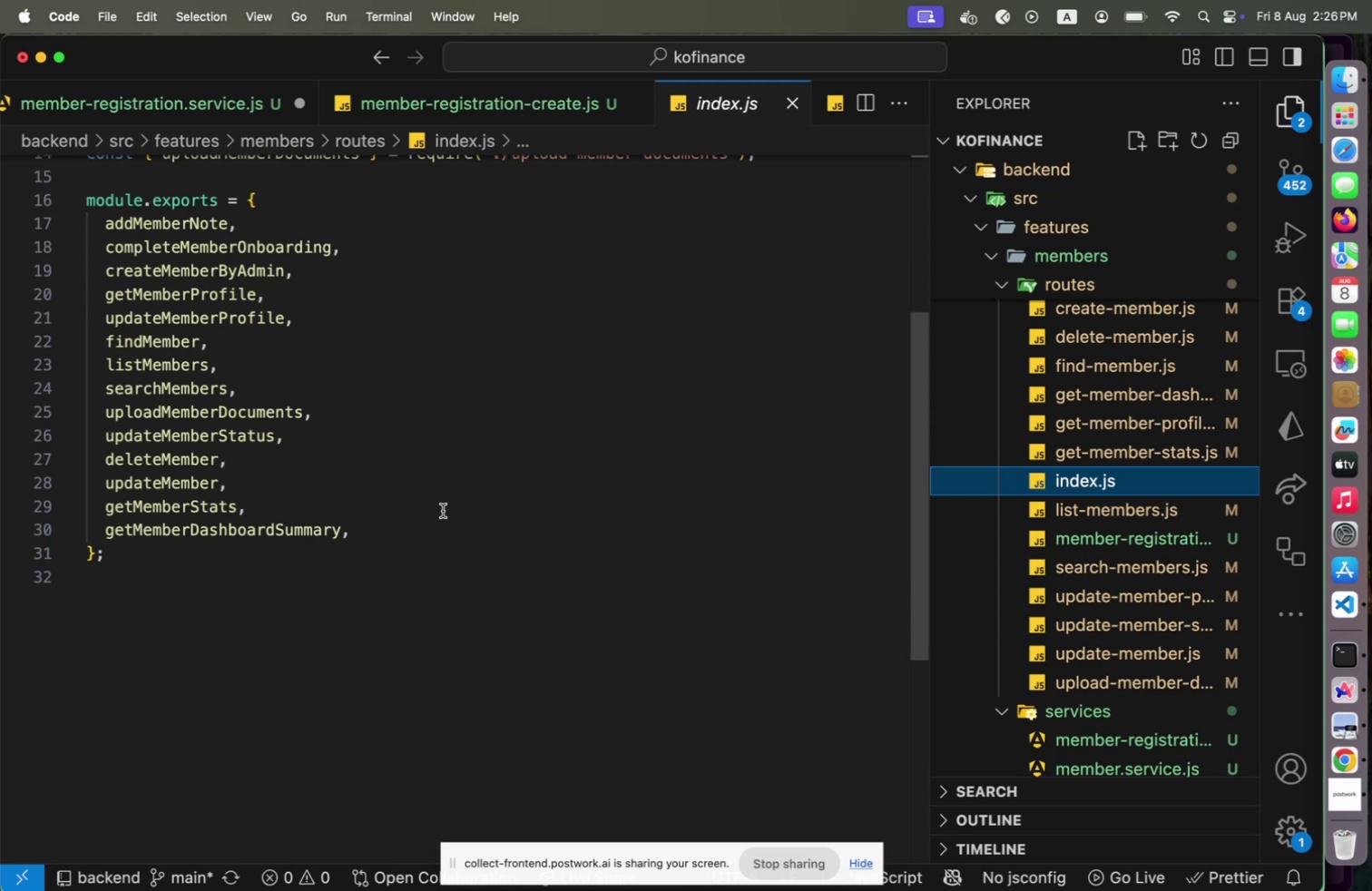 
scroll: coordinate [443, 510], scroll_direction: up, amount: 2.0
 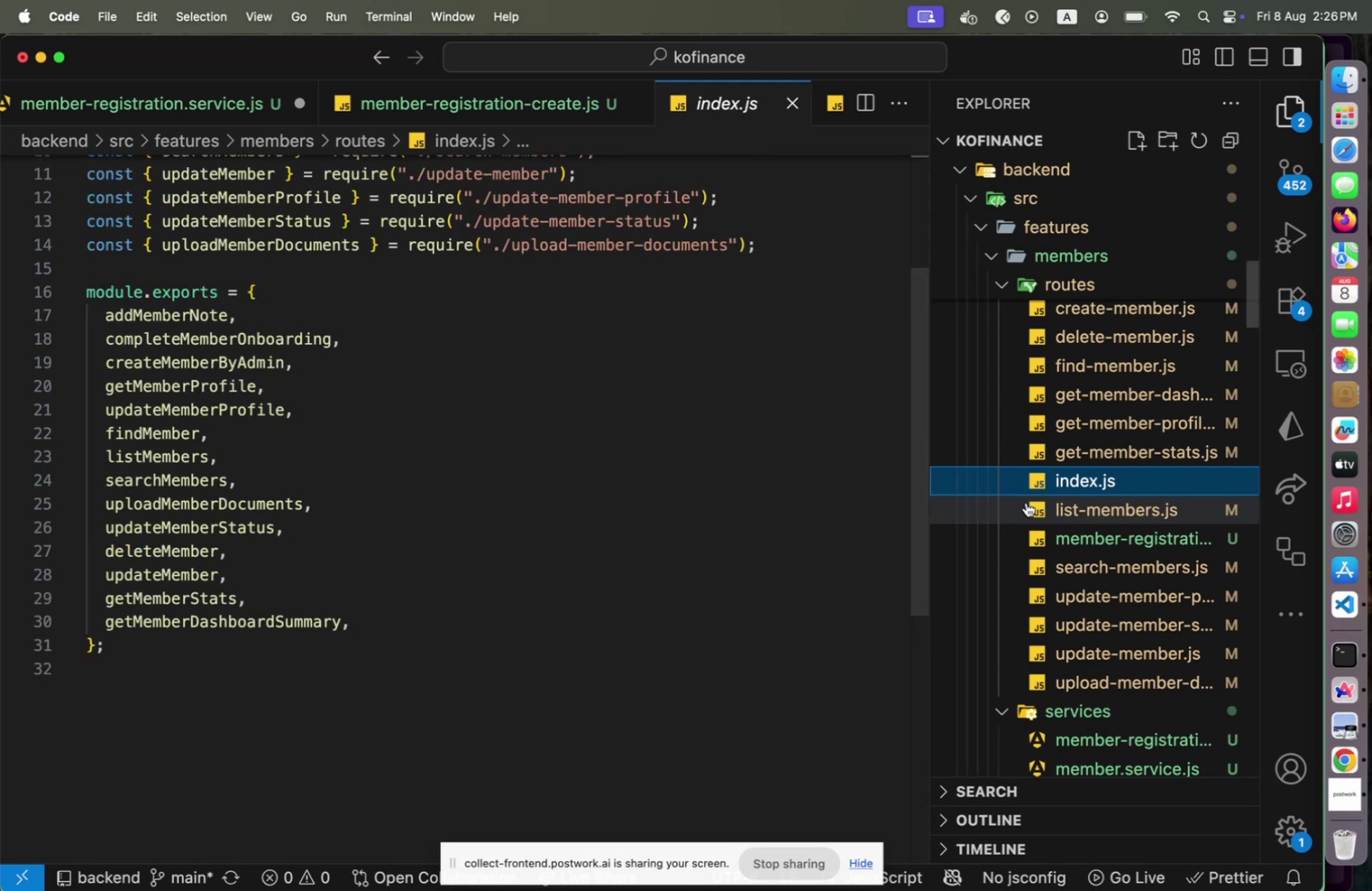 
scroll: coordinate [1100, 602], scroll_direction: down, amount: 7.0
 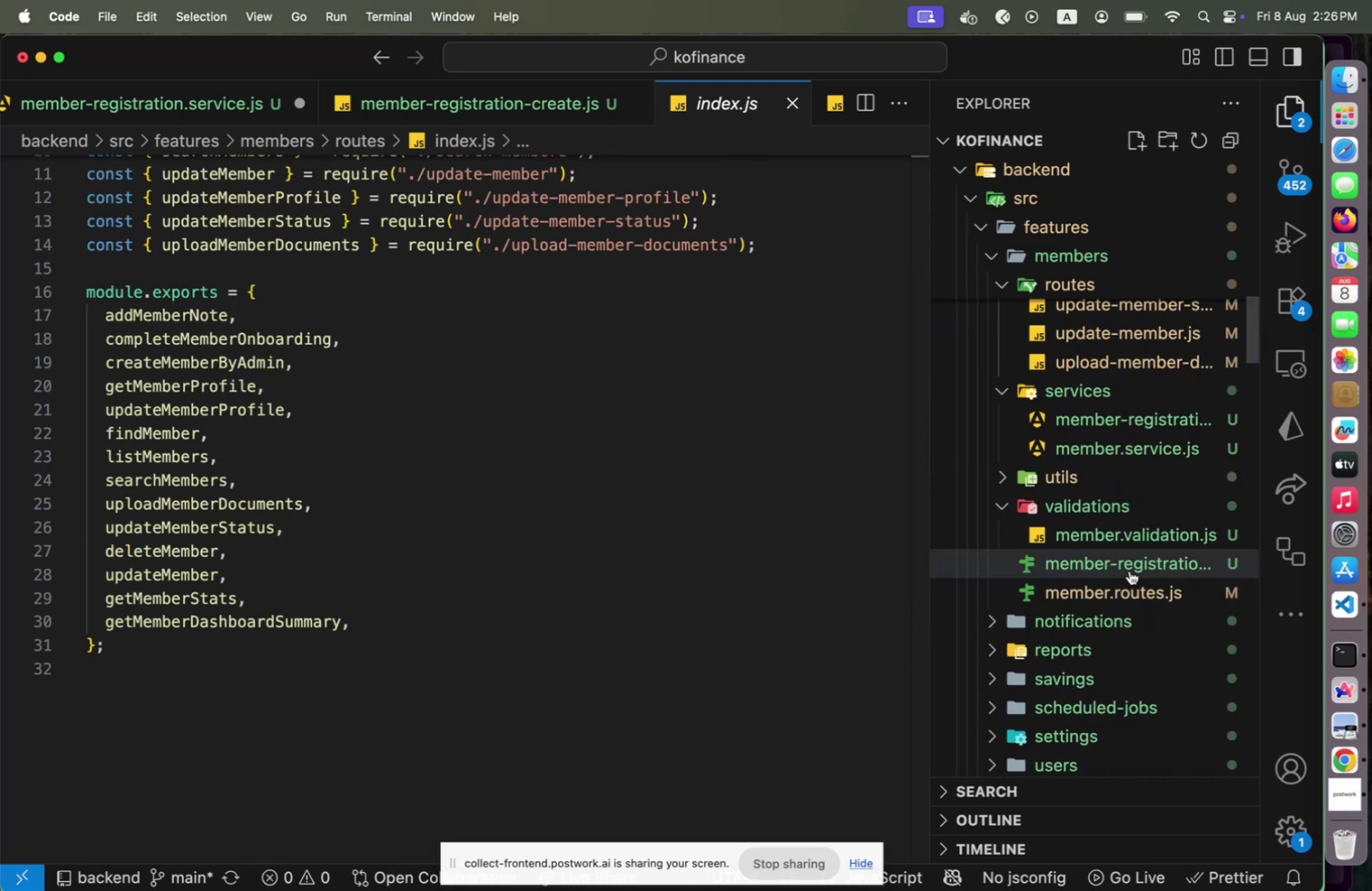 
left_click([1121, 588])
 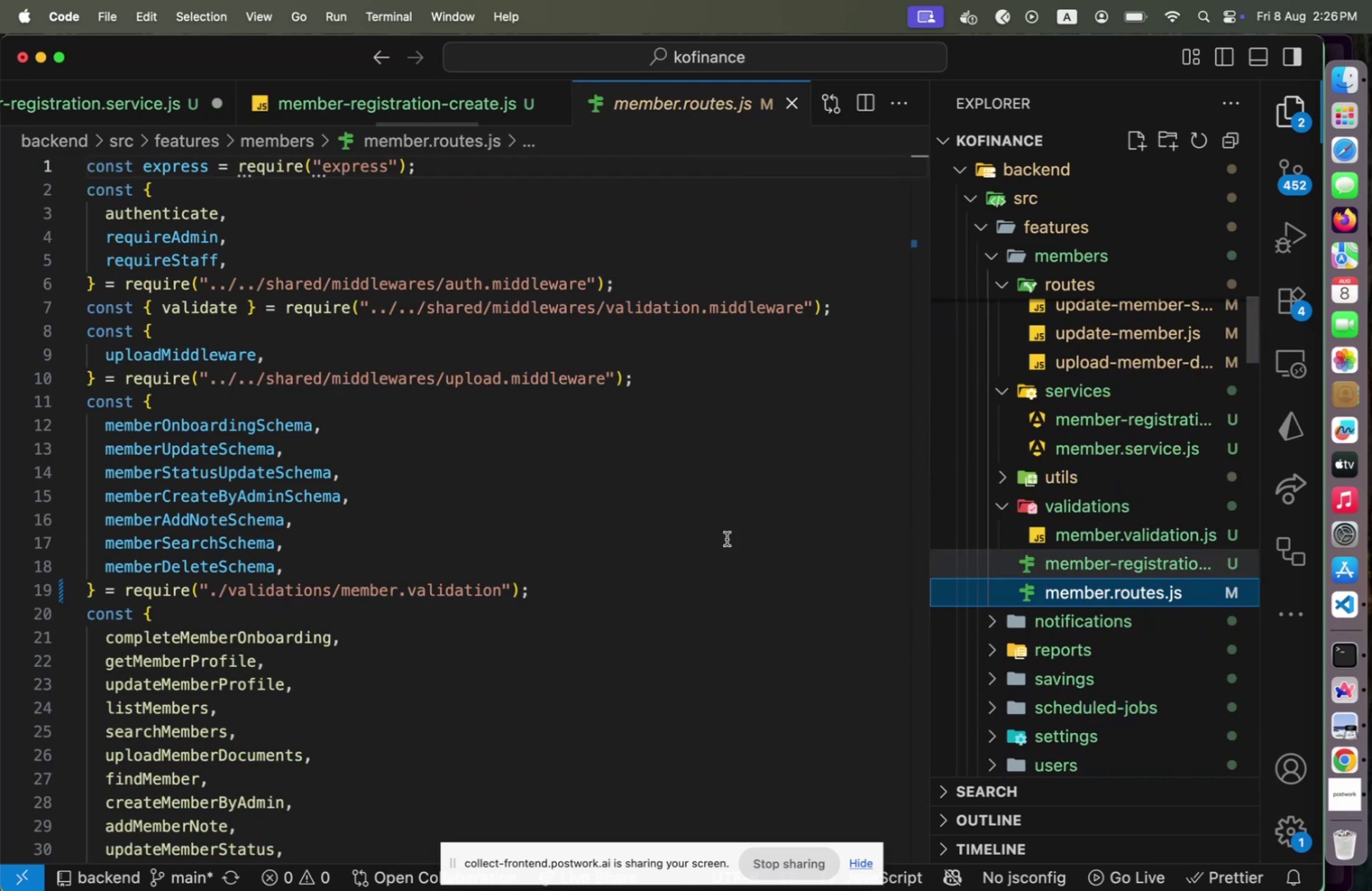 
scroll: coordinate [484, 503], scroll_direction: down, amount: 12.0
 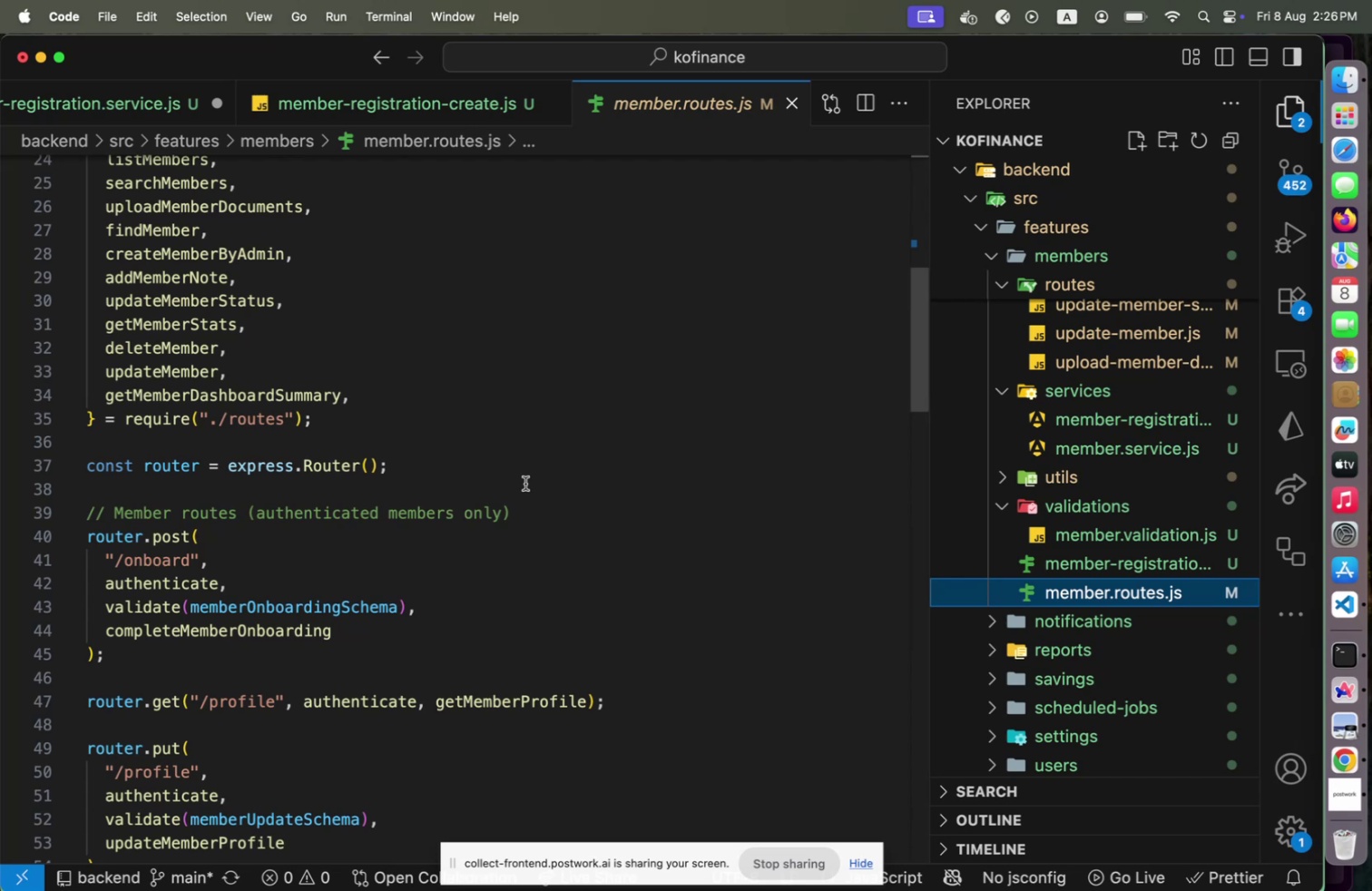 
wait(5.74)
 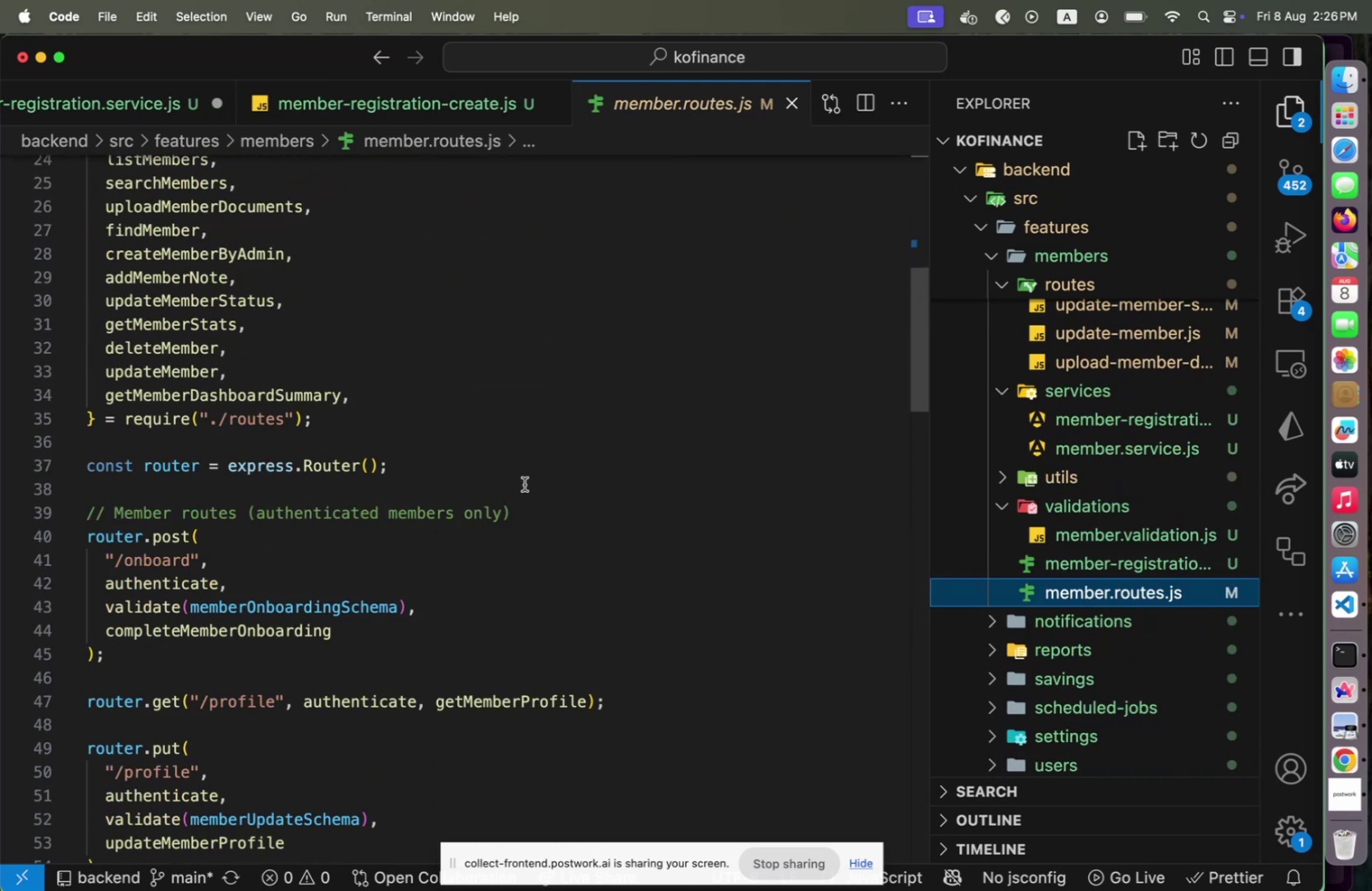 
scroll: coordinate [467, 526], scroll_direction: down, amount: 1.0
 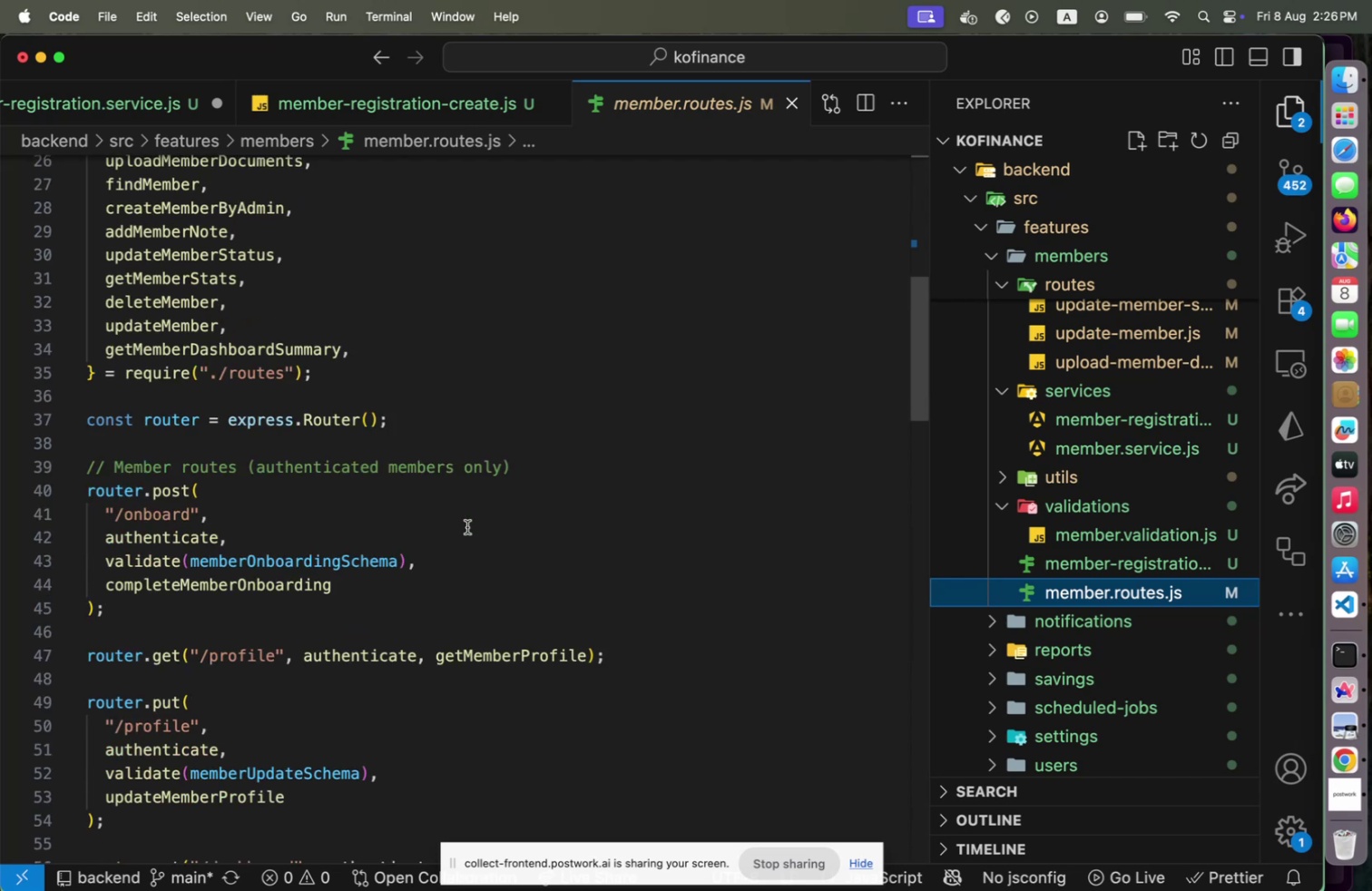 
wait(7.01)
 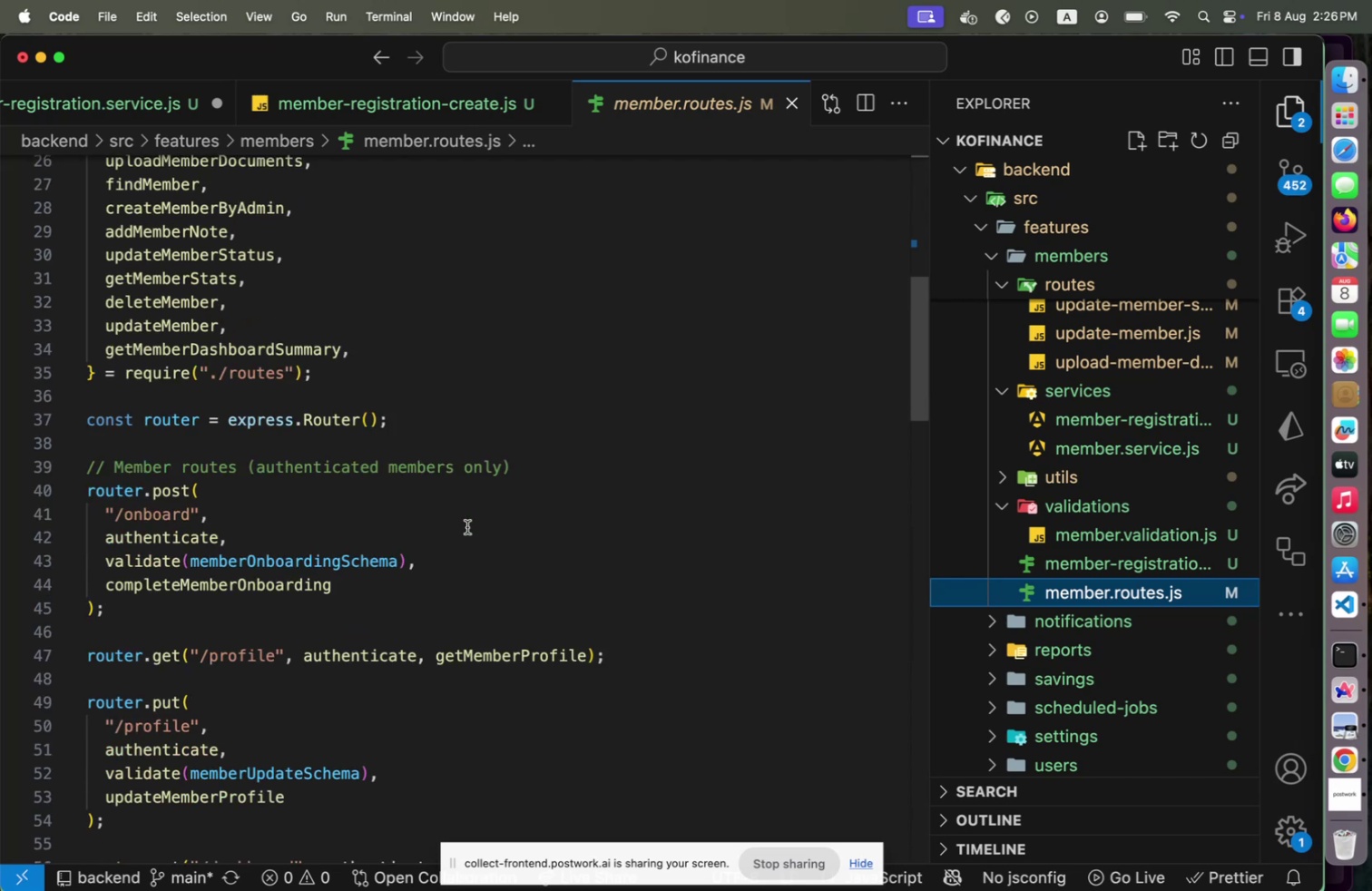 
left_click([472, 457])
 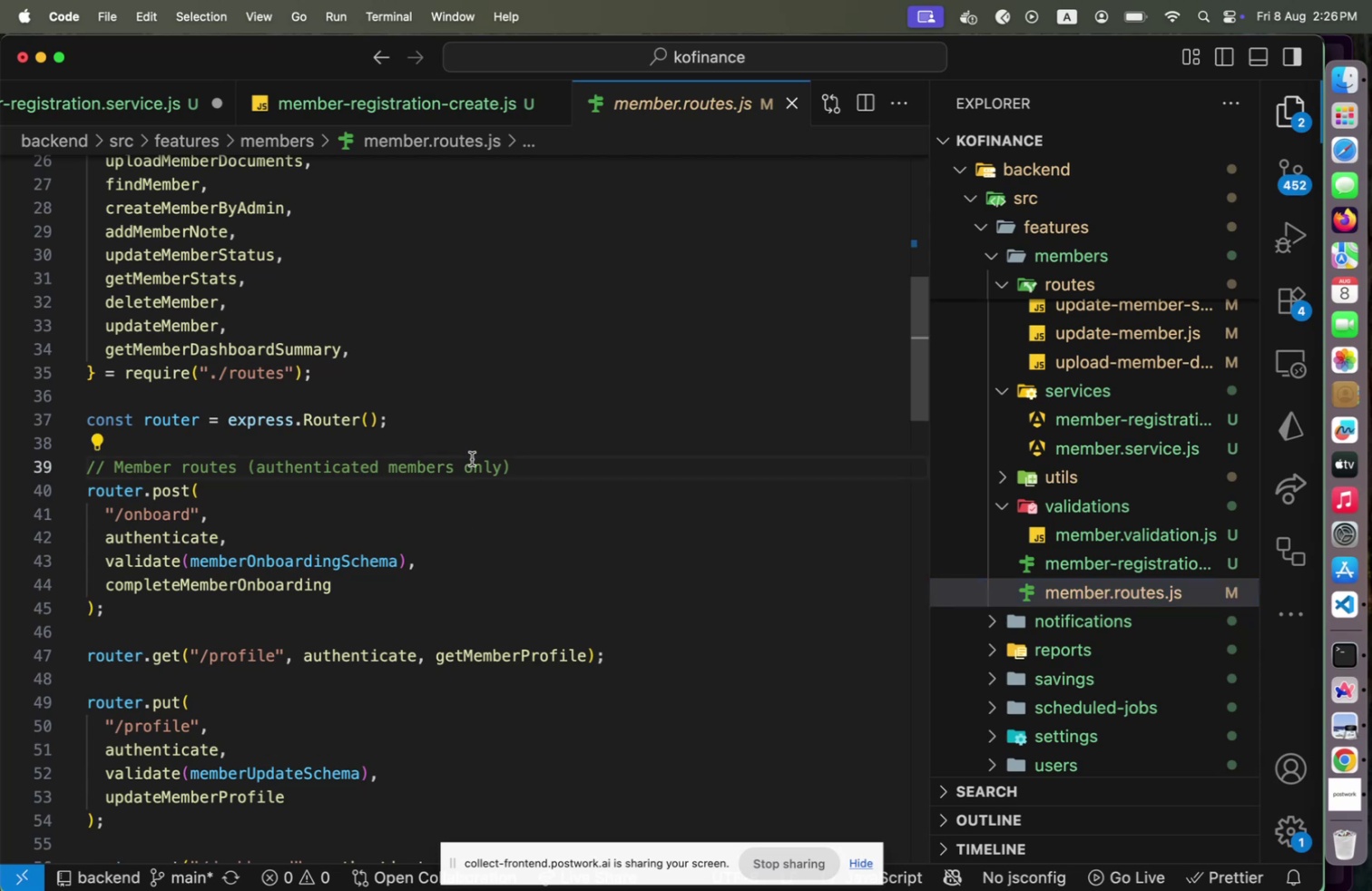 
key(ArrowUp)
 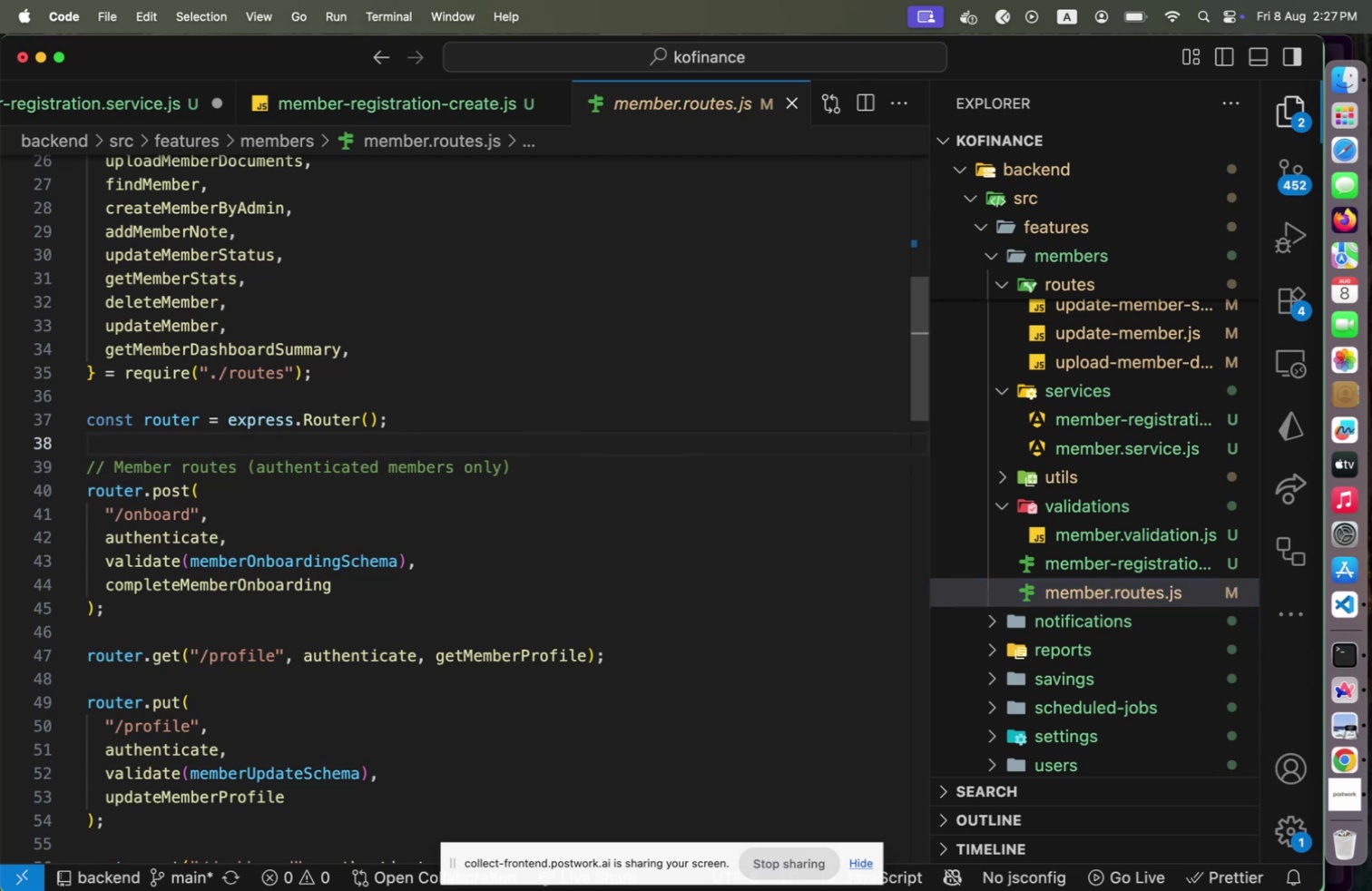 
key(ArrowDown)
 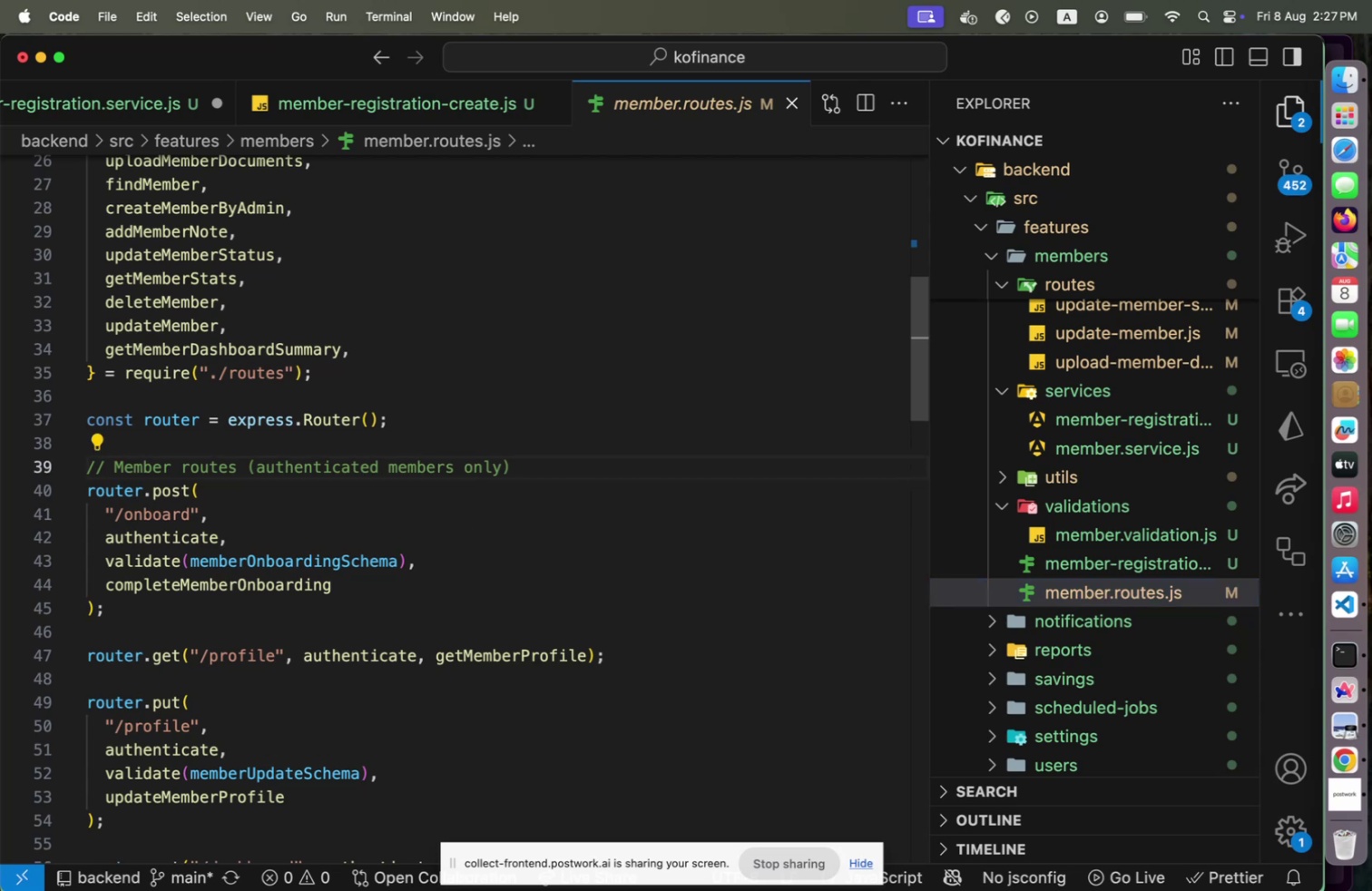 
key(ArrowUp)
 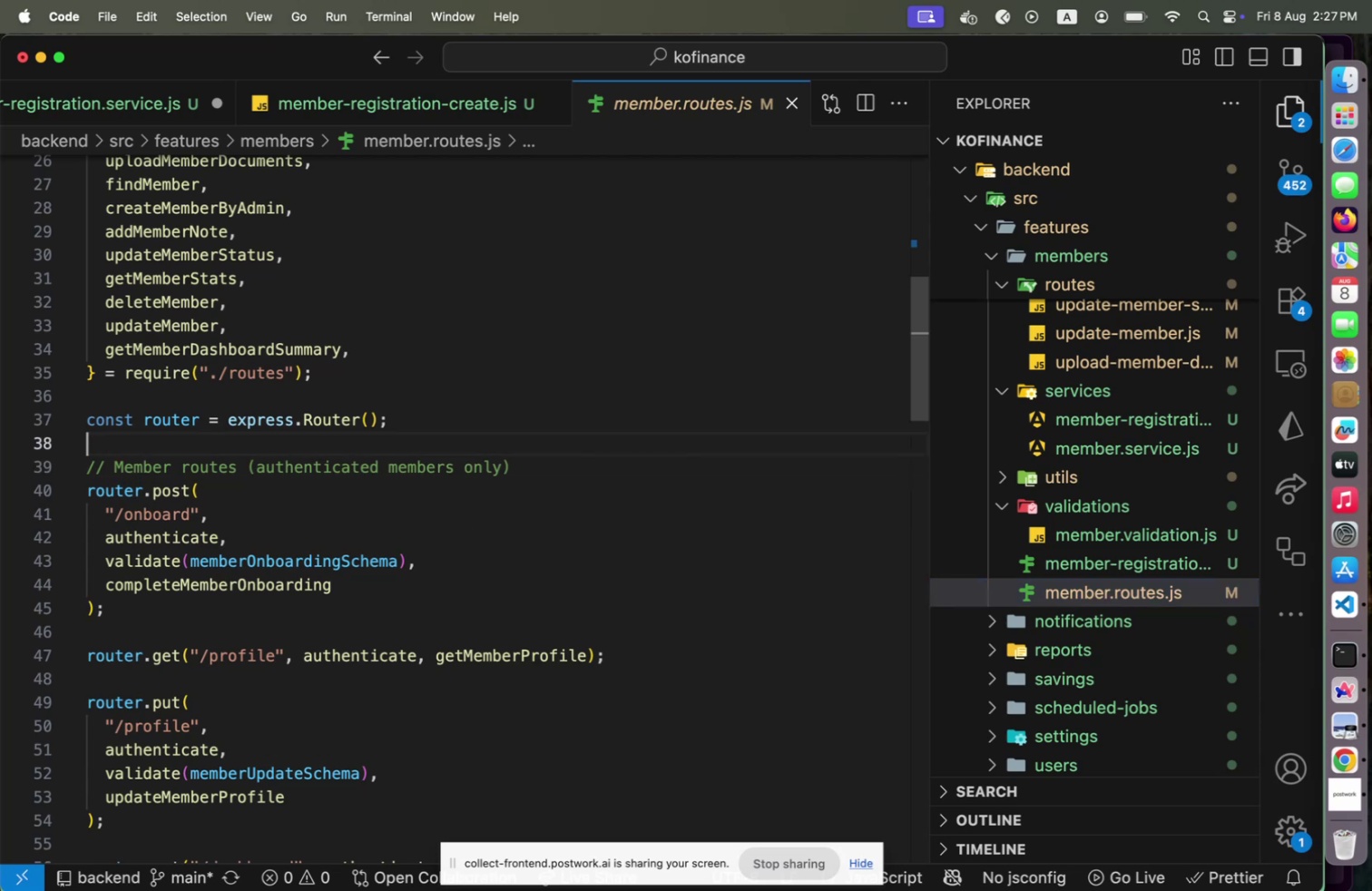 
type(// Member registration routes ))
key(Backspace)
type((admins only)
 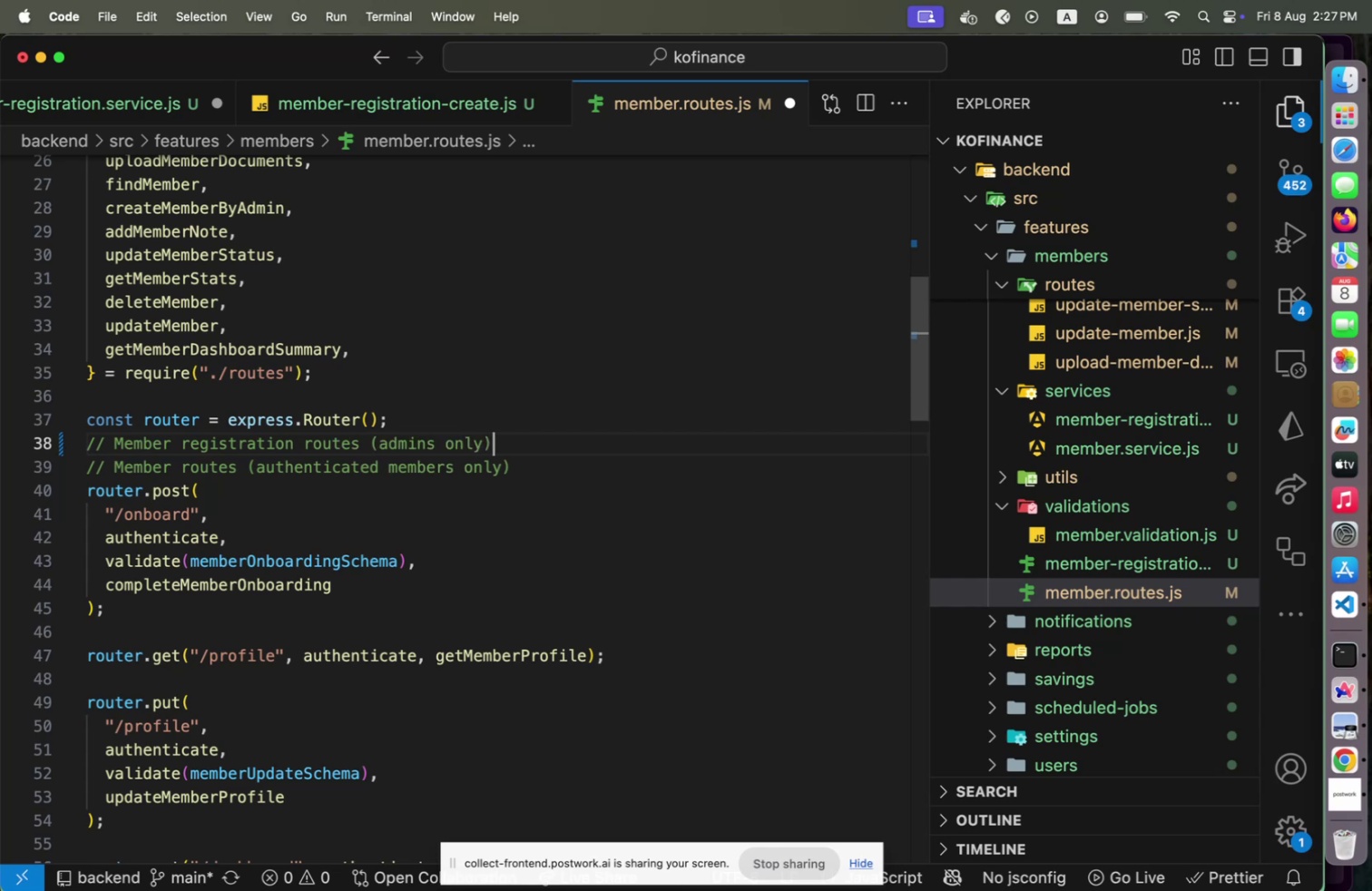 
 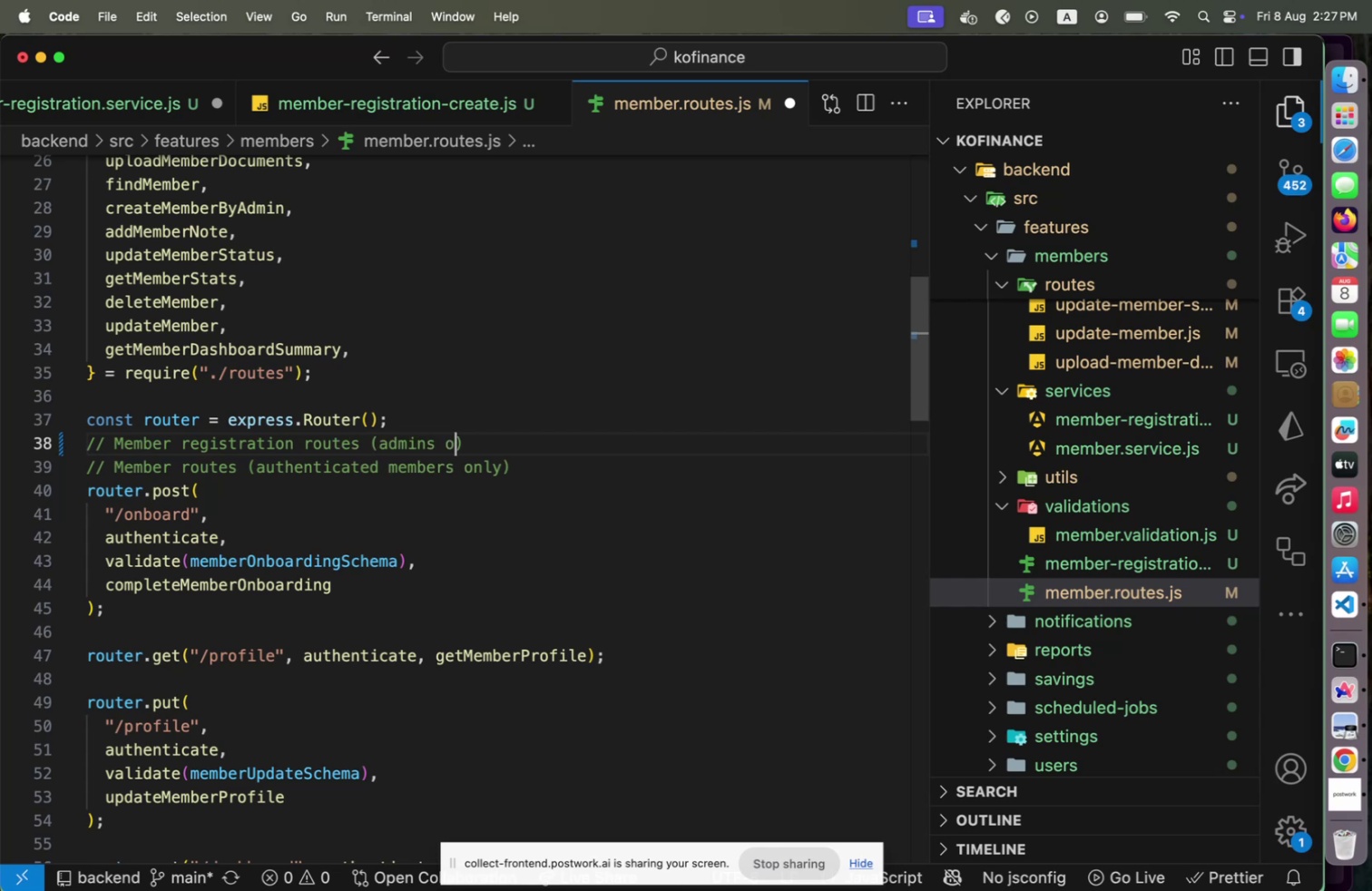 
key(ArrowRight)
 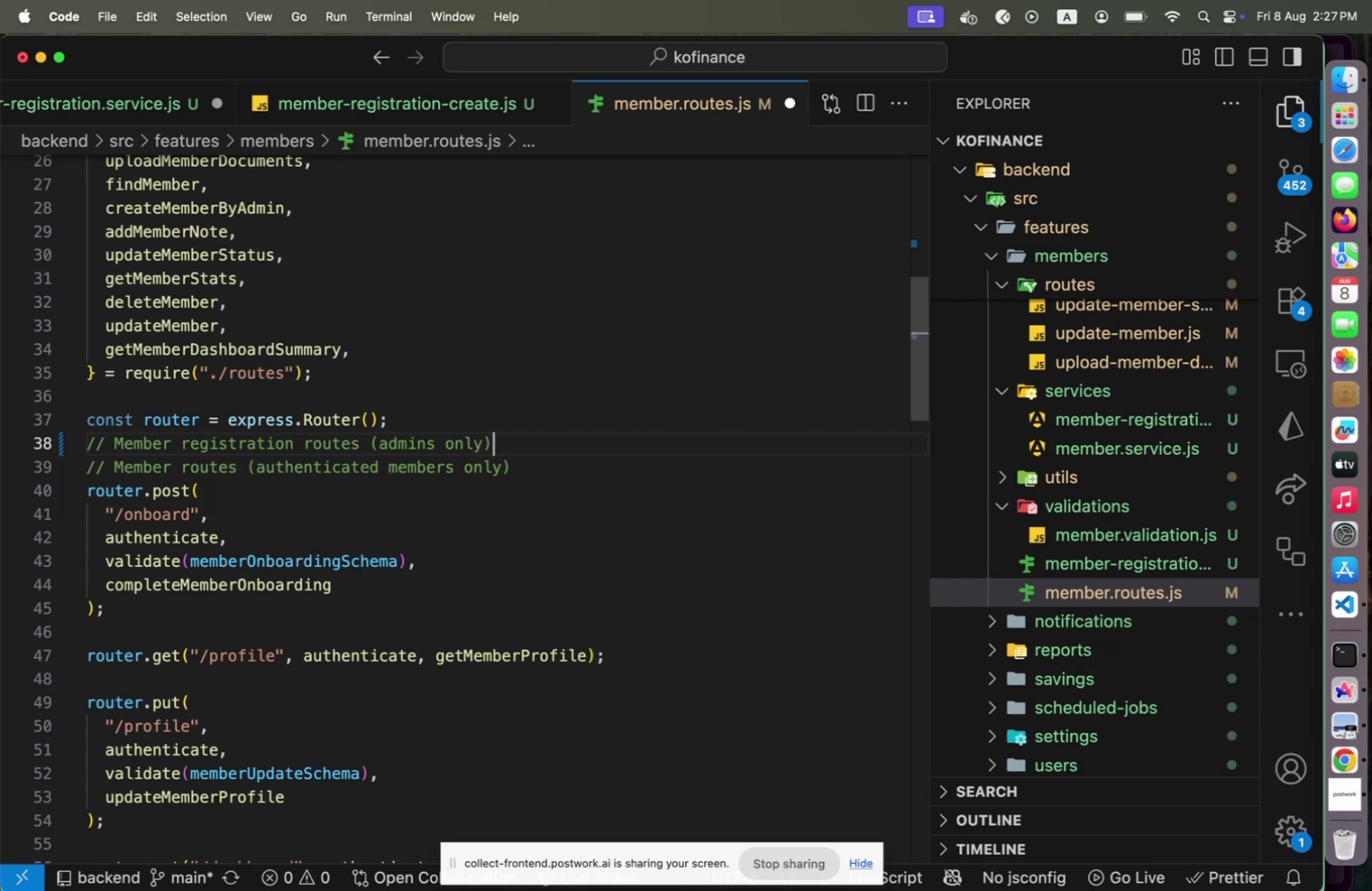 
key(Enter)
 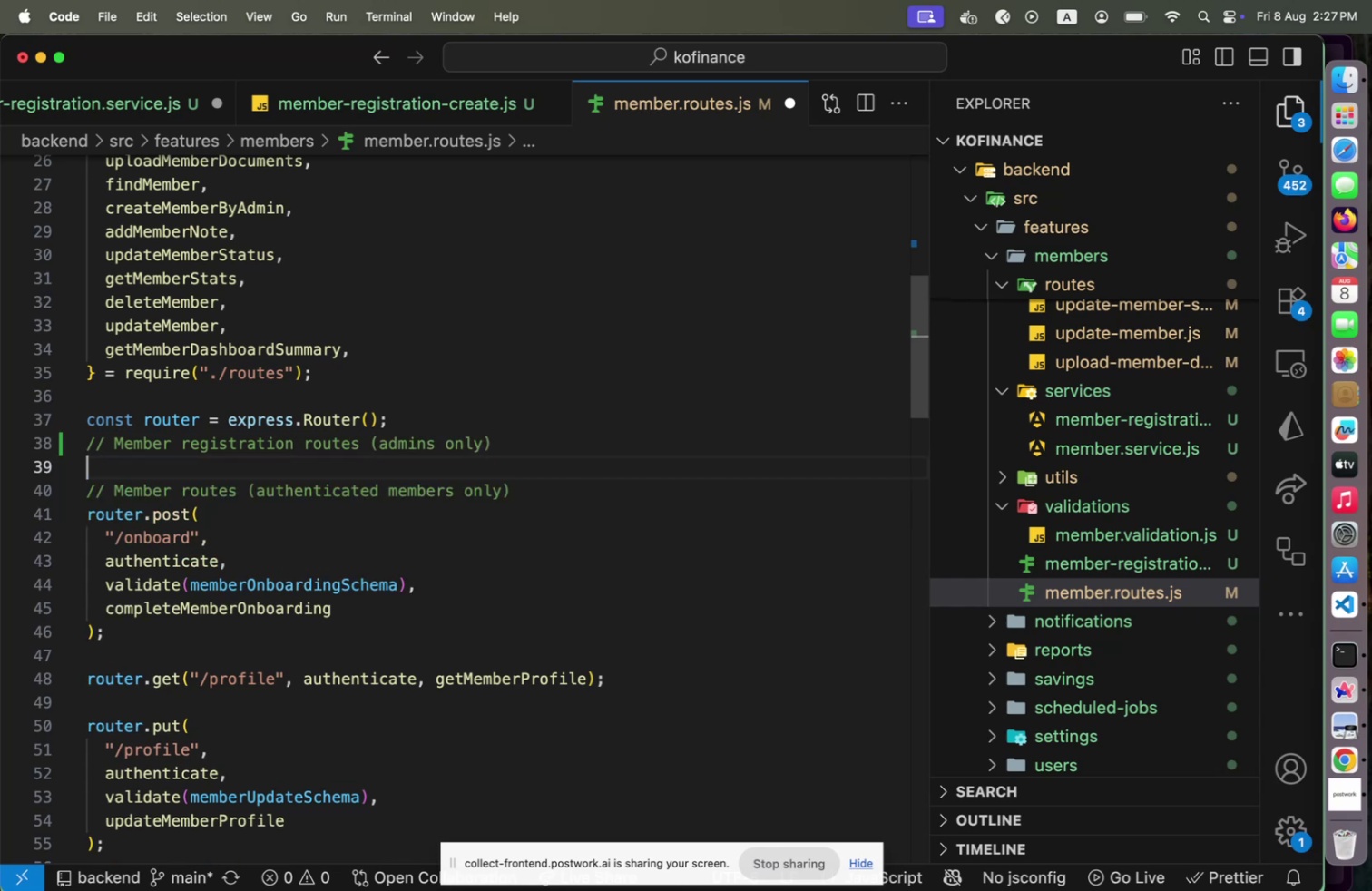 
key(Shift+ShiftLeft)
 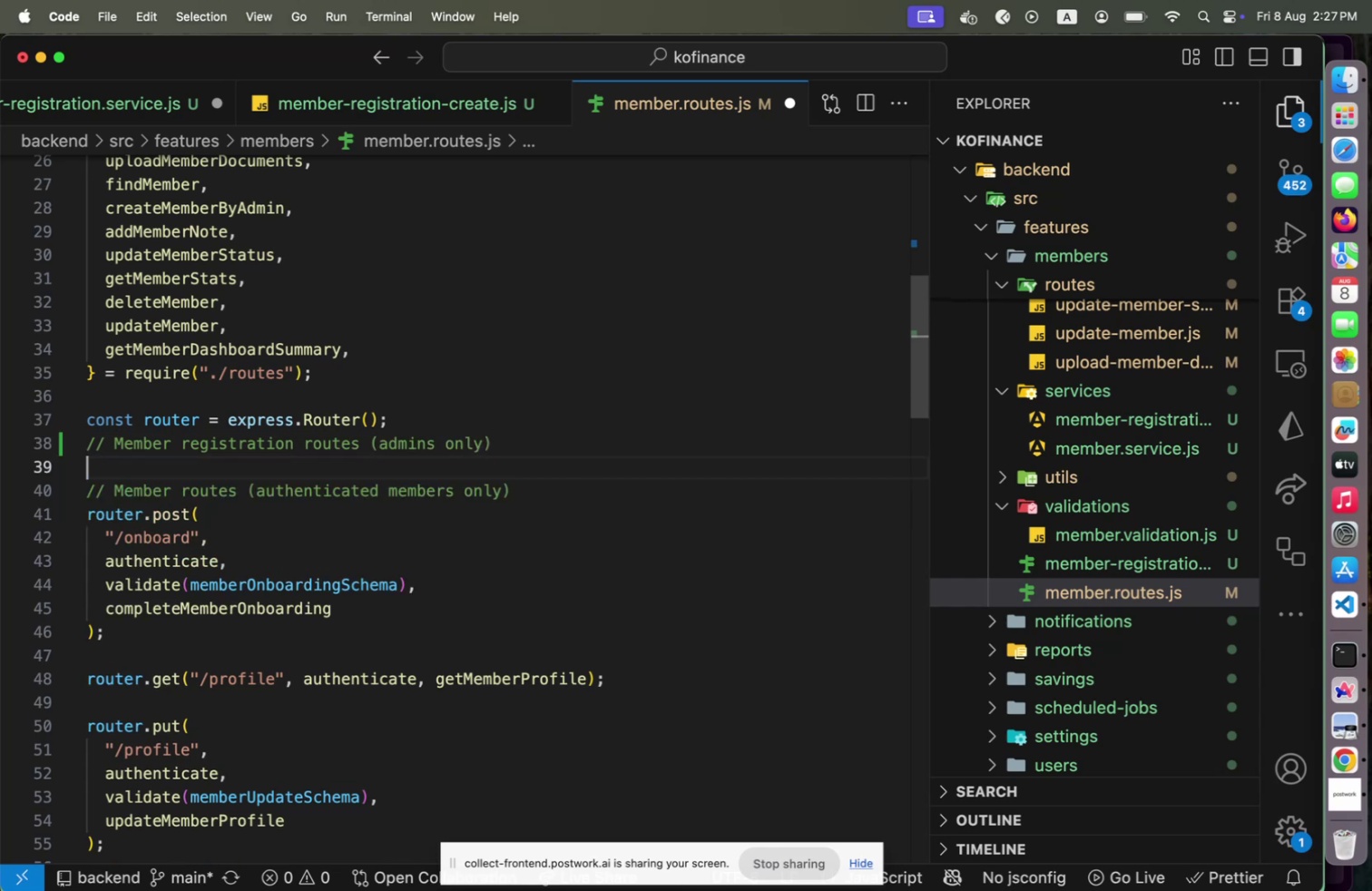 
key(Shift+ArrowUp)
 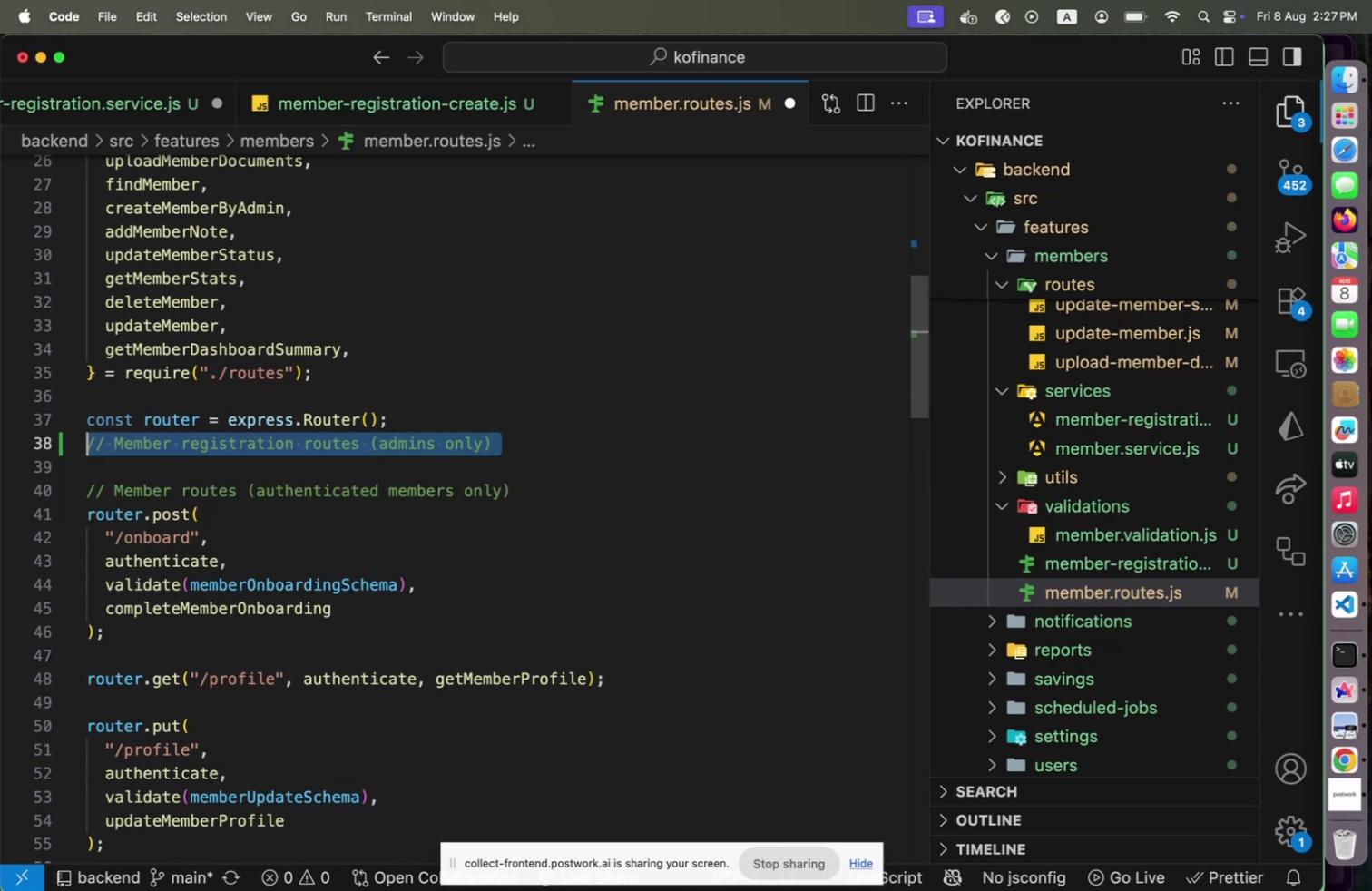 
key(Meta+X)
 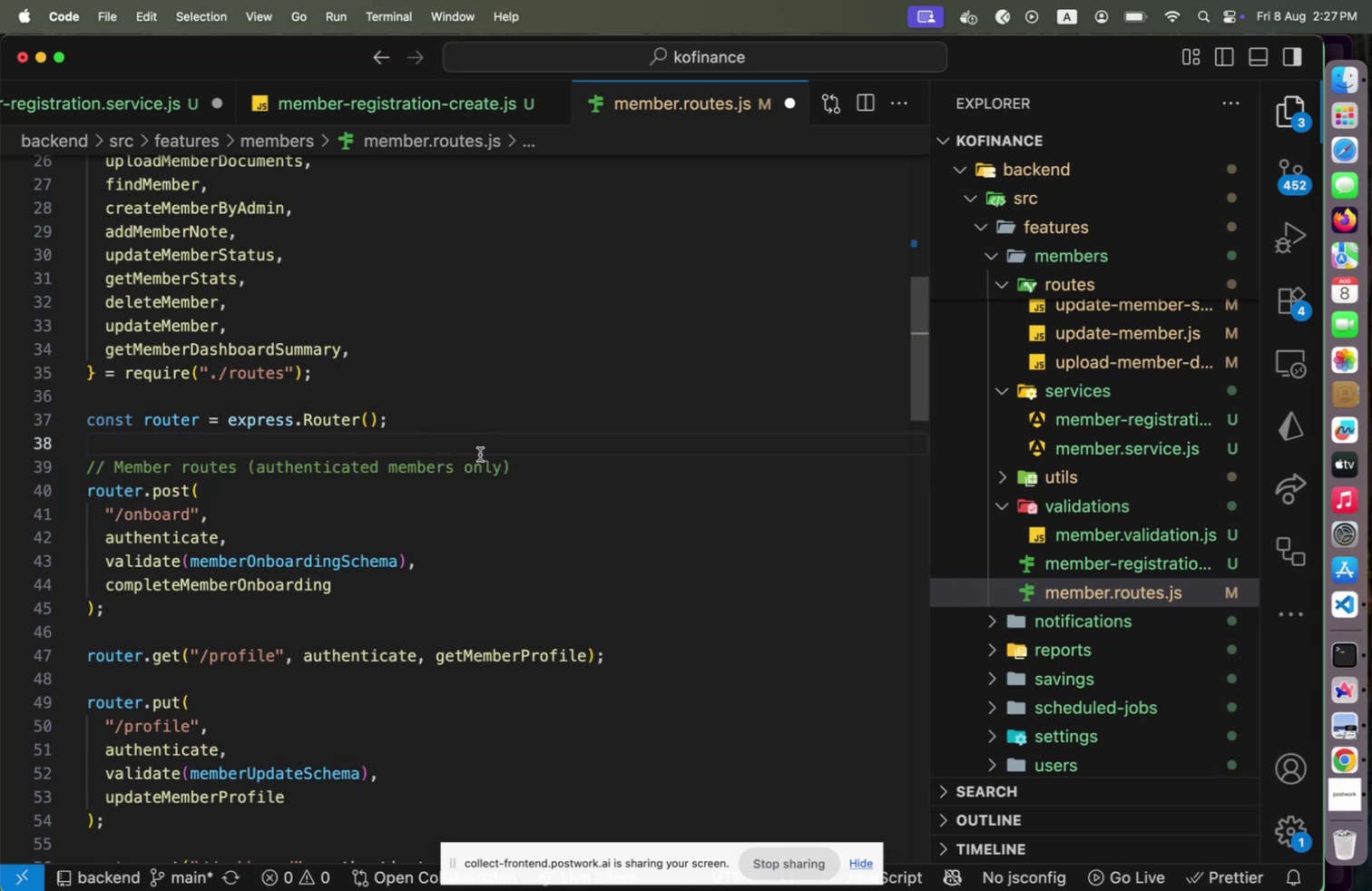 
scroll: coordinate [390, 573], scroll_direction: down, amount: 25.0
 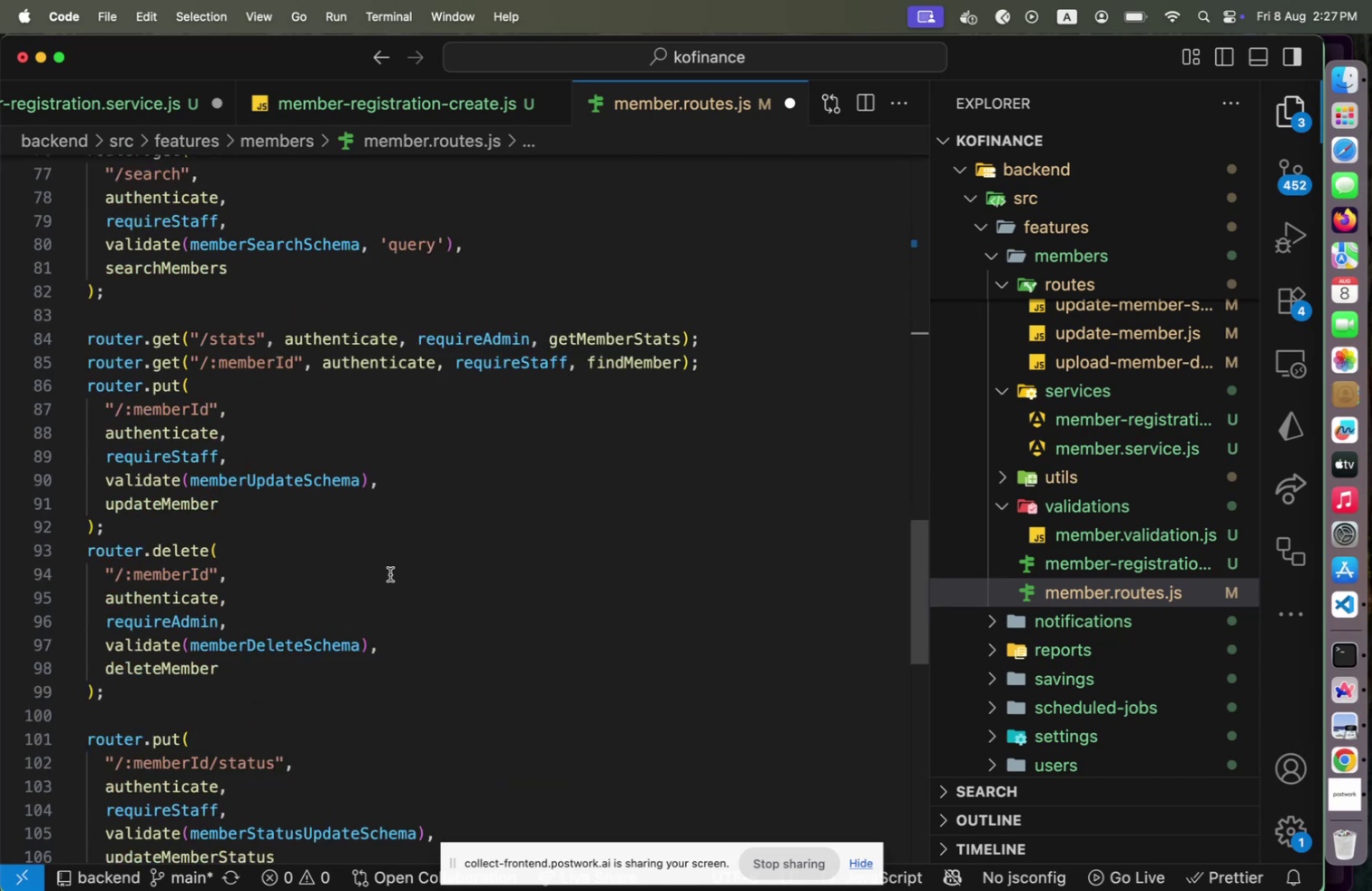 
scroll: coordinate [390, 573], scroll_direction: up, amount: 6.0
 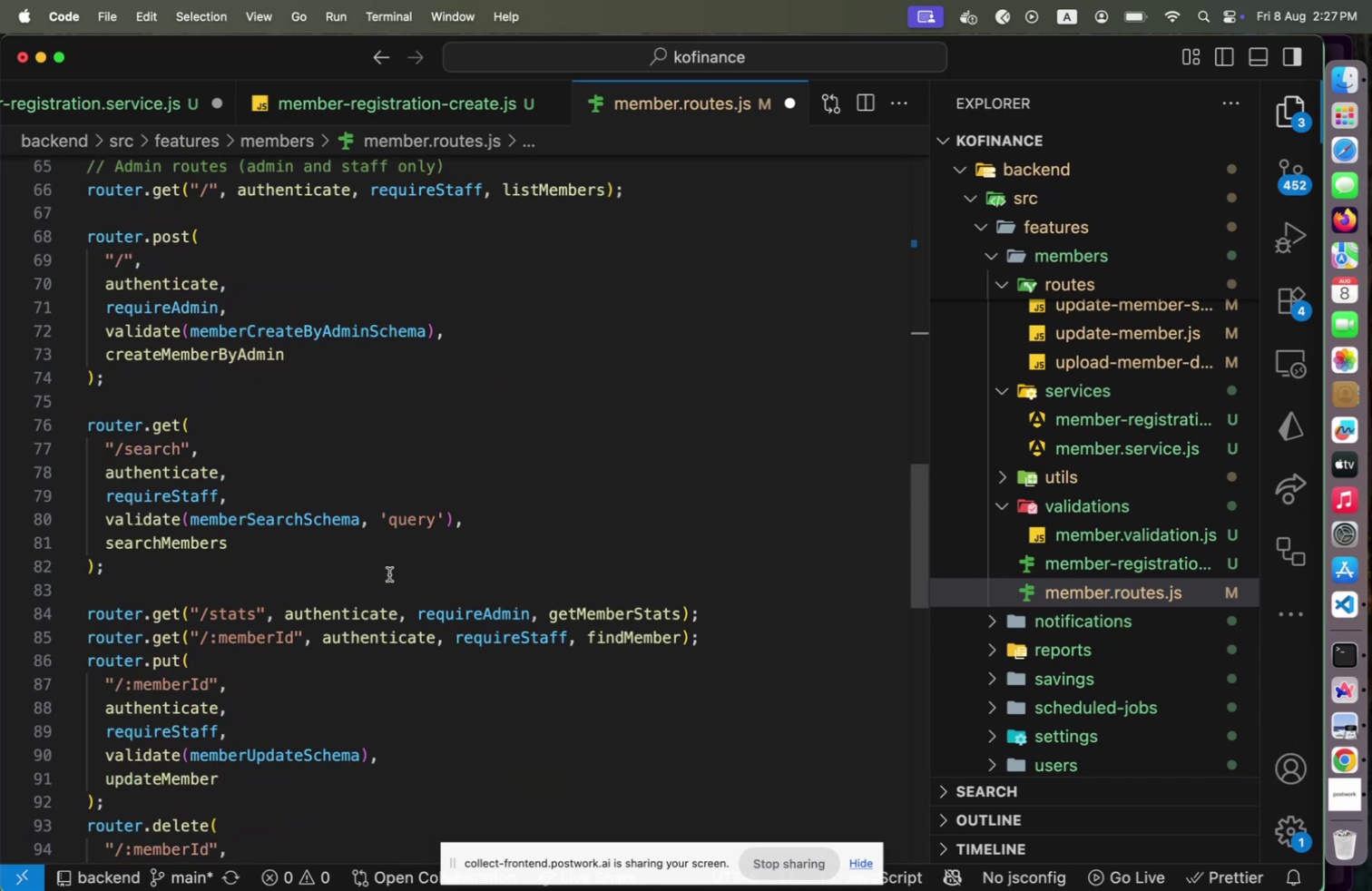 
scroll: coordinate [389, 573], scroll_direction: down, amount: 14.0
 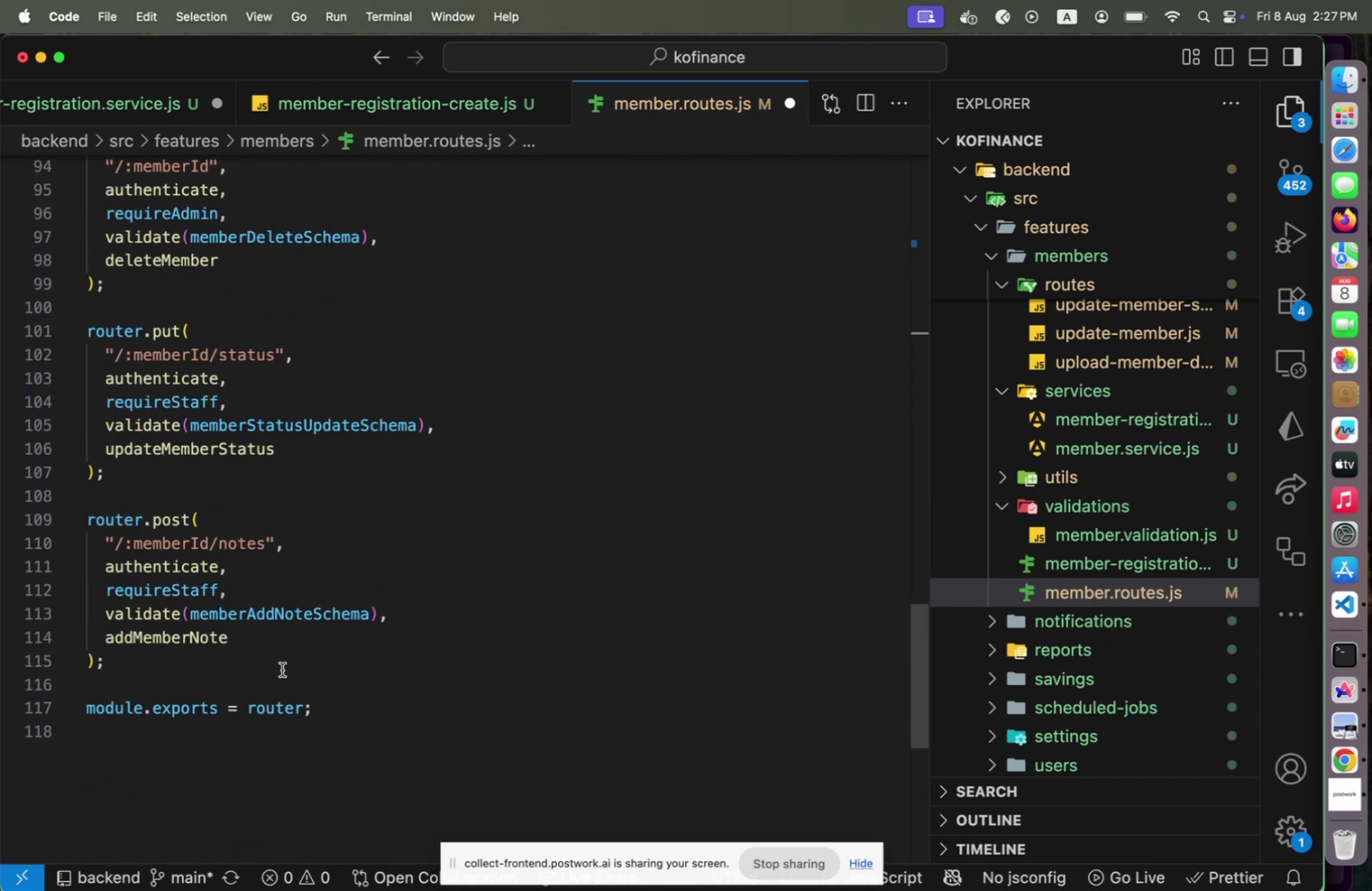 
left_click([282, 669])
 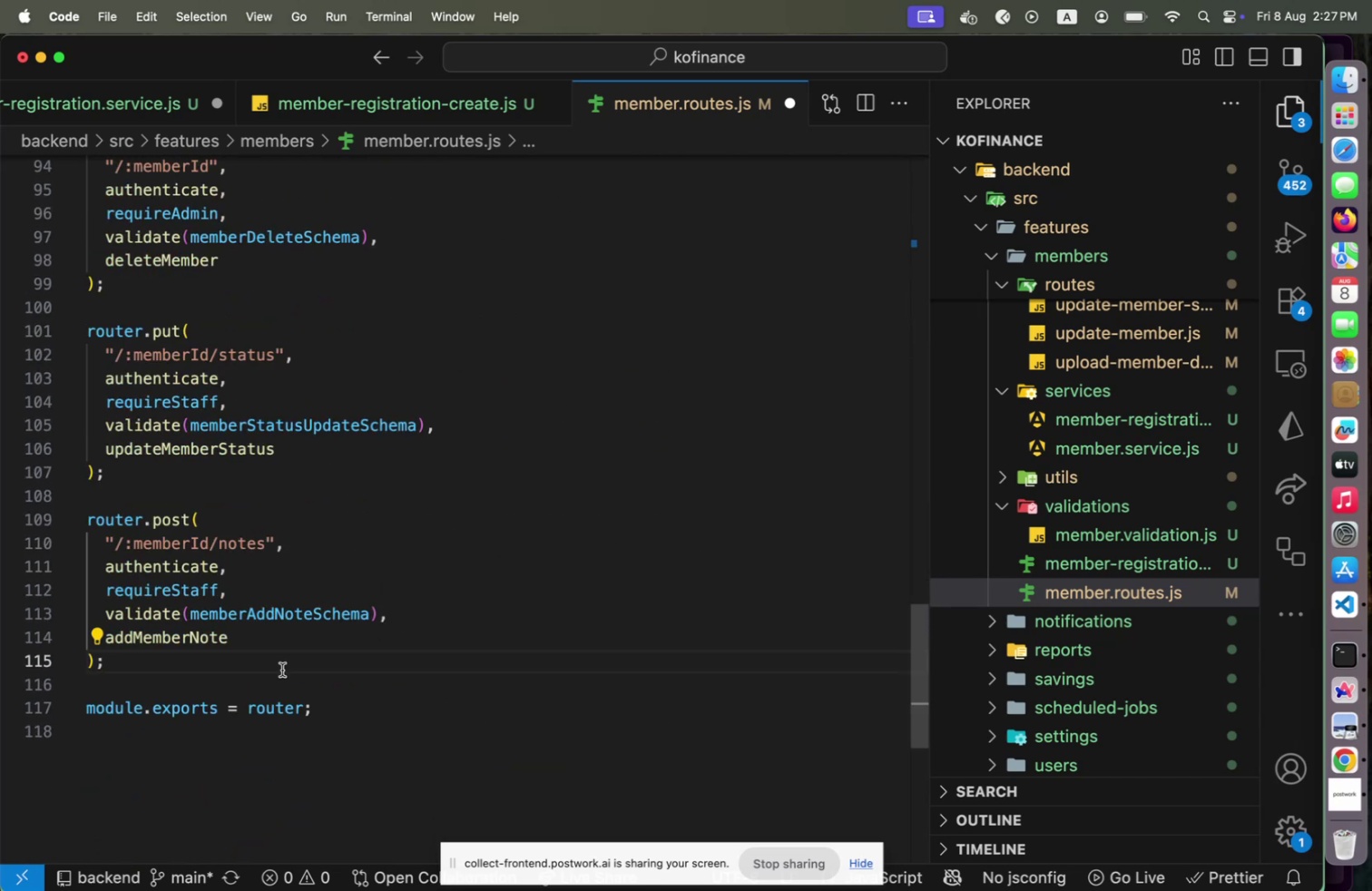 
key(Enter)
 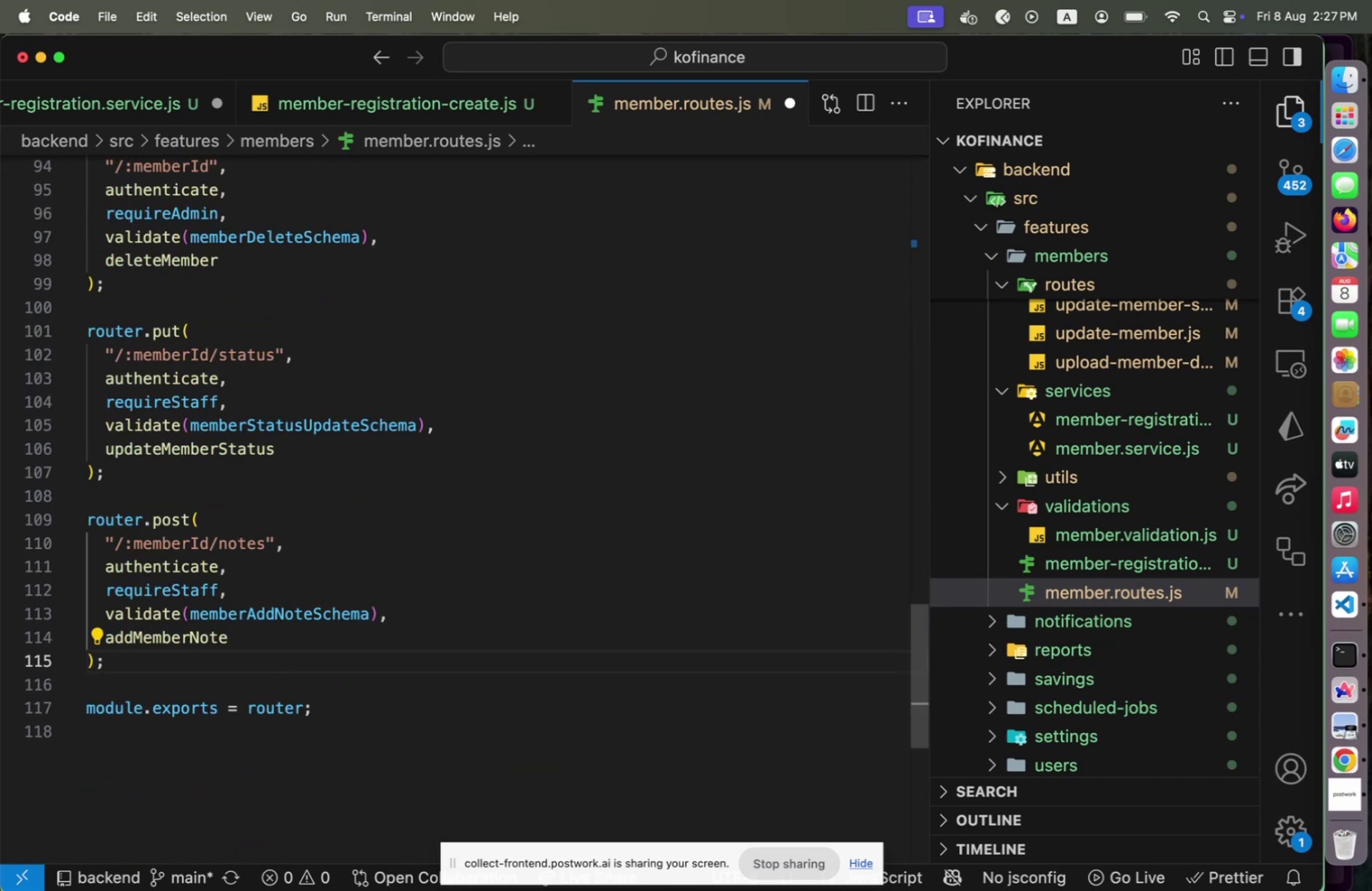 
key(Enter)
 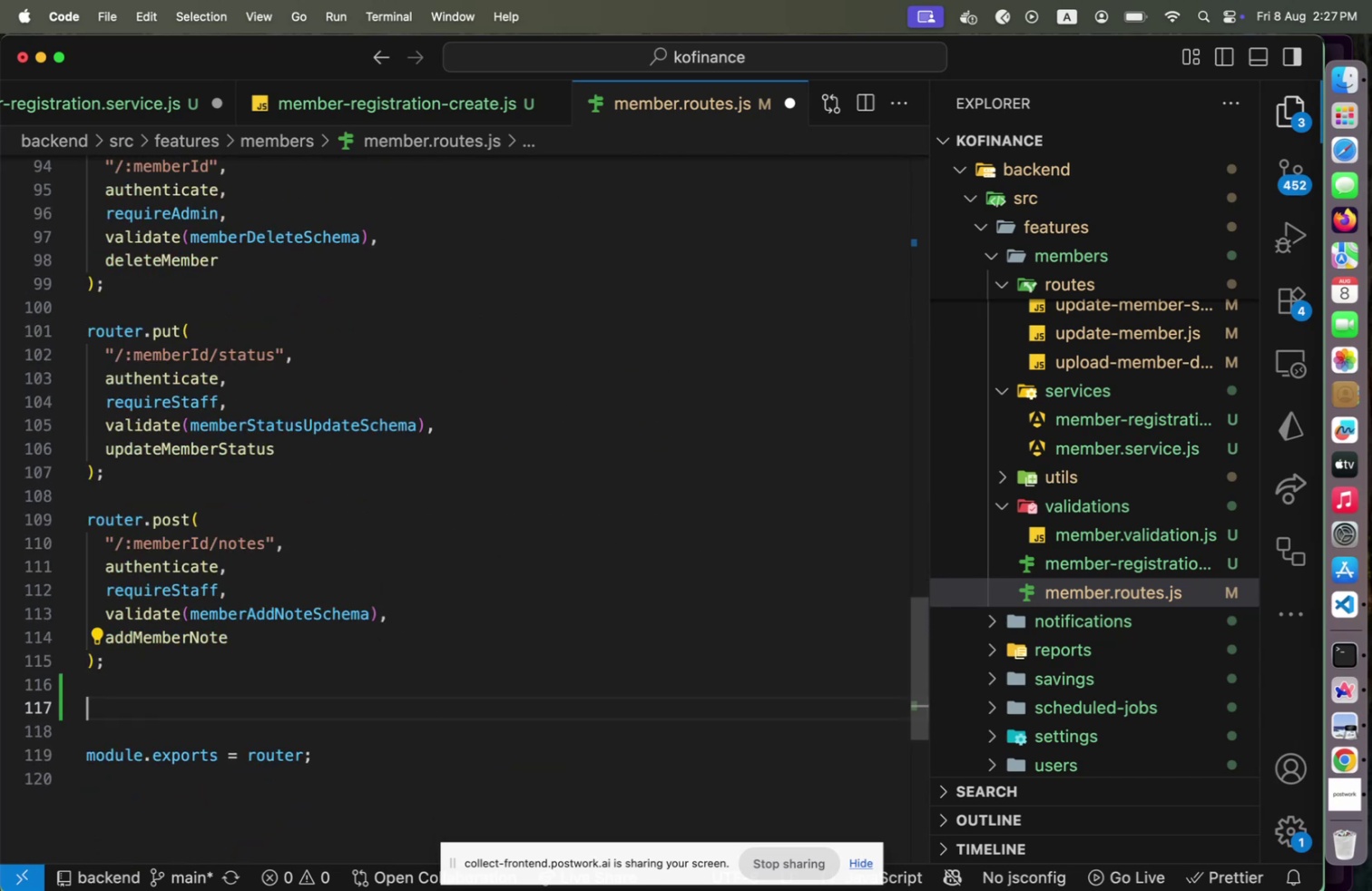 
key(Meta+V)
 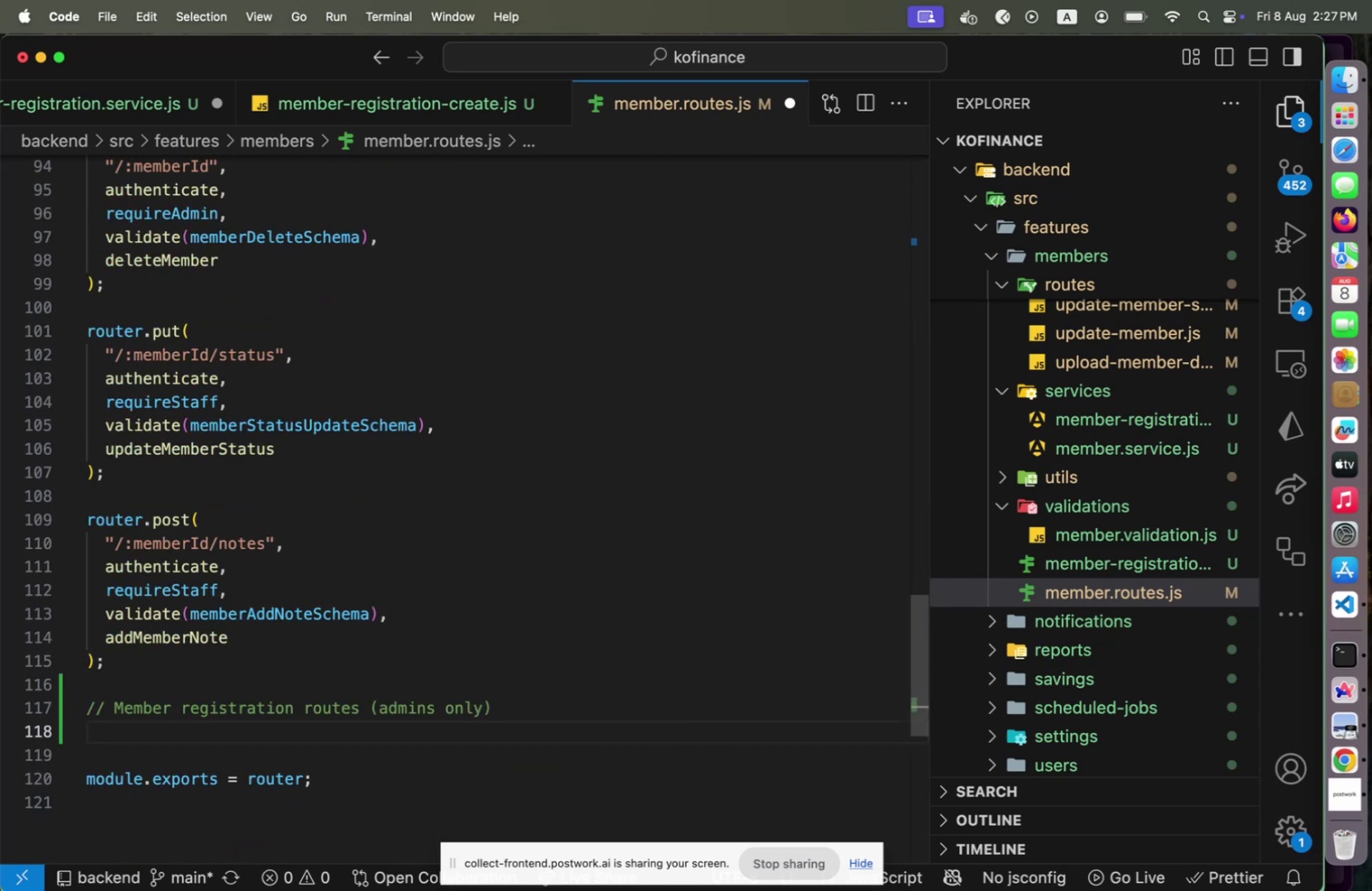 
type(req.use)
key(Backspace)
key(Backspace)
key(Backspace)
key(Backspace)
key(Backspace)
key(Backspace)
type(eq)
key(Backspace)
key(Backspace)
key(Backspace)
type(router.use()
 